 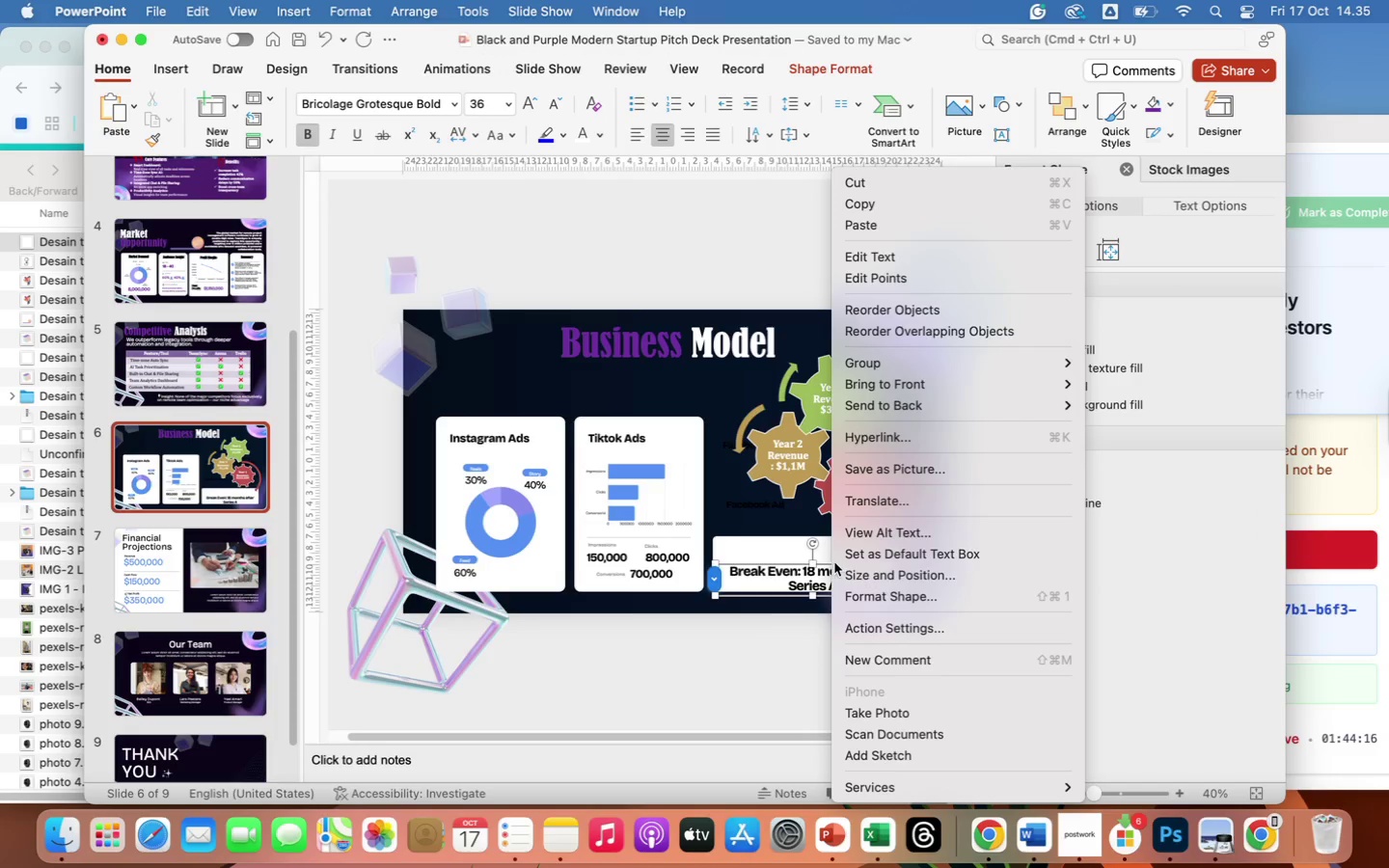 
left_click([870, 206])
 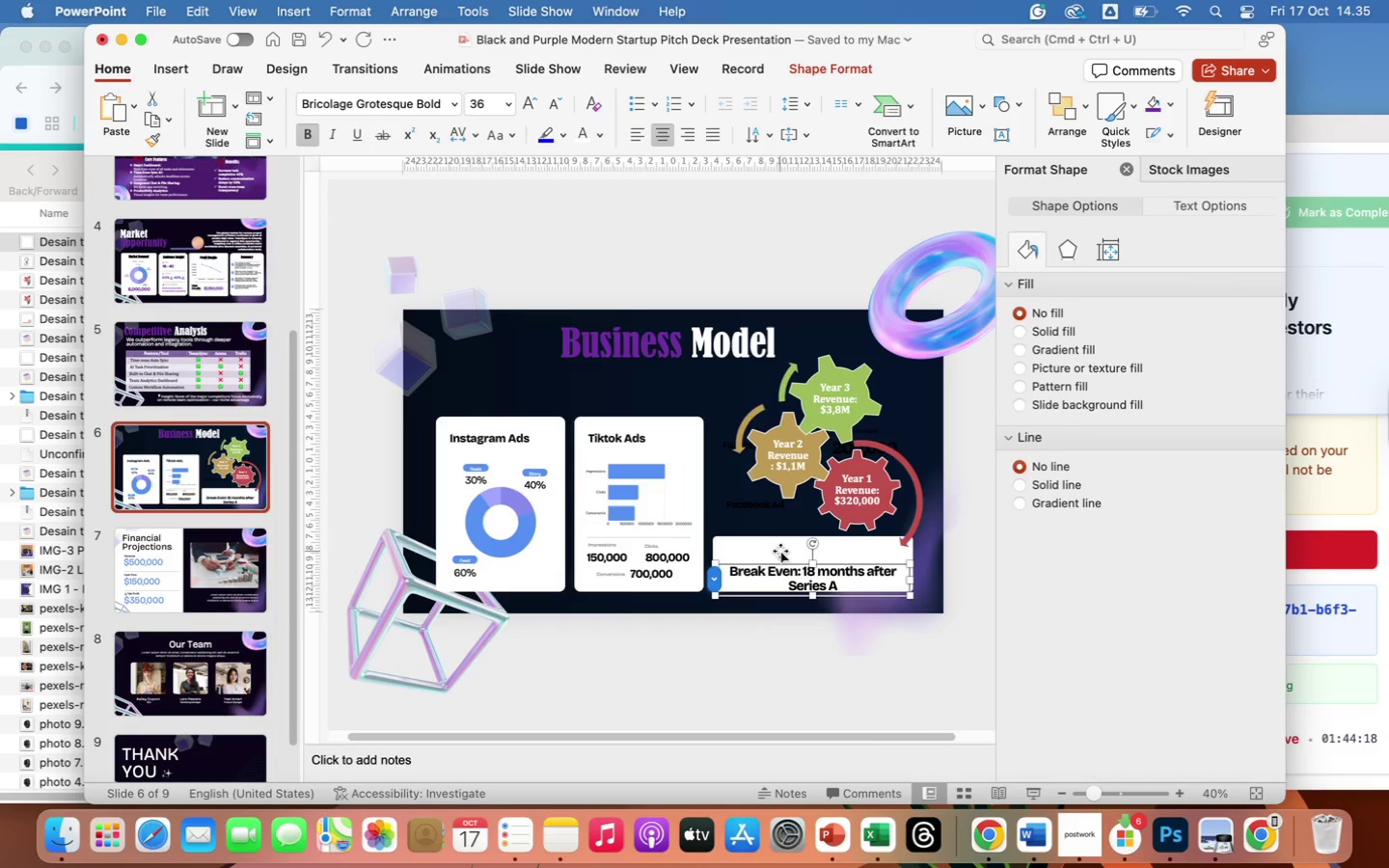 
left_click([779, 550])
 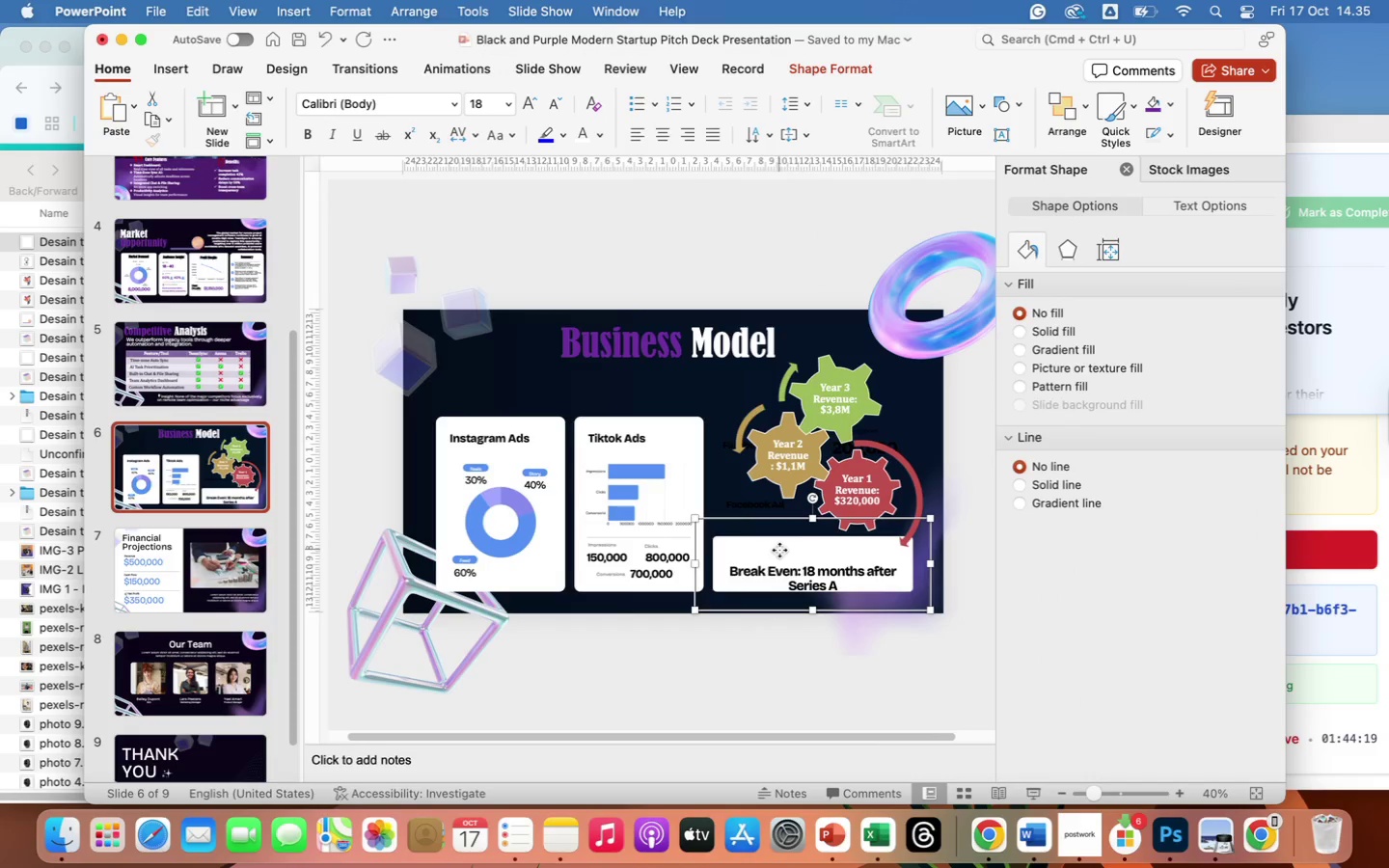 
right_click([779, 550])
 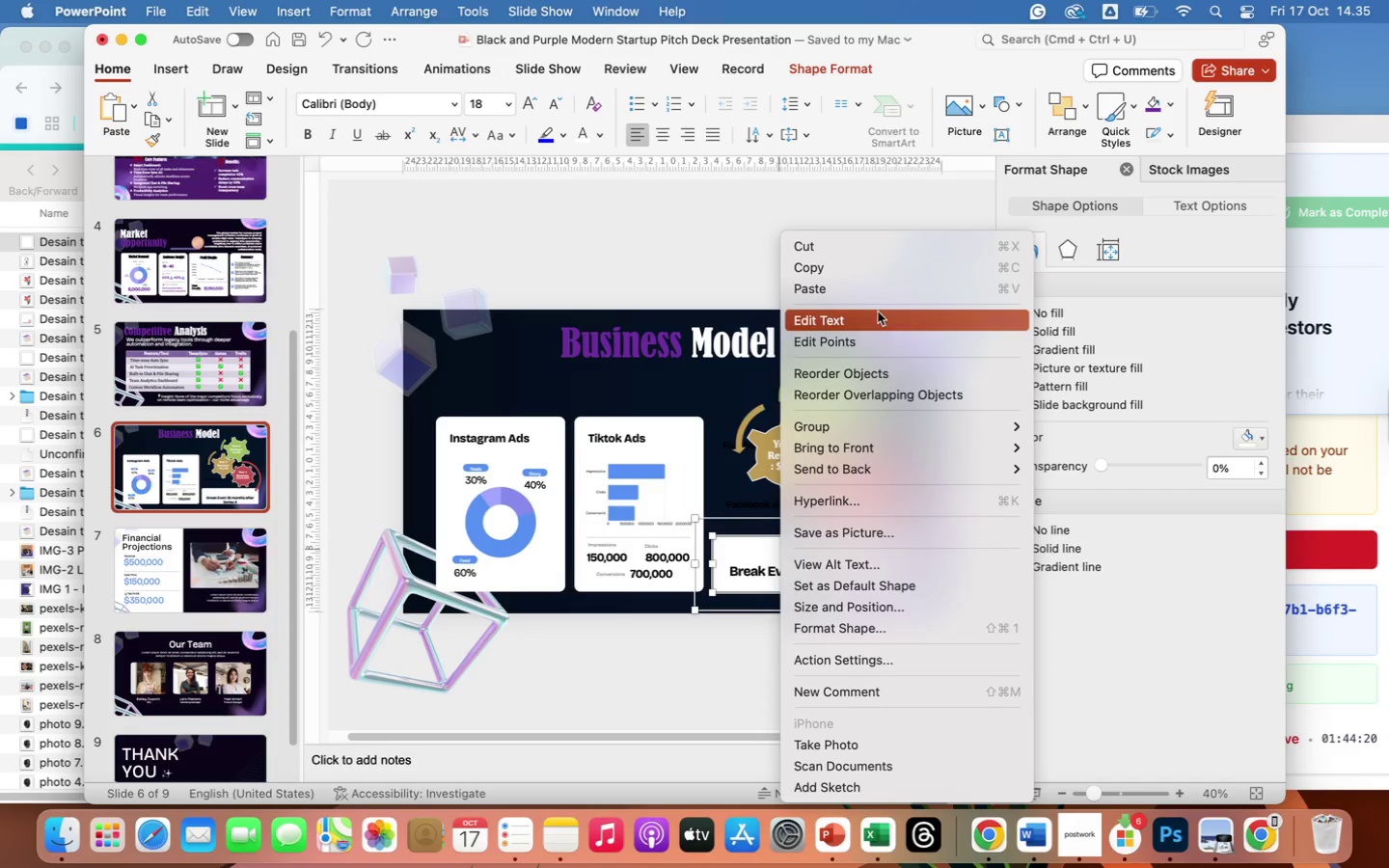 
left_click([872, 293])
 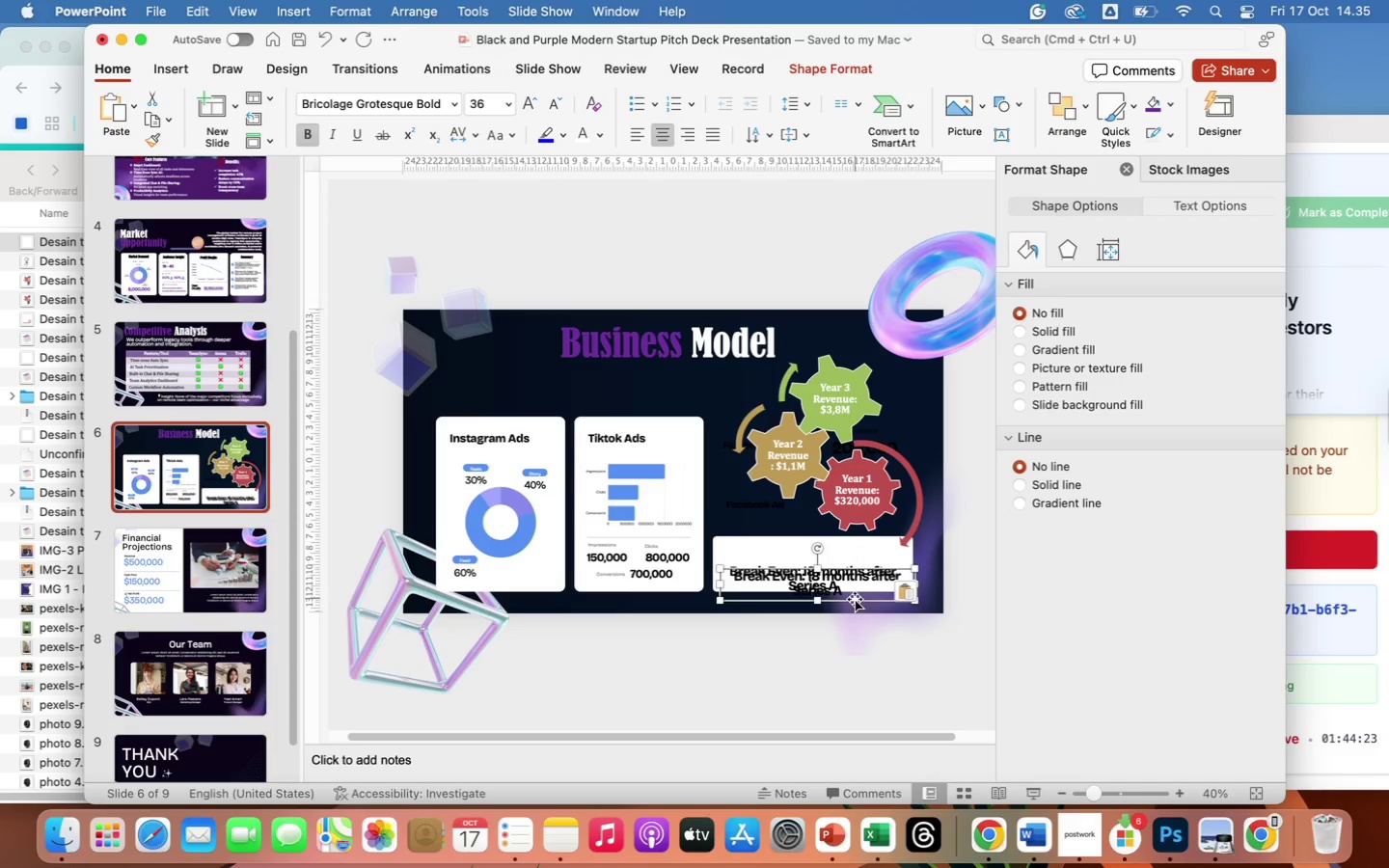 
left_click_drag(start_coordinate=[855, 602], to_coordinate=[849, 574])
 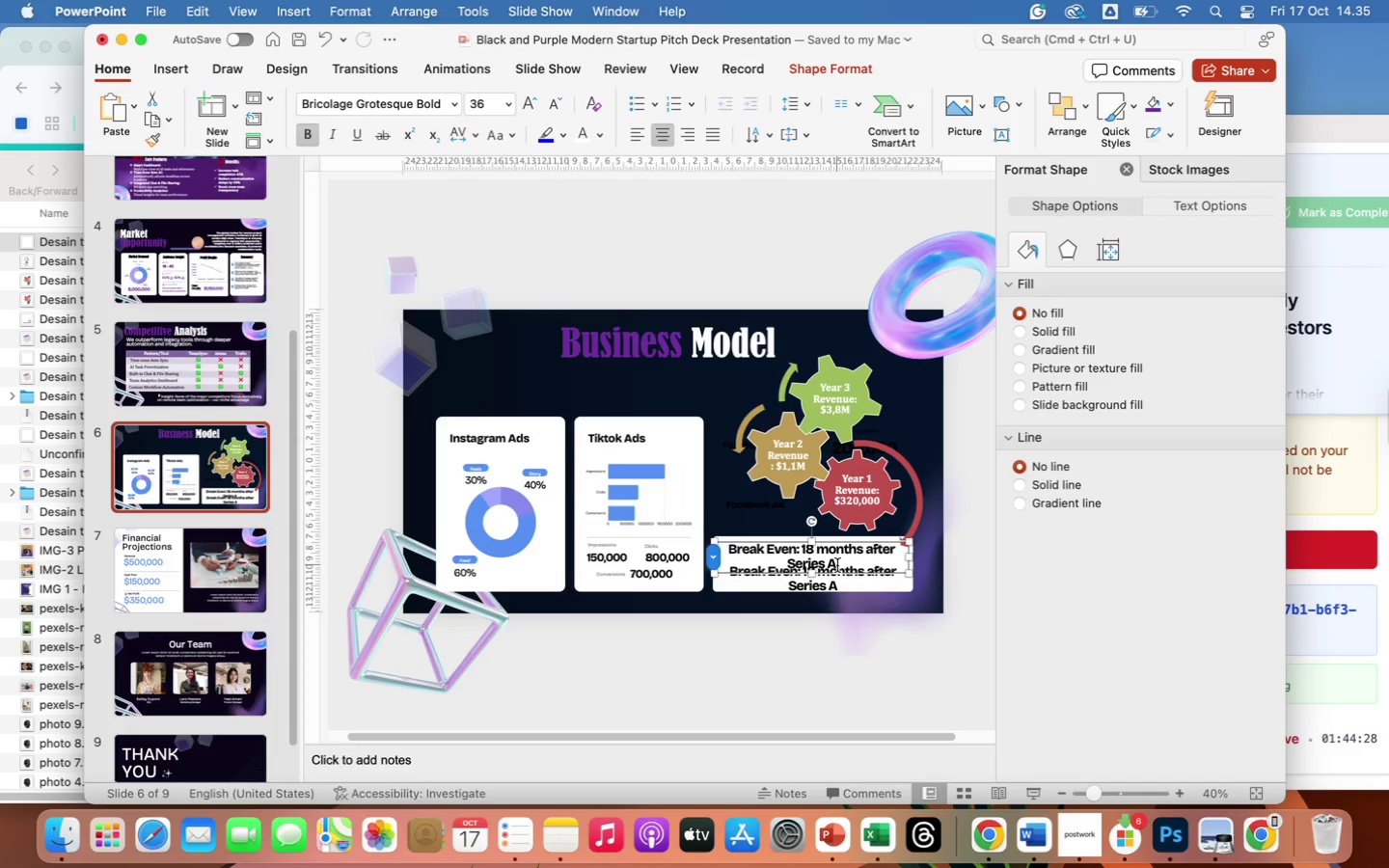 
left_click_drag(start_coordinate=[837, 565], to_coordinate=[791, 563])
 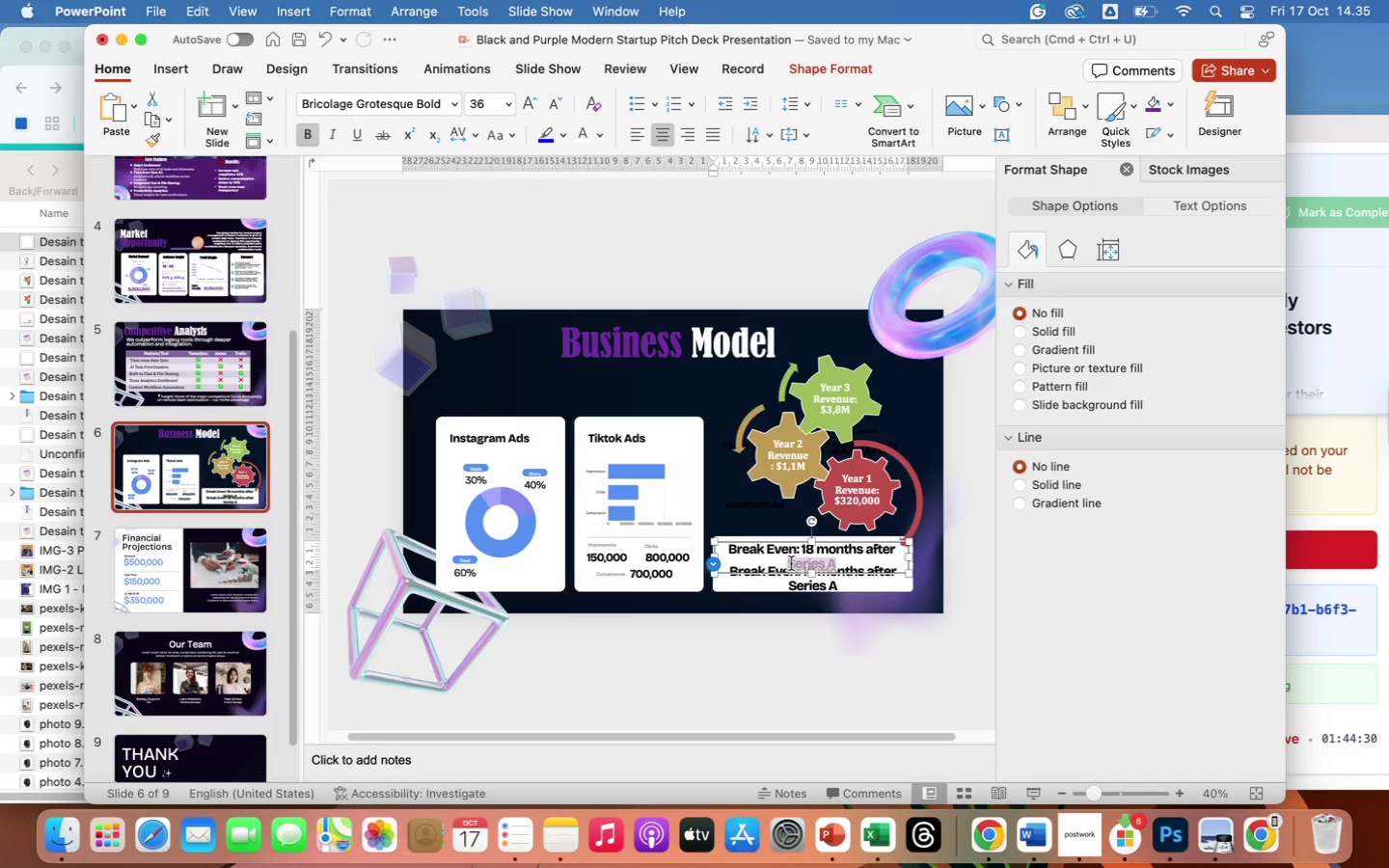 
key(Backspace)
 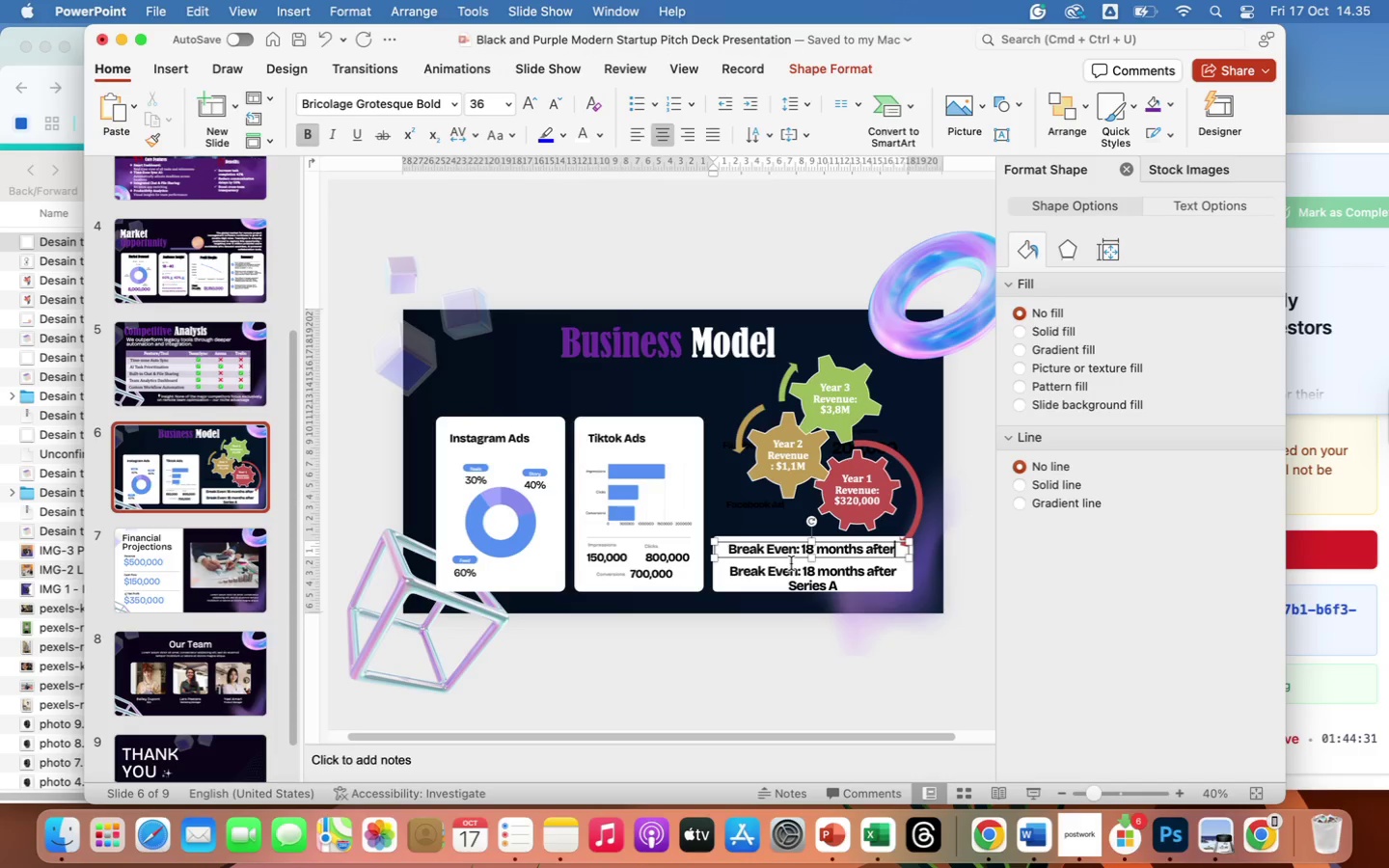 
hold_key(key=Backspace, duration=1.5)
 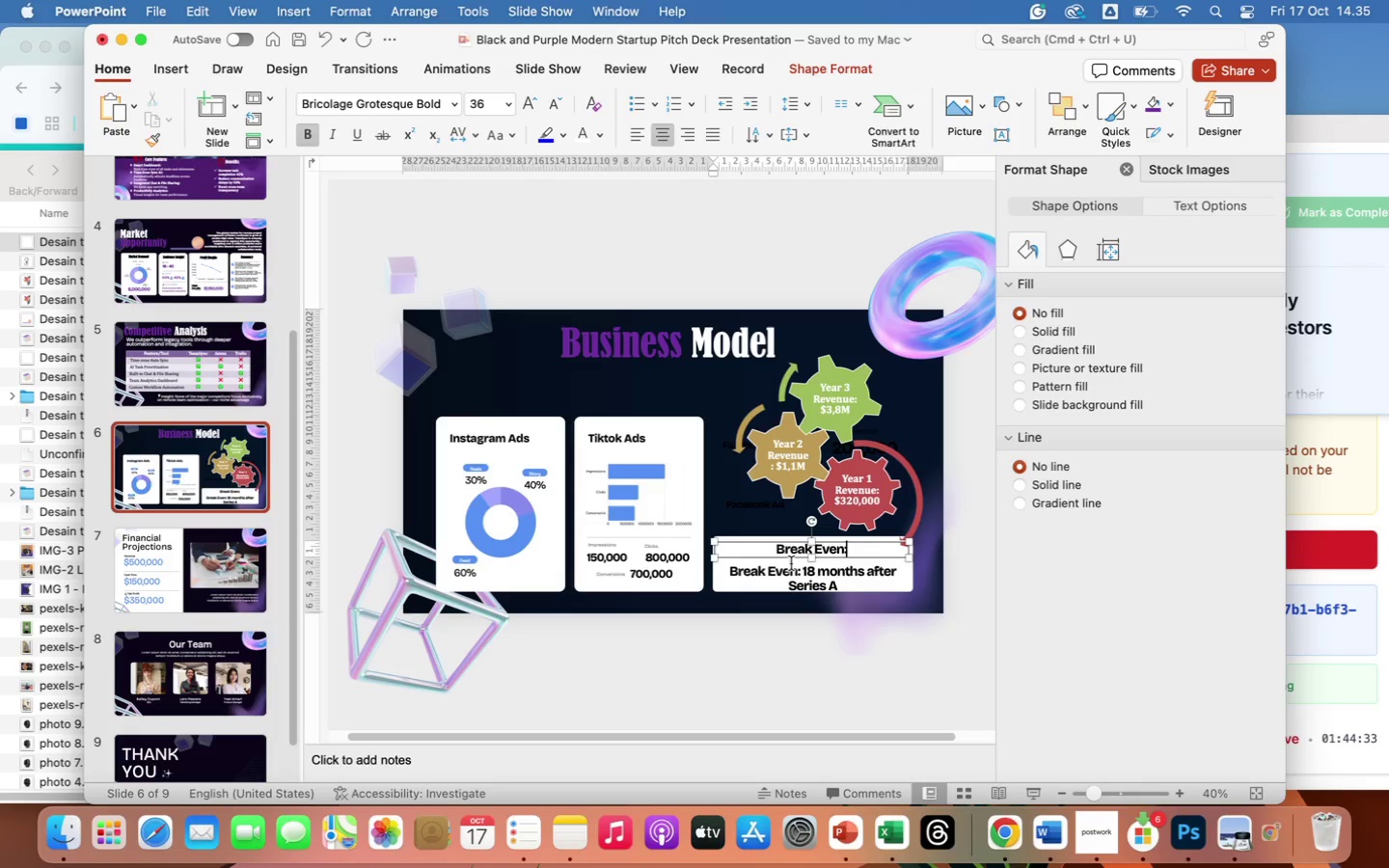 
key(Backspace)
 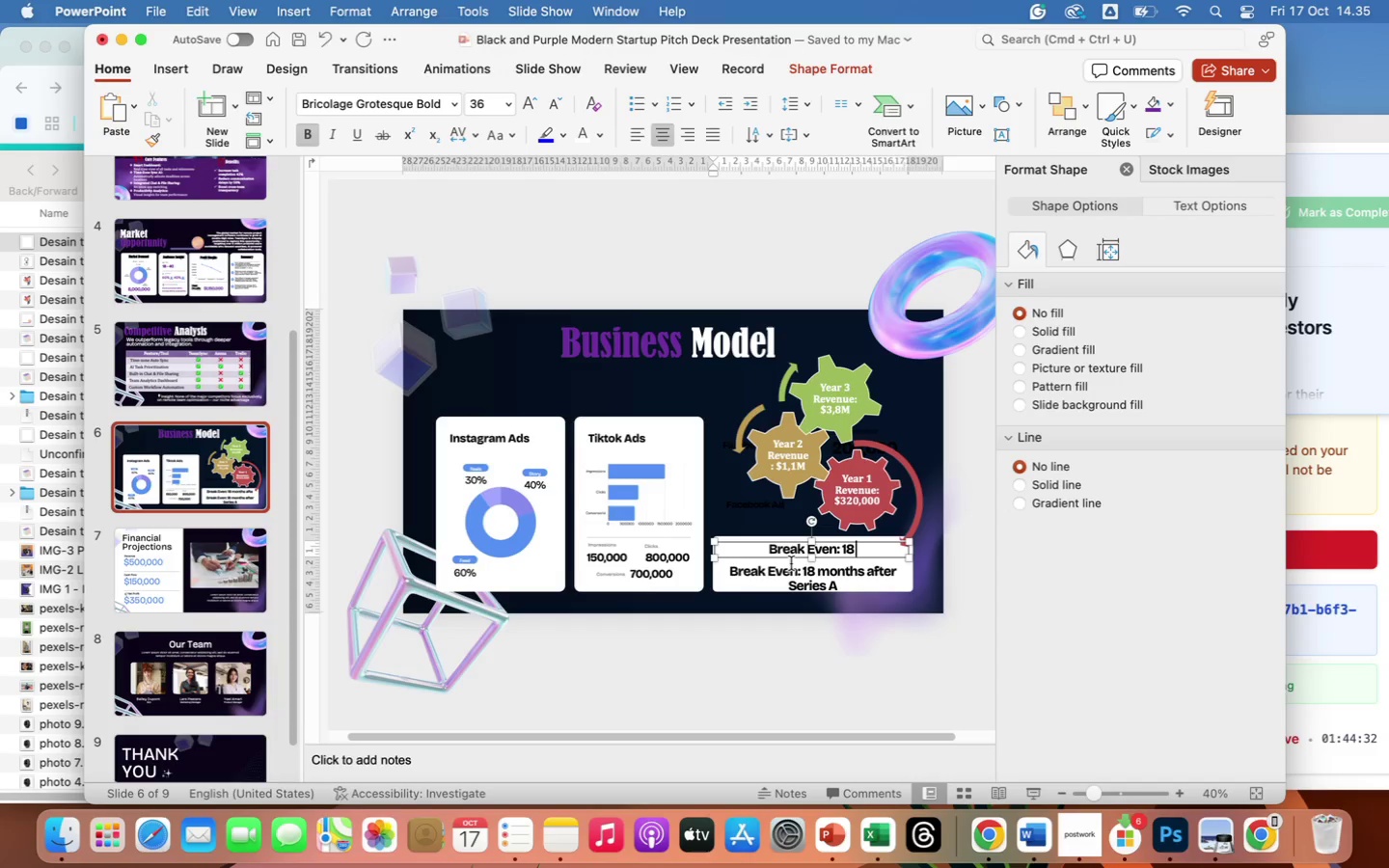 
key(Backspace)
 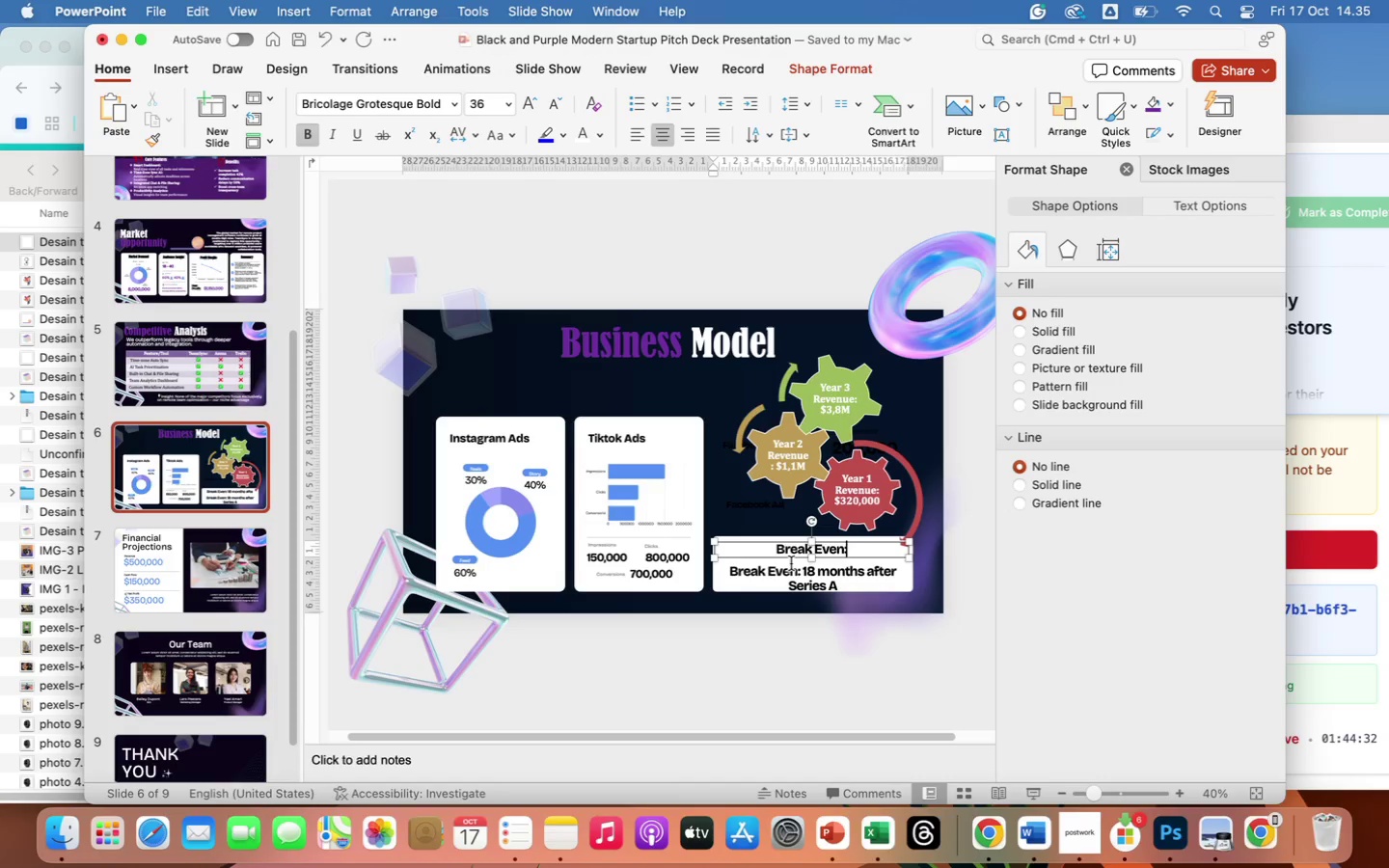 
hold_key(key=Backspace, duration=0.87)
 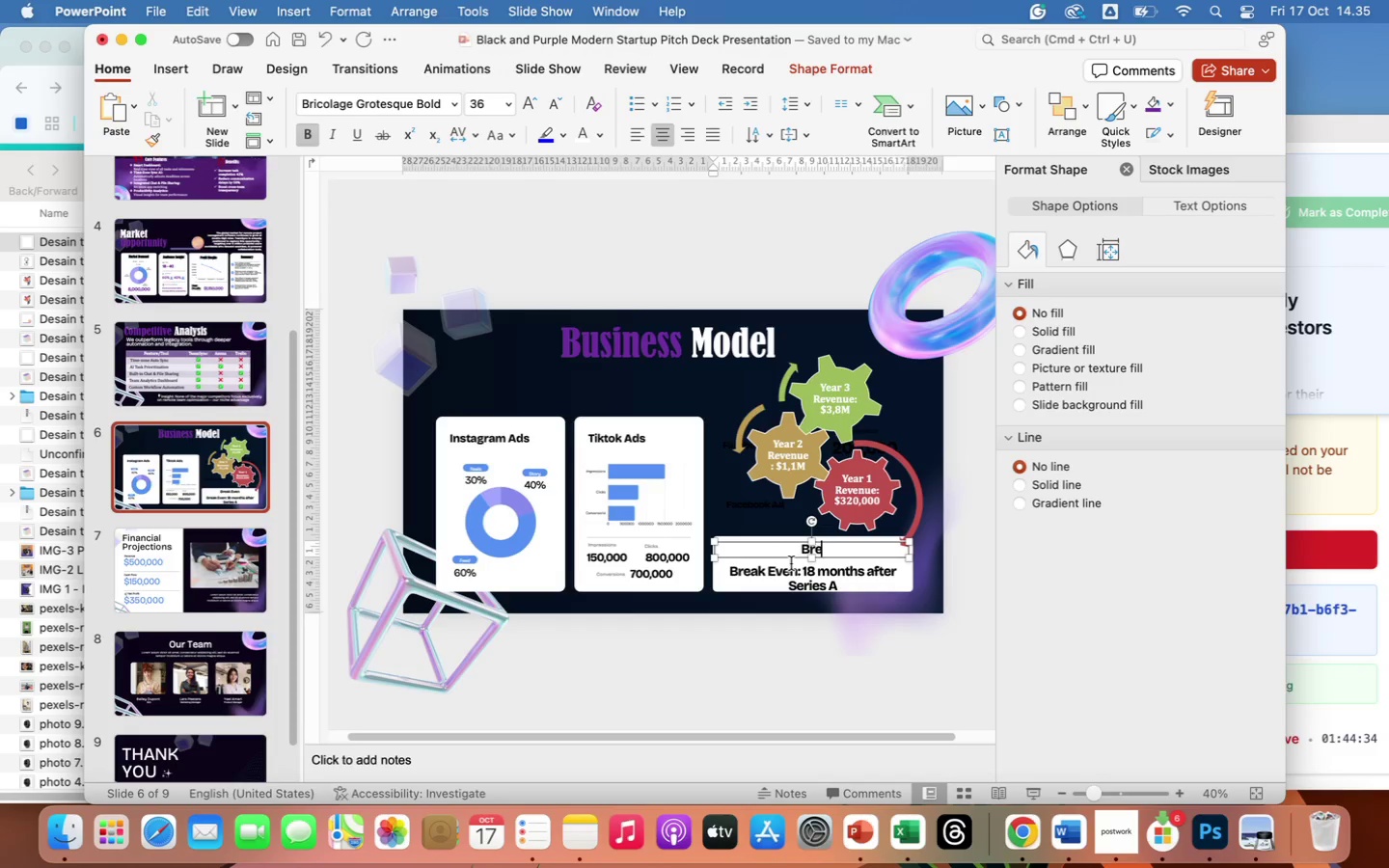 
key(Backspace)
 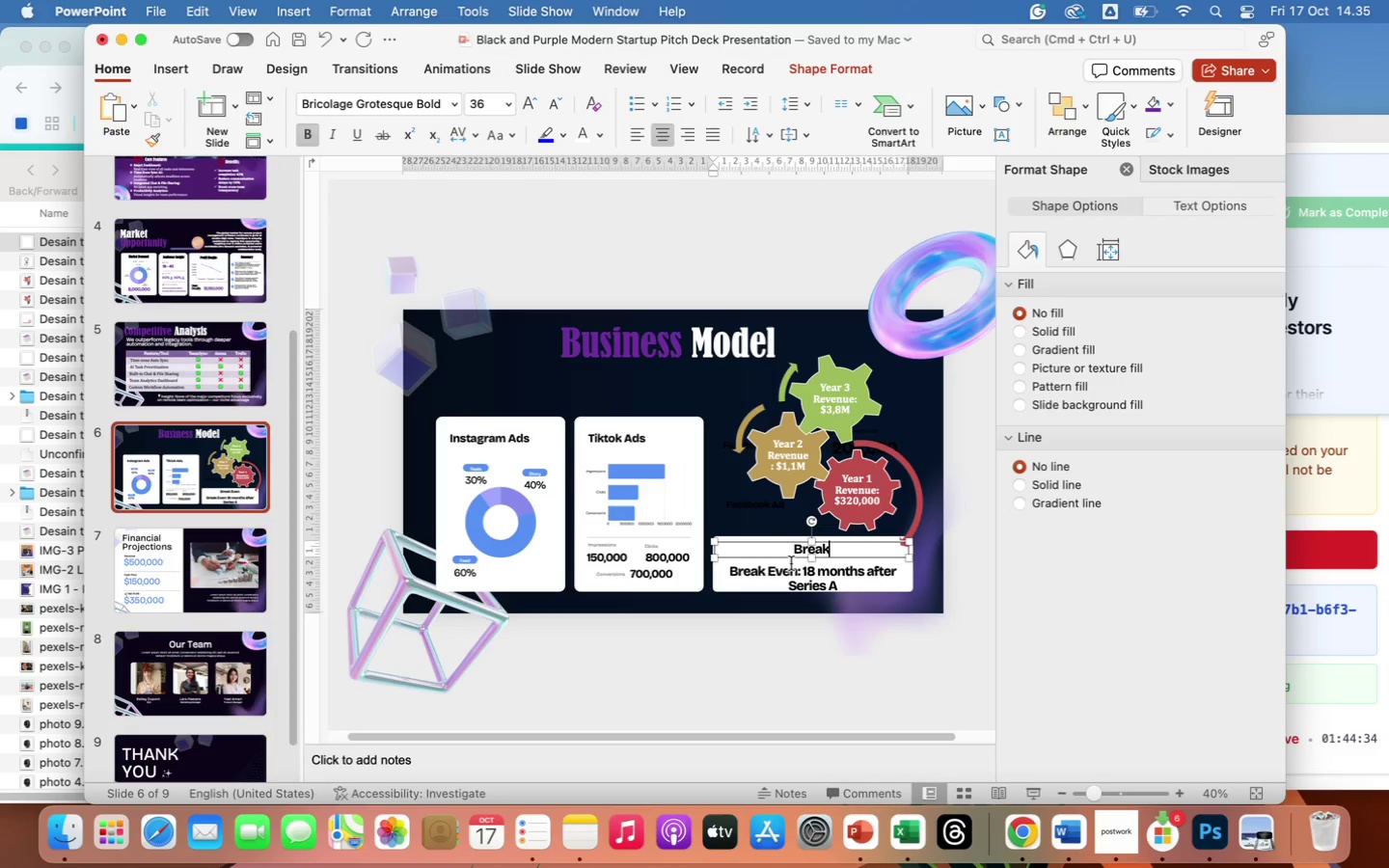 
key(Backspace)
 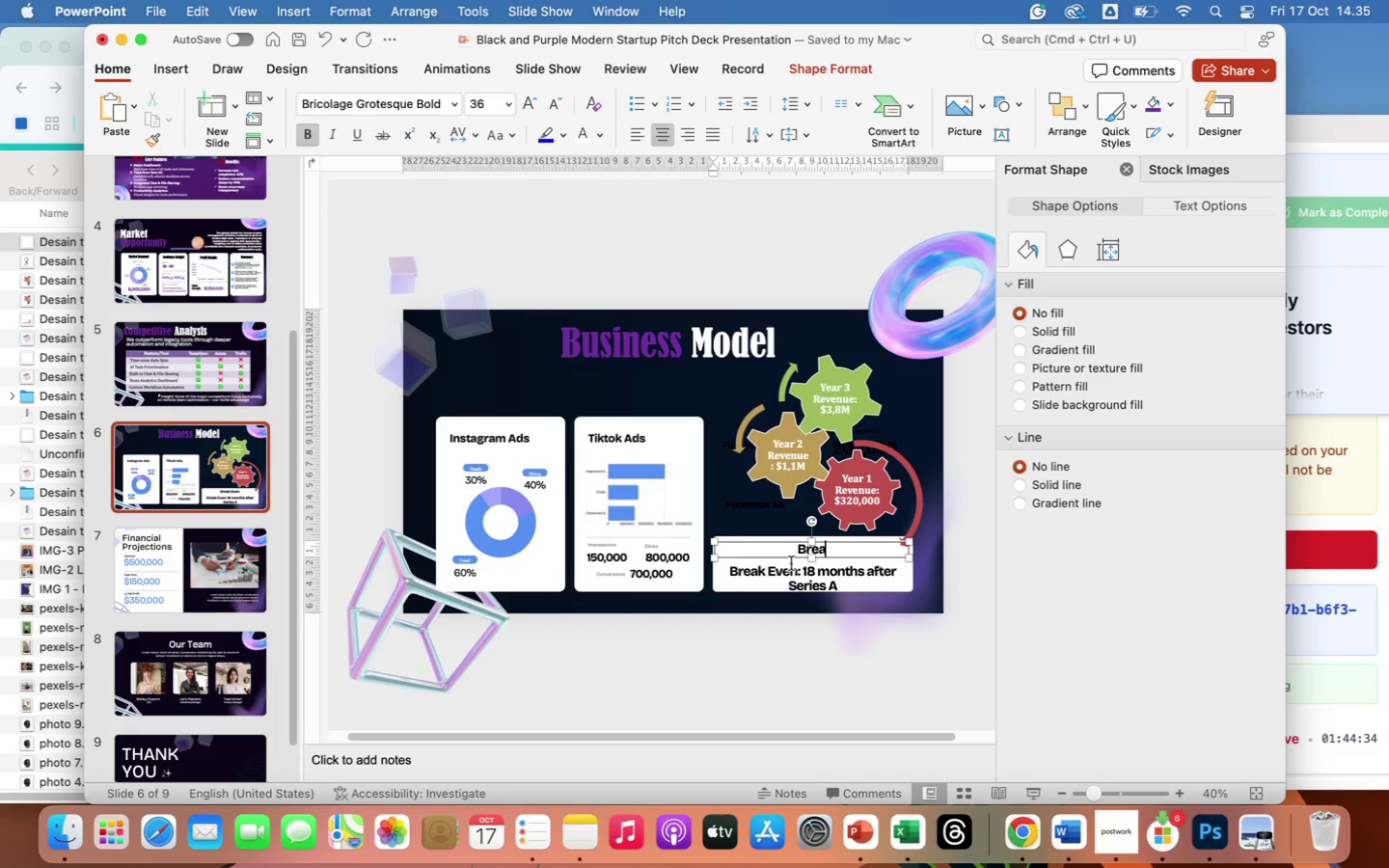 
key(Backspace)
 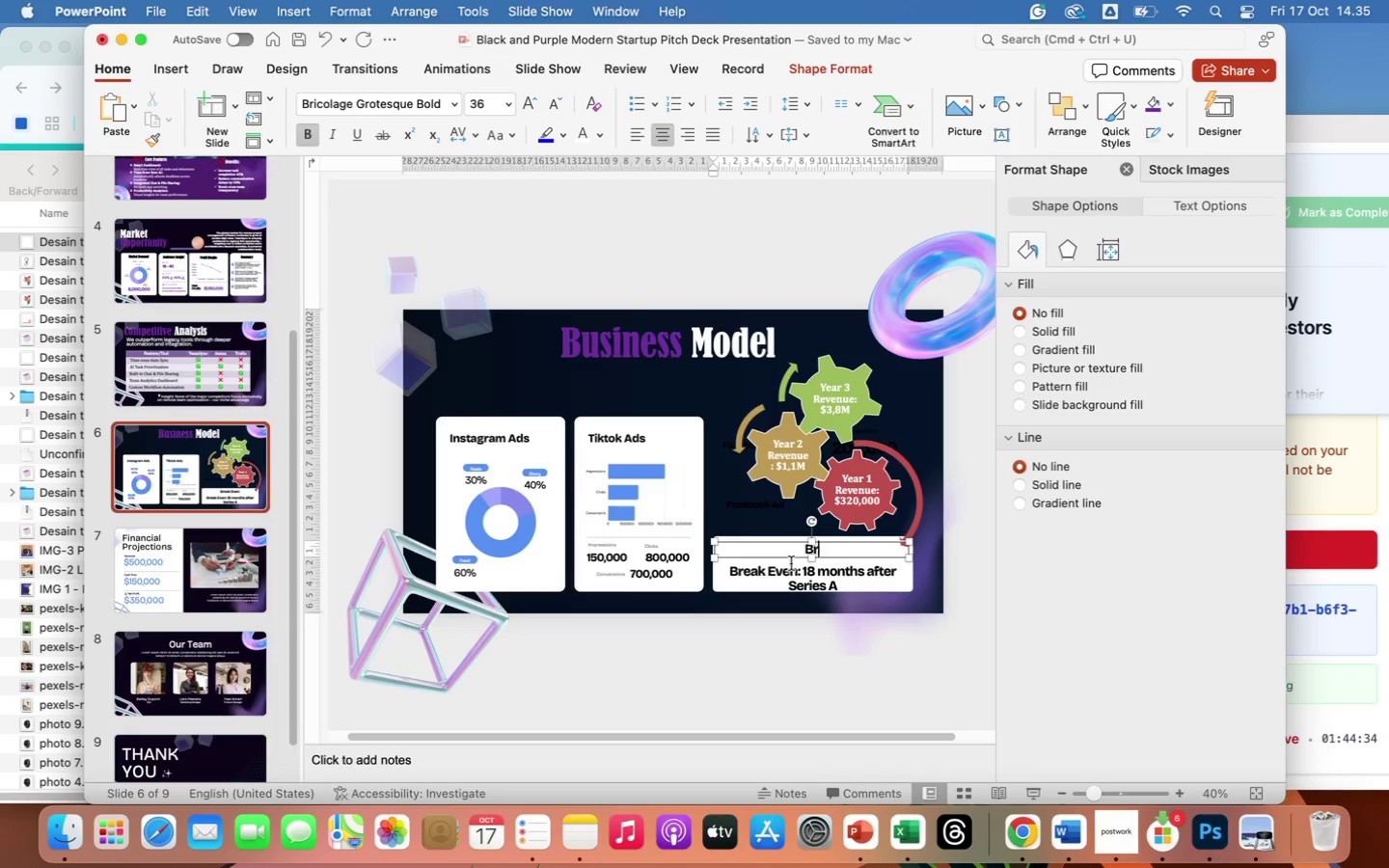 
key(Backspace)
 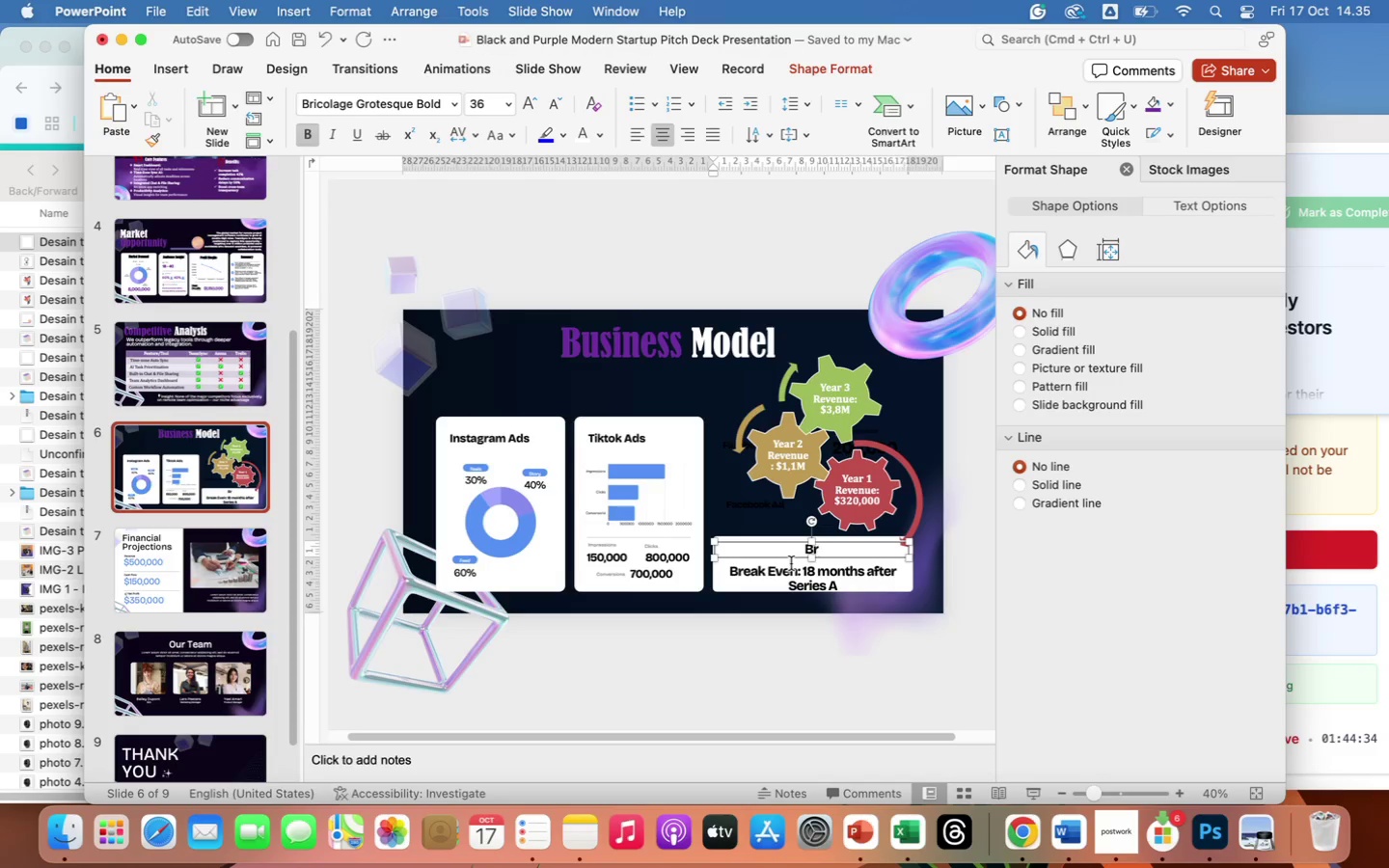 
key(Backspace)
 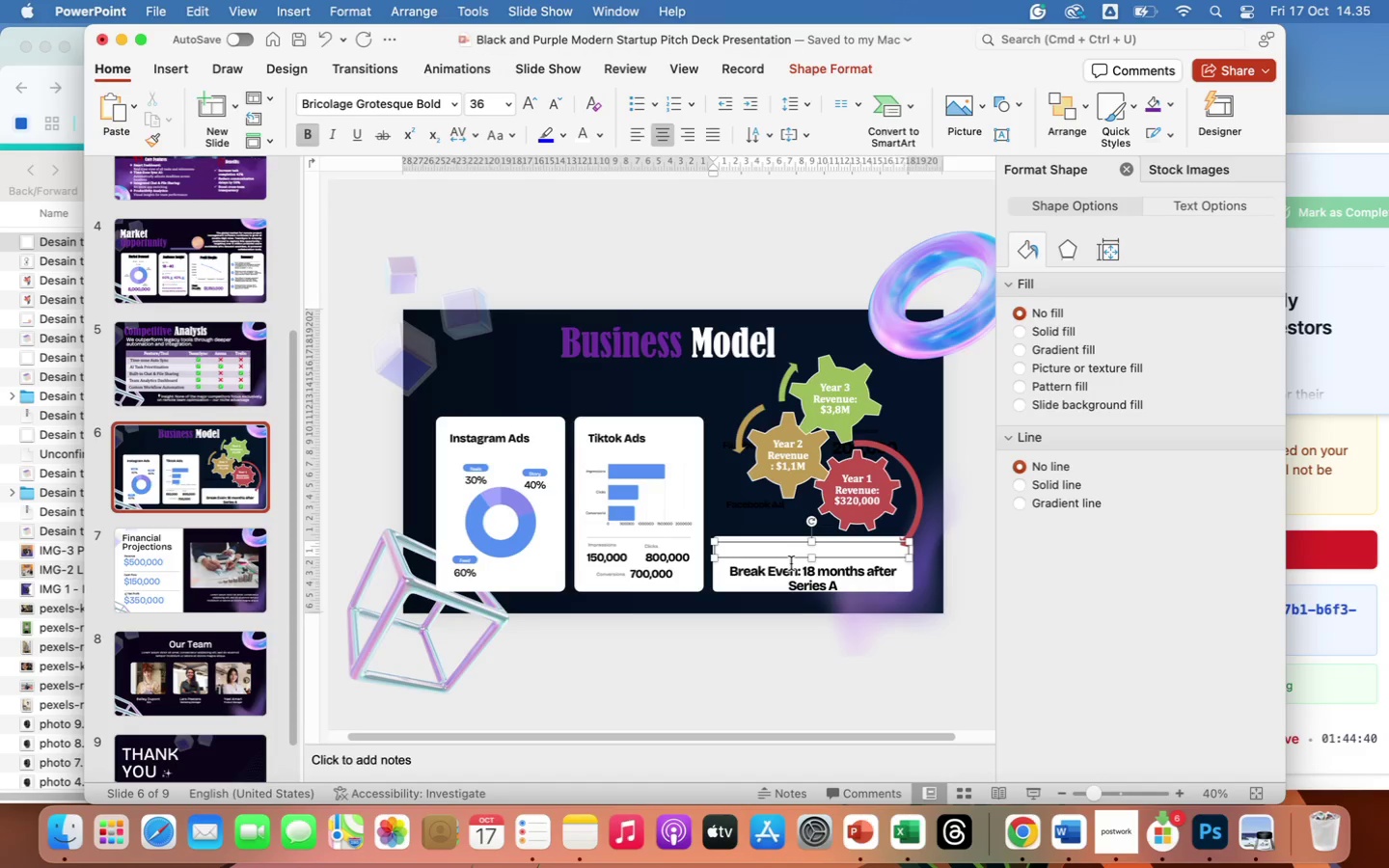 
wait(10.58)
 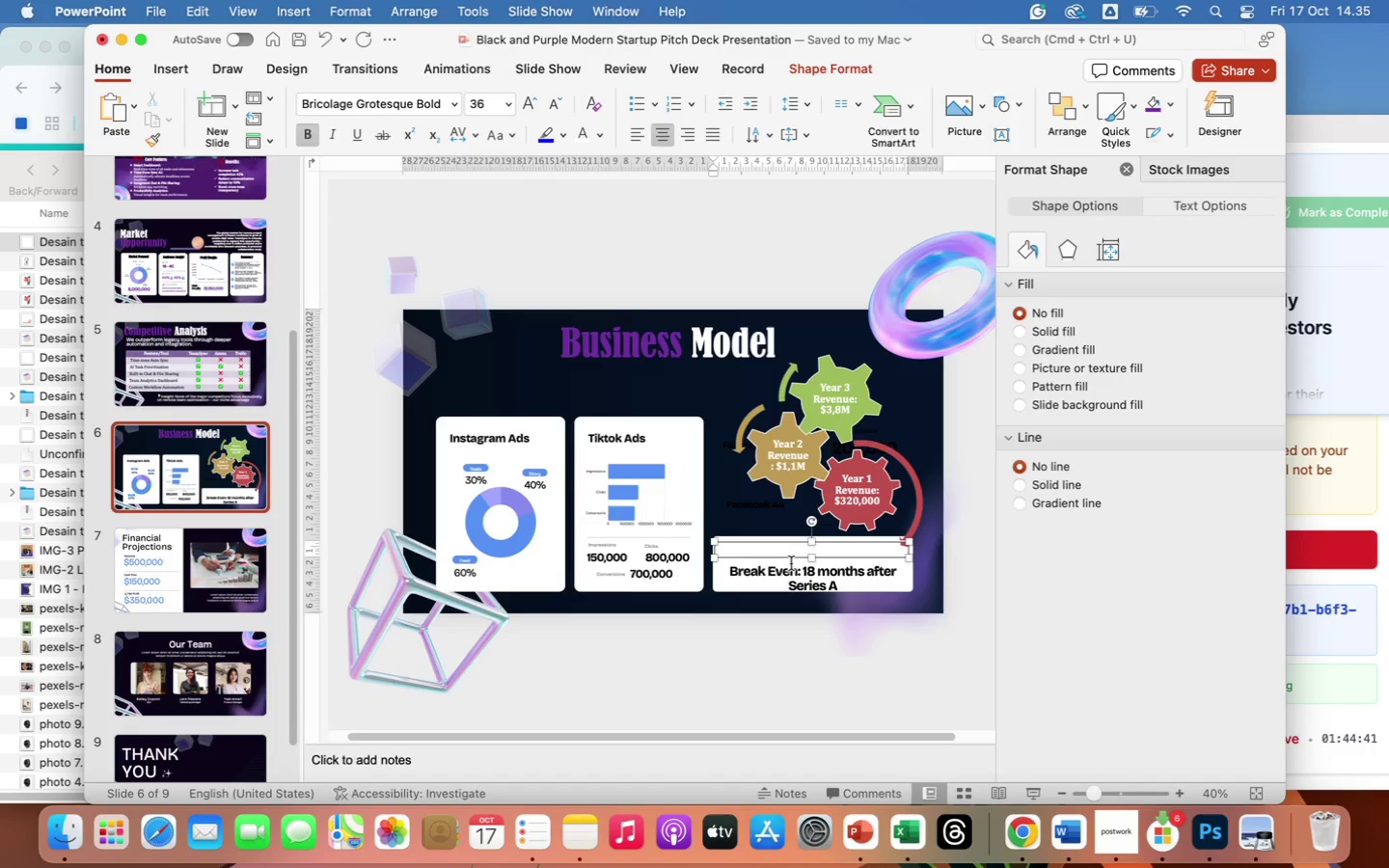 
type(User)
 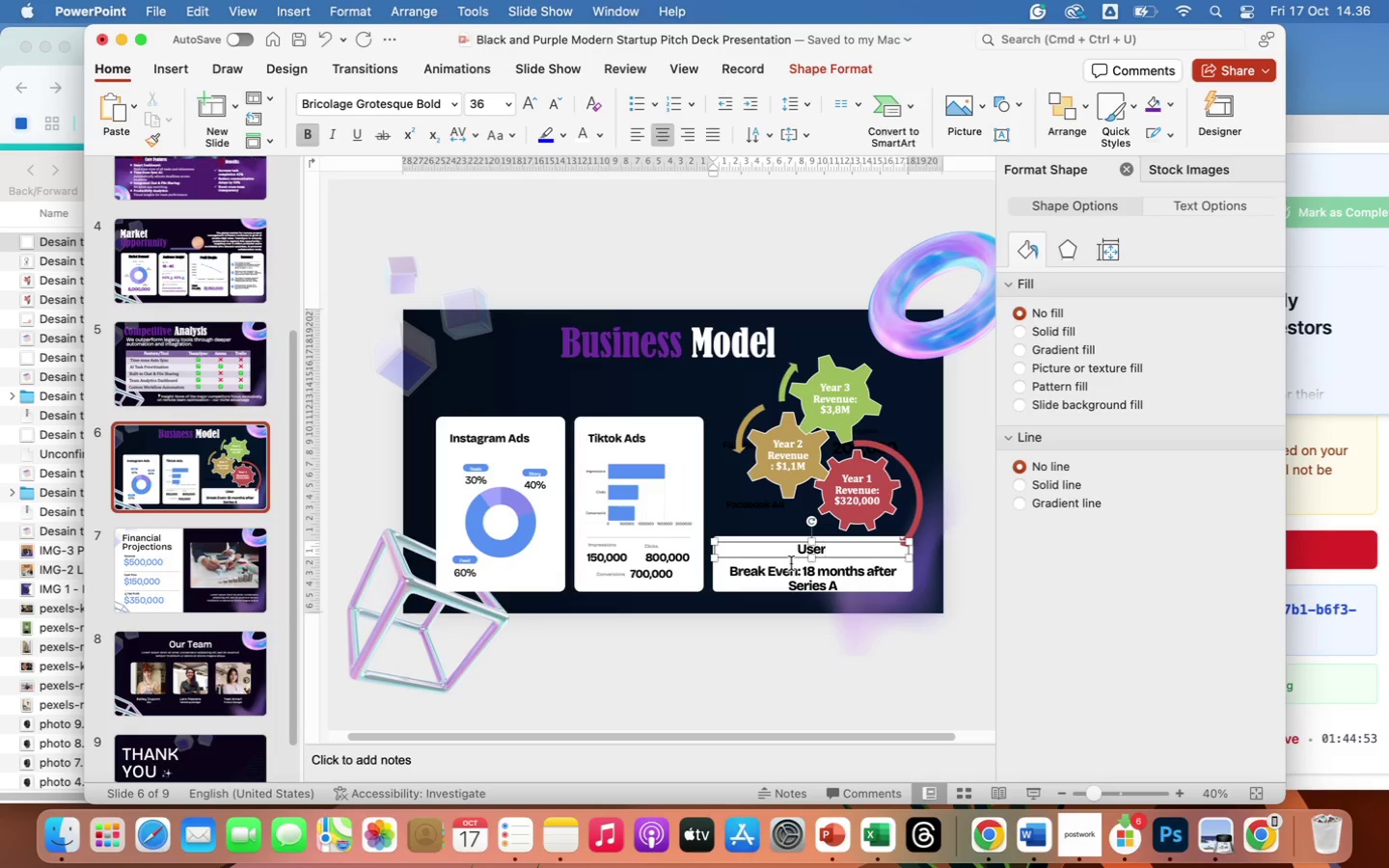 
wait(7.63)
 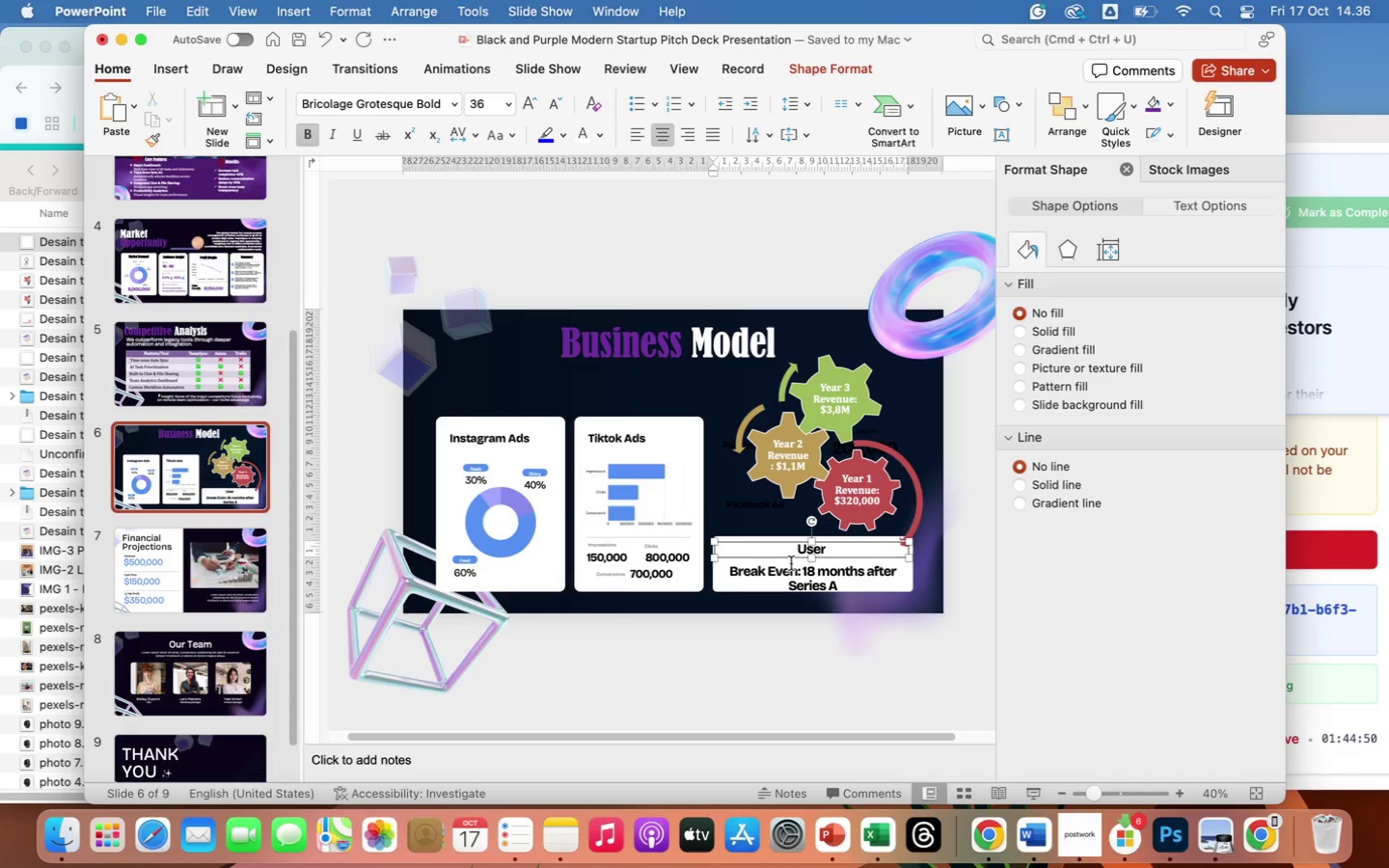 
left_click([168, 70])
 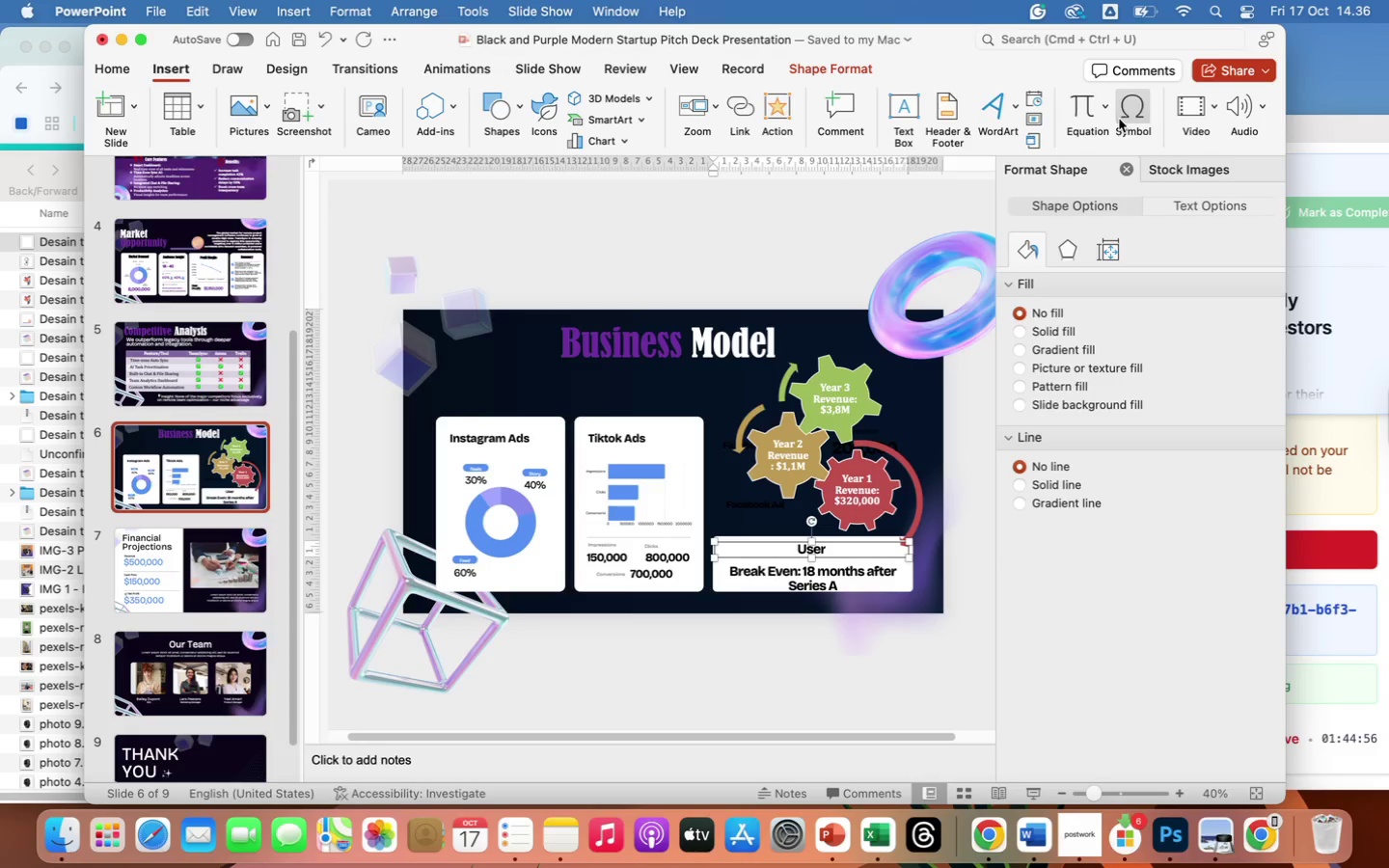 
left_click([1135, 118])
 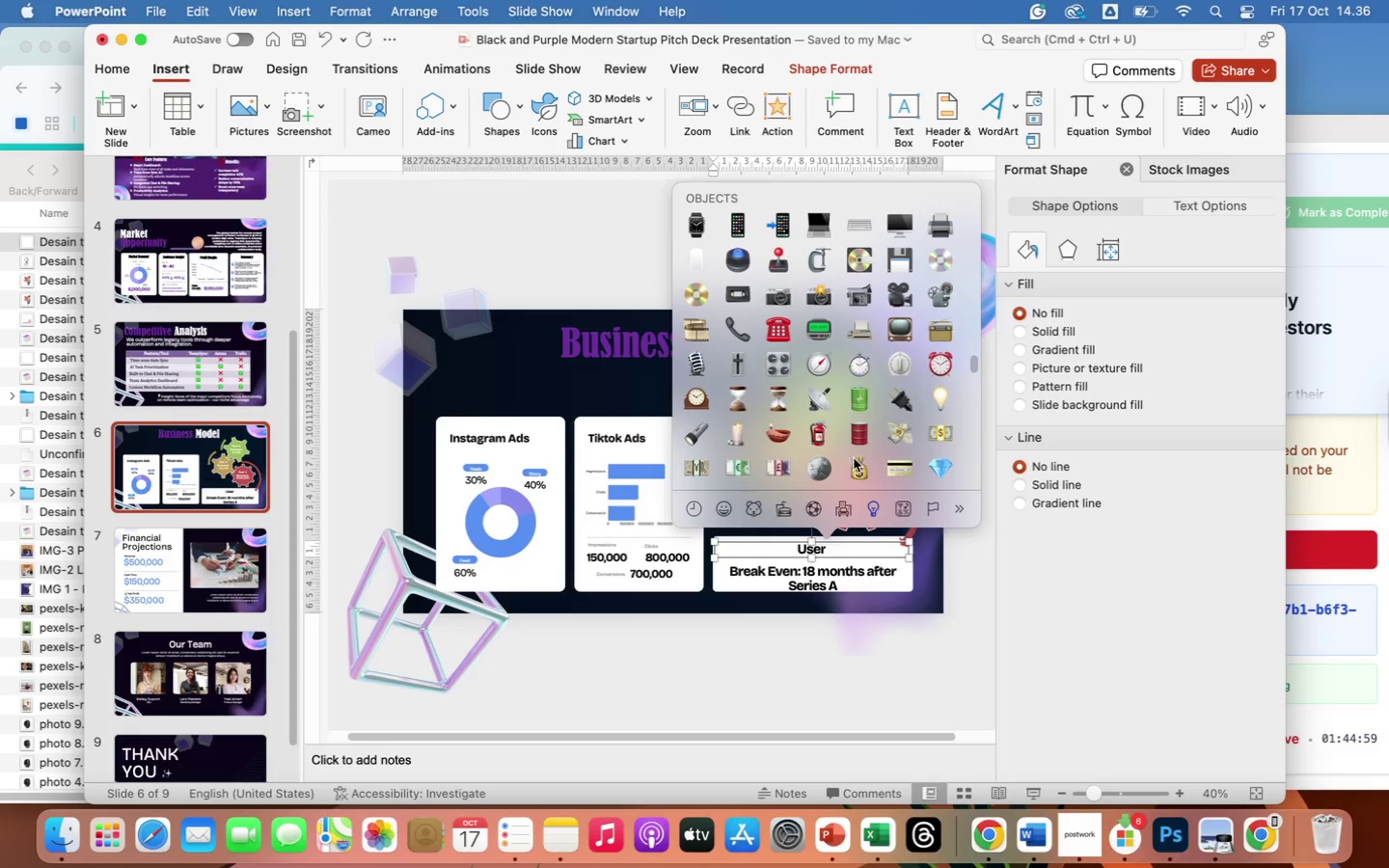 
scroll: coordinate [846, 331], scroll_direction: up, amount: 572.0
 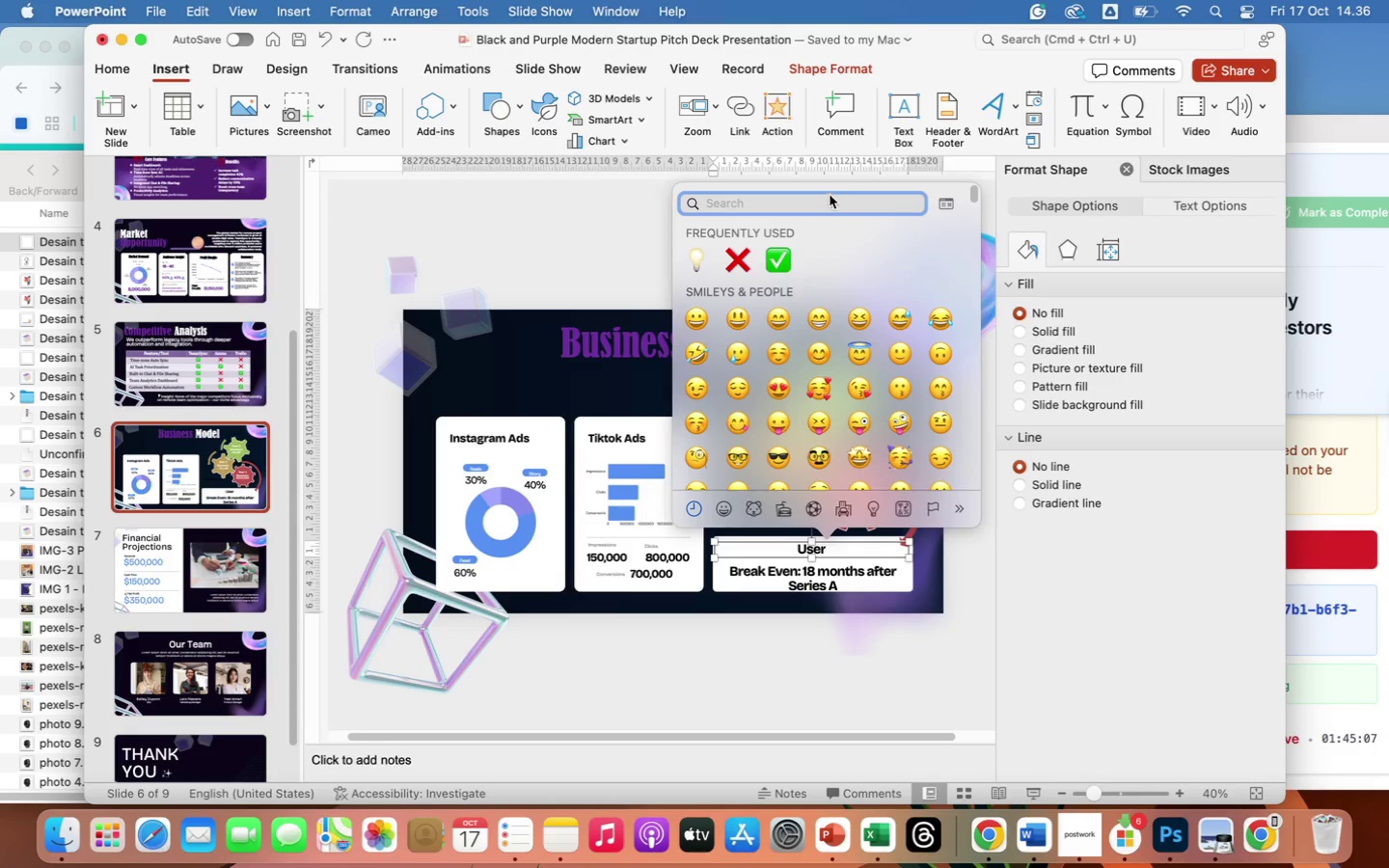 
type(panah)
 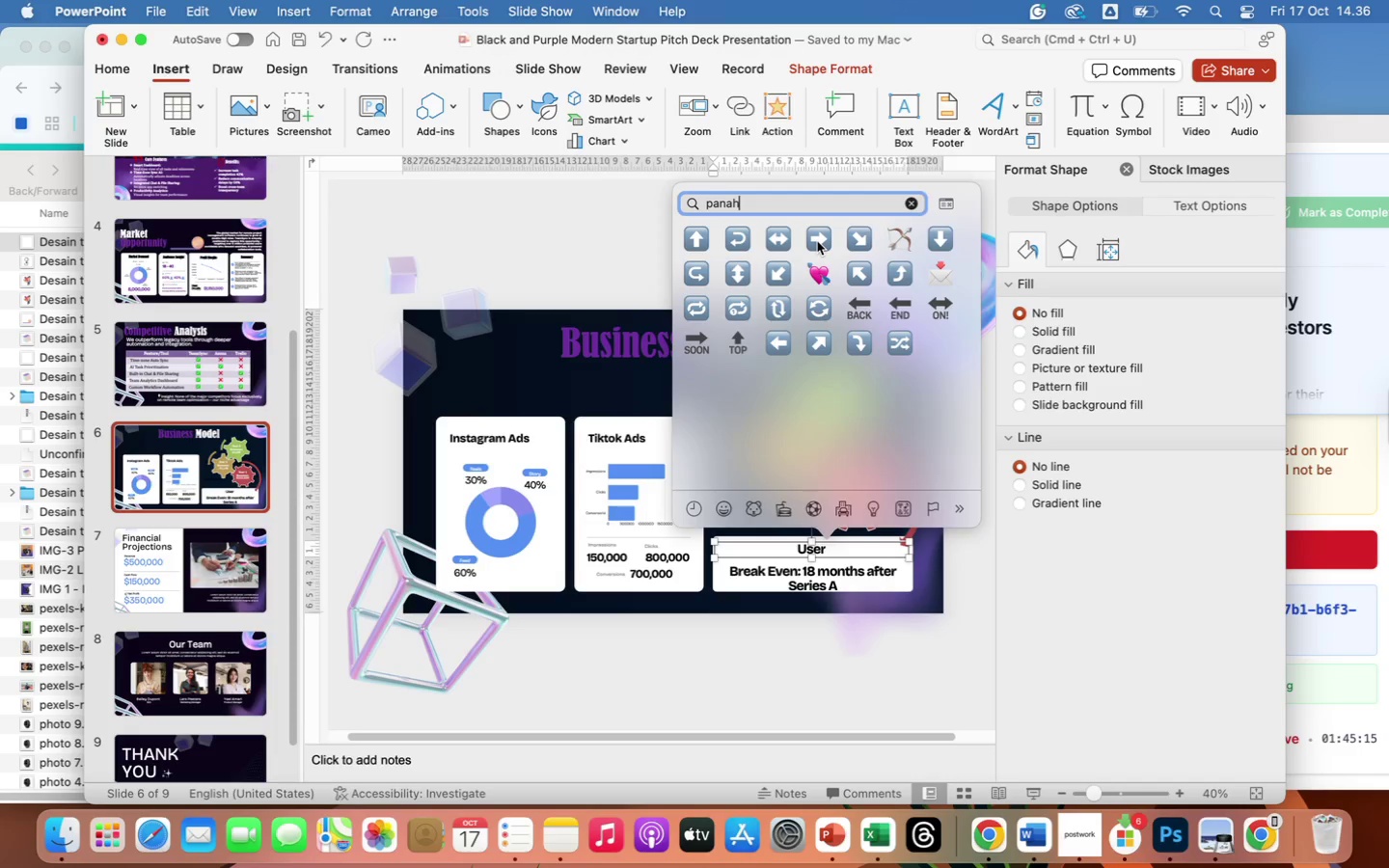 
wait(6.49)
 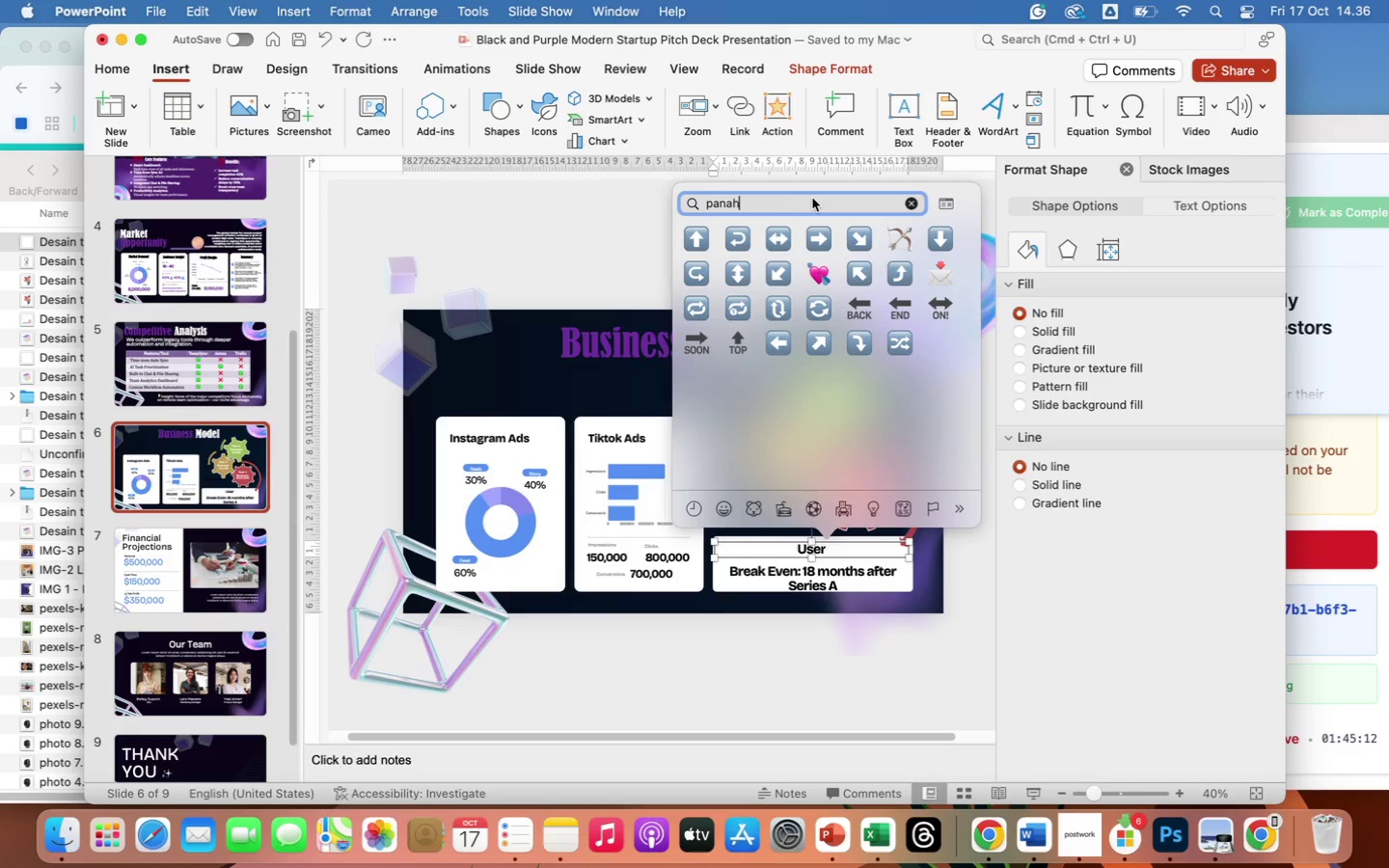 
left_click([818, 242])
 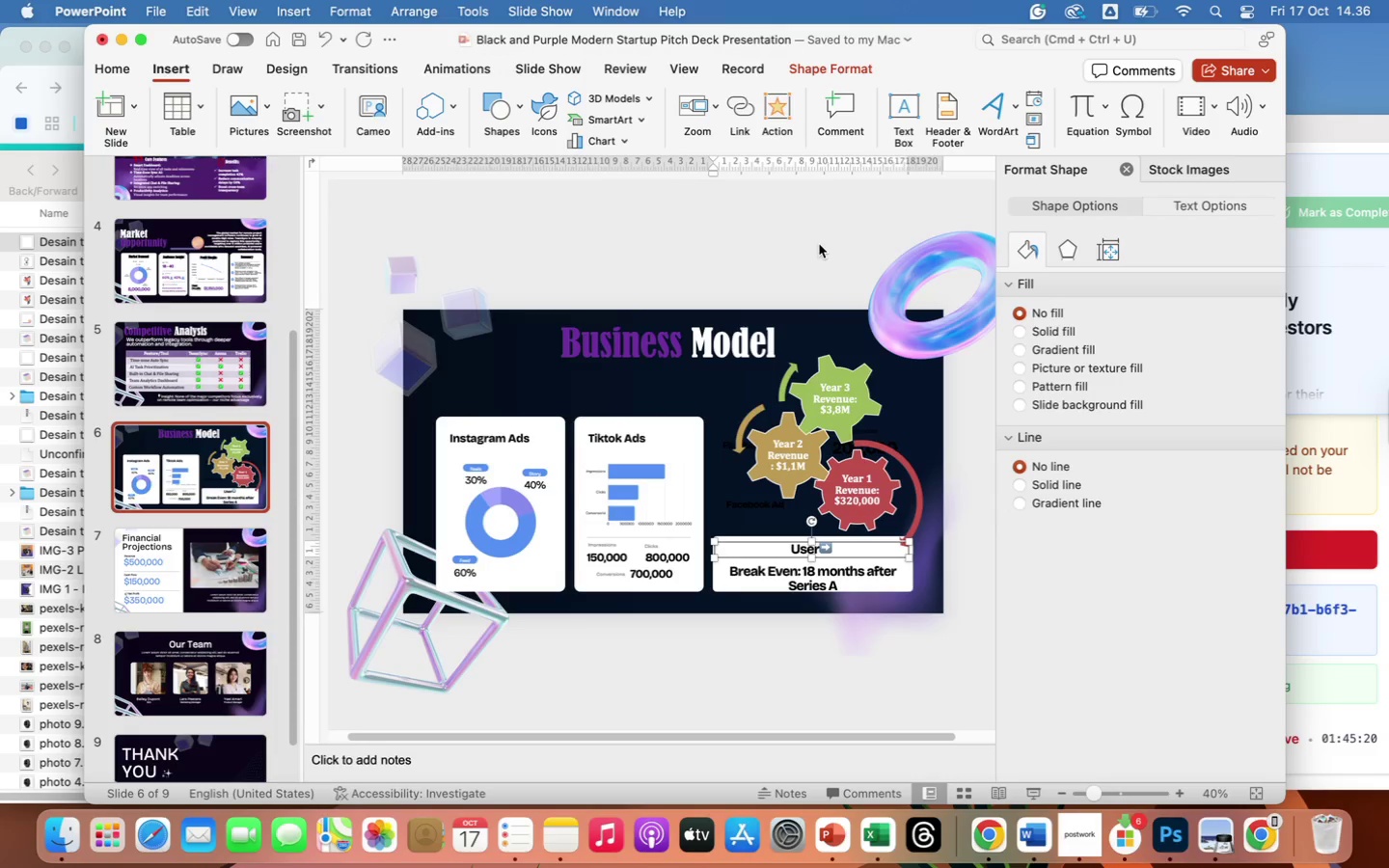 
wait(8.1)
 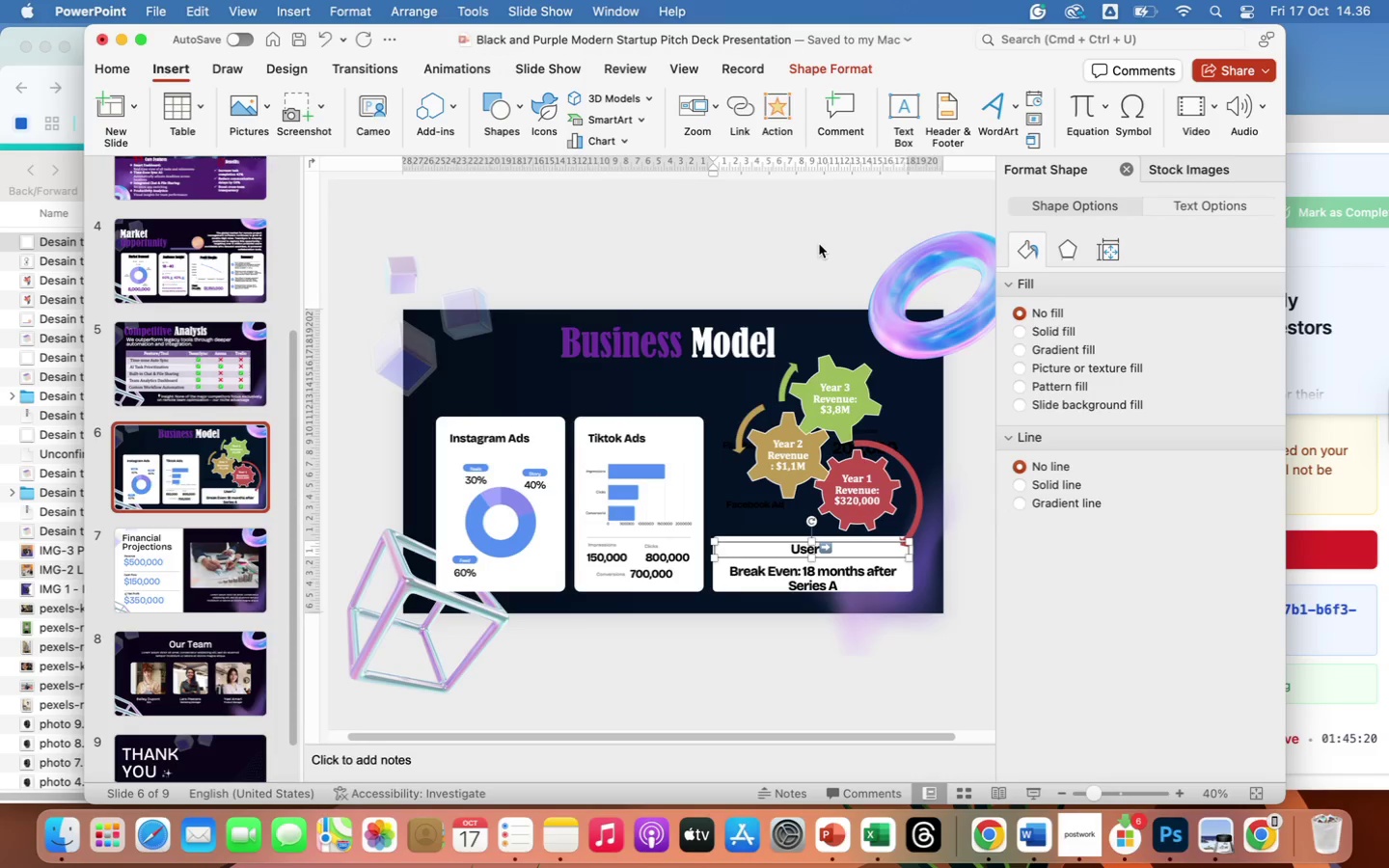 
left_click_drag(start_coordinate=[831, 546], to_coordinate=[821, 546])
 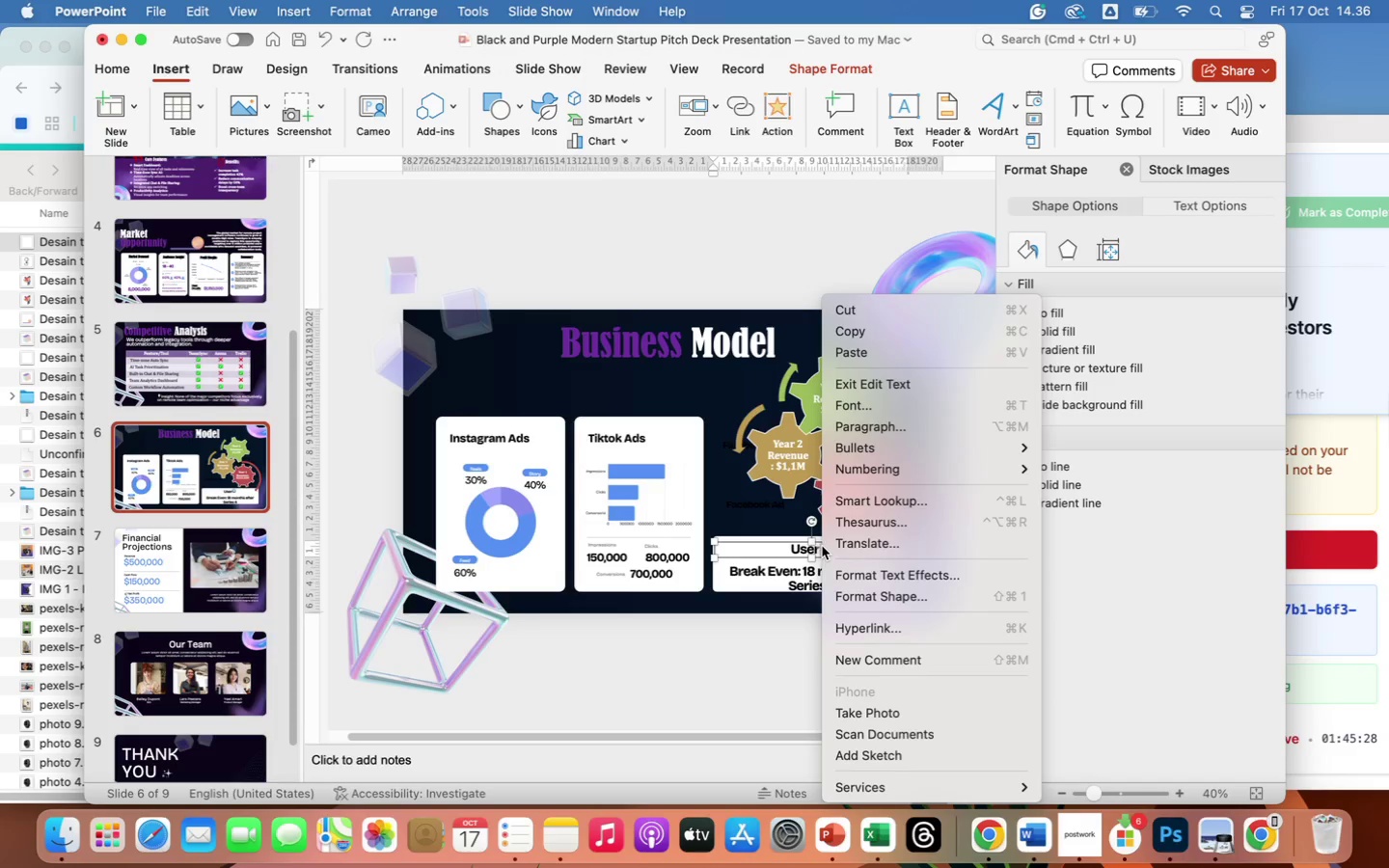 
left_click([862, 331])
 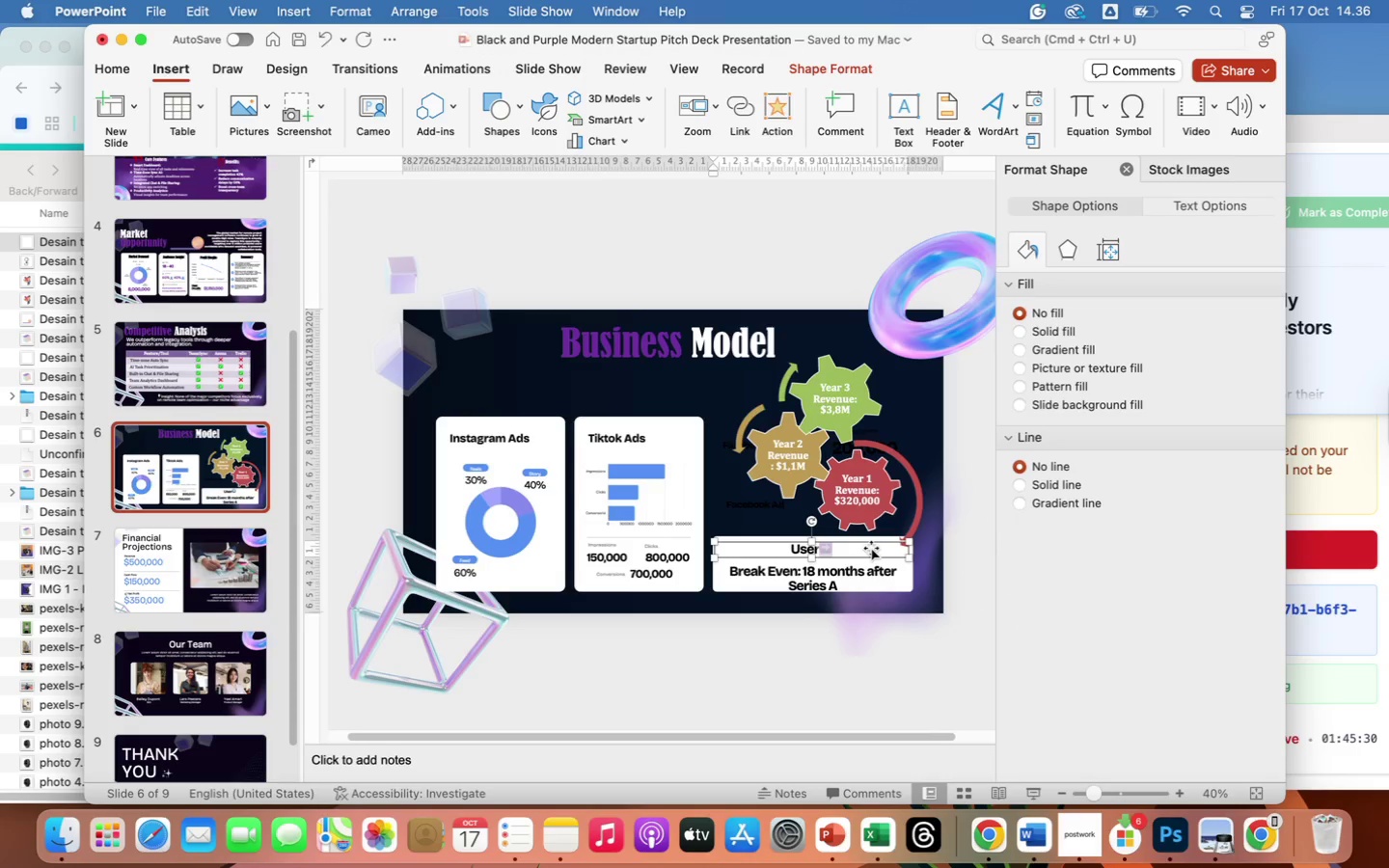 
left_click([862, 551])
 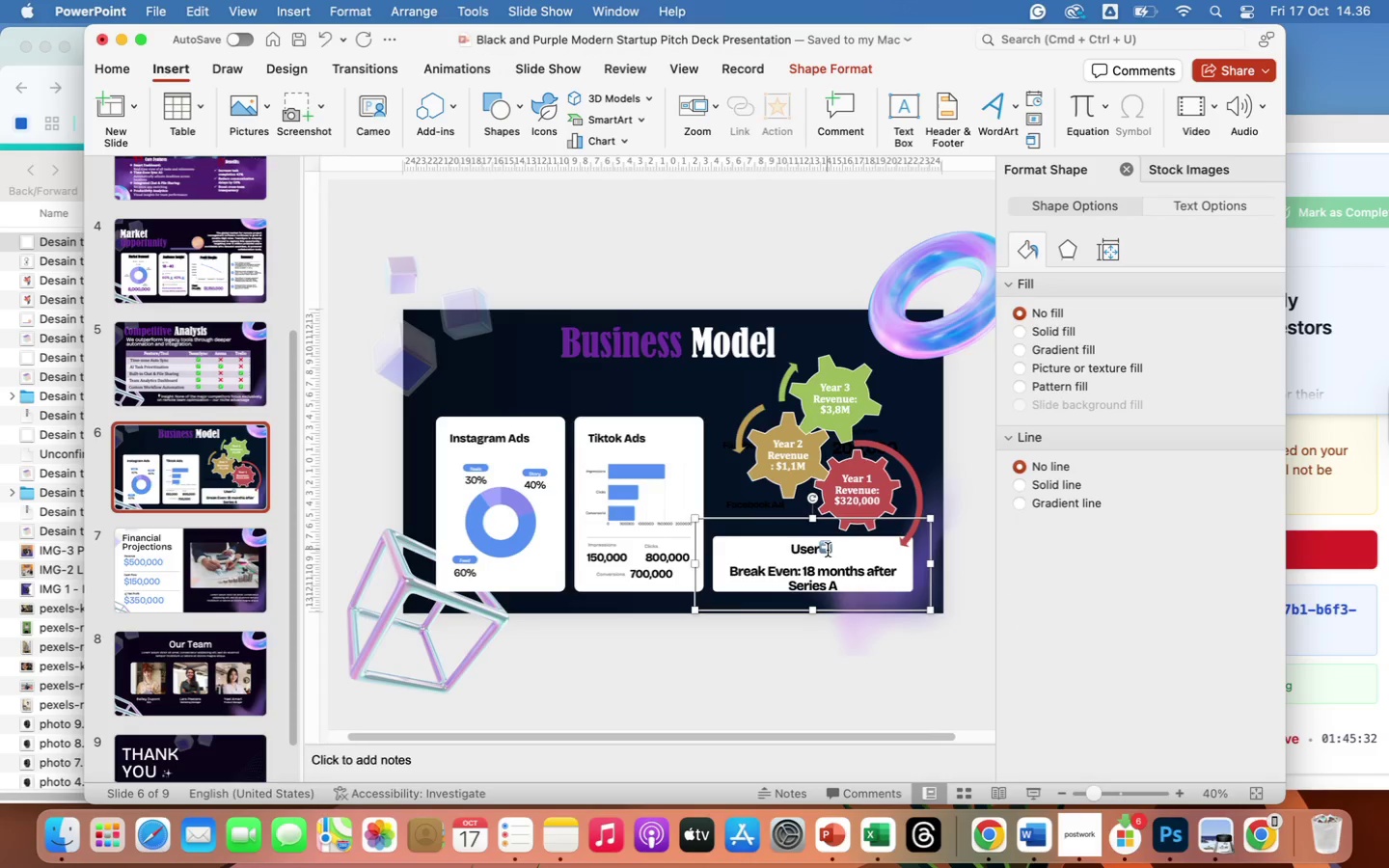 
left_click([827, 548])
 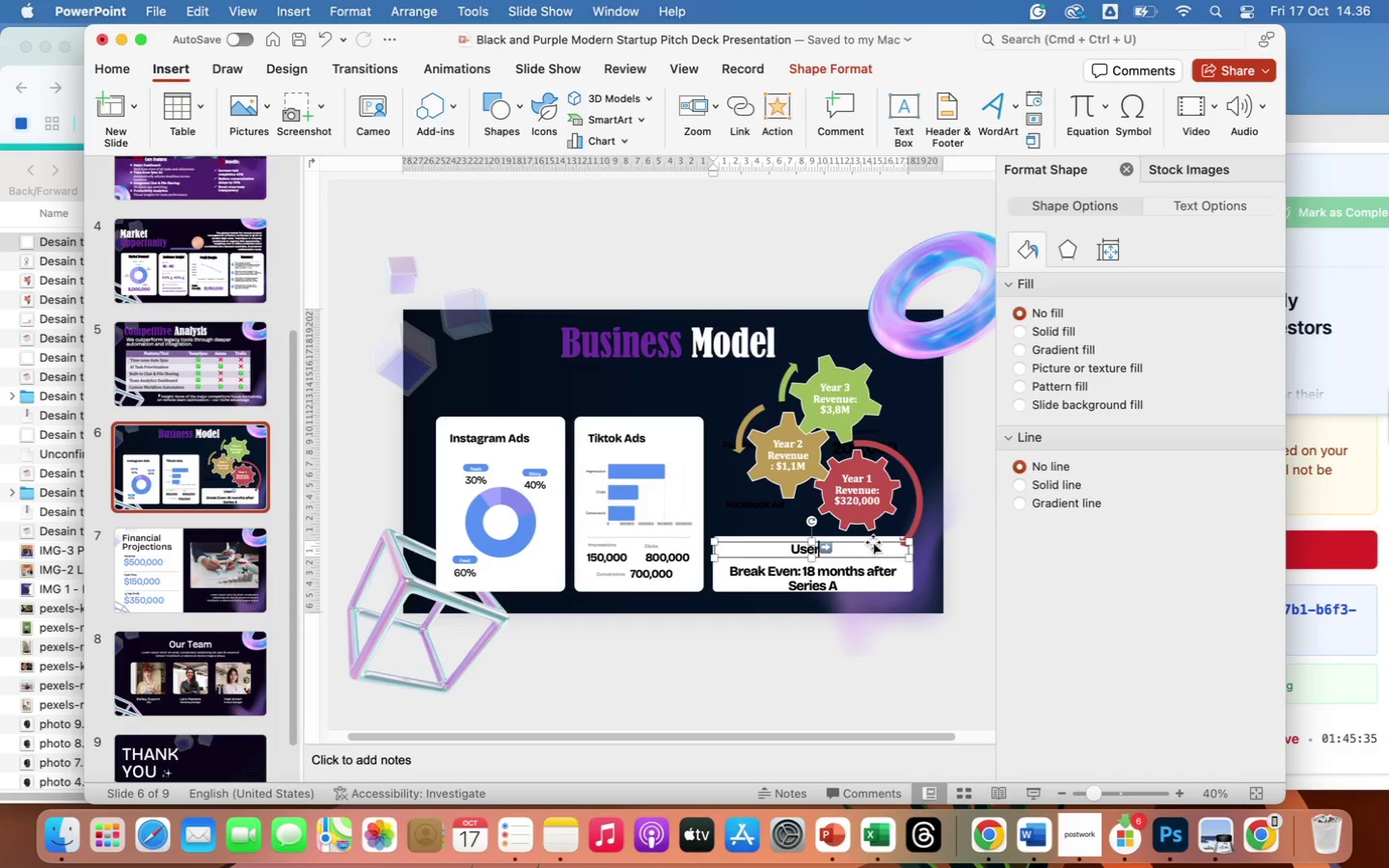 
key(Meta+V)
 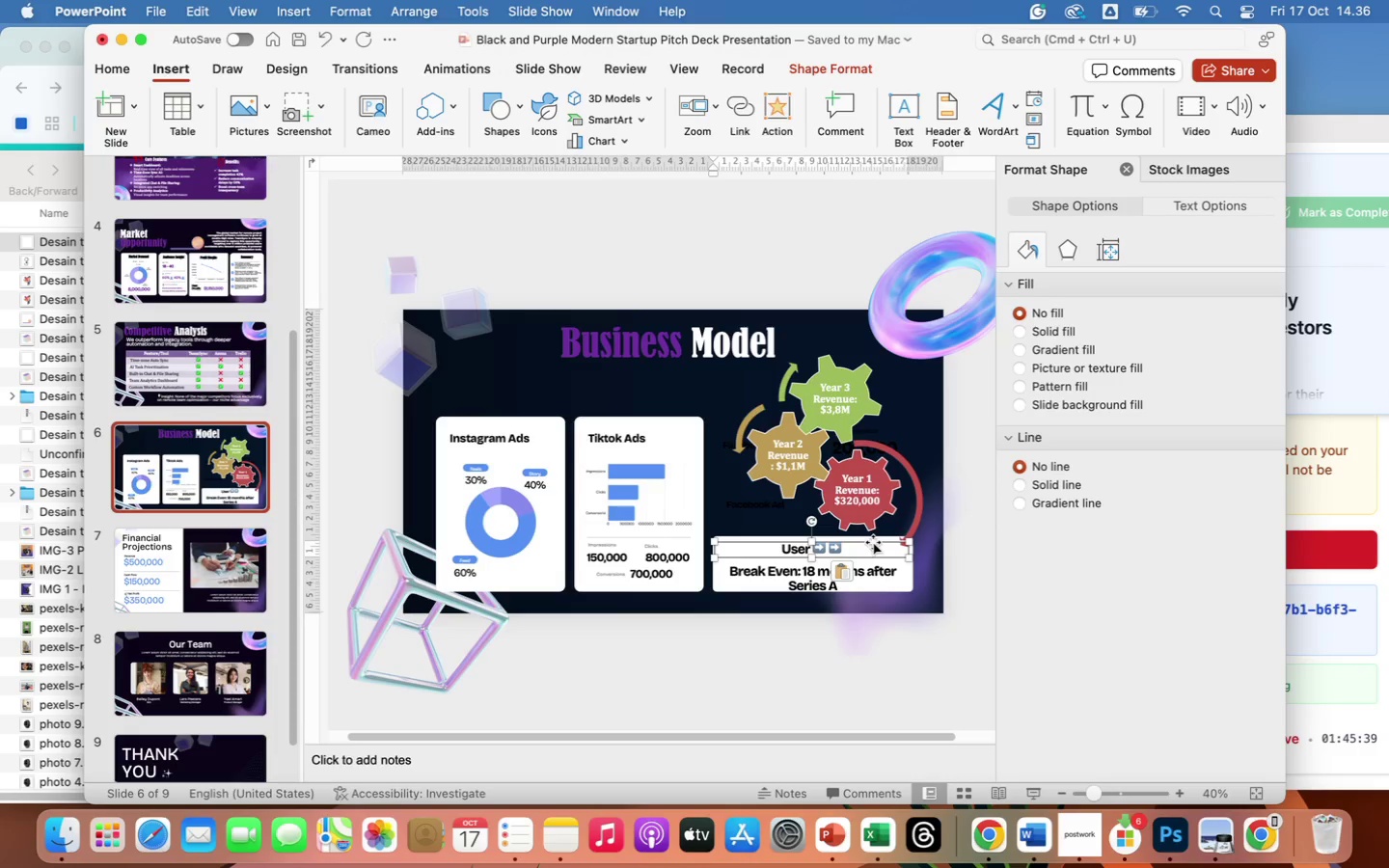 
type(Subscription)
 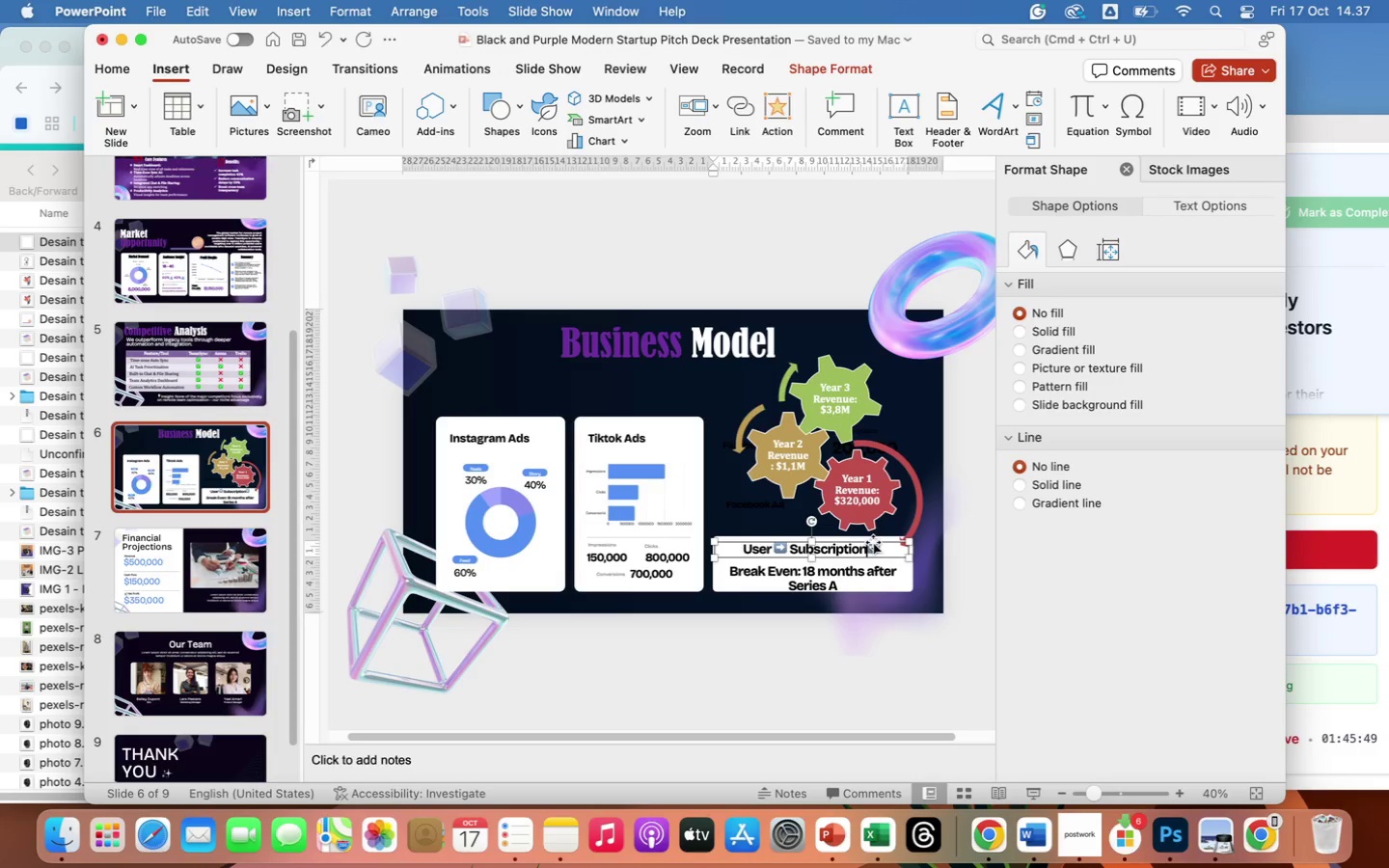 
key(ArrowRight)
 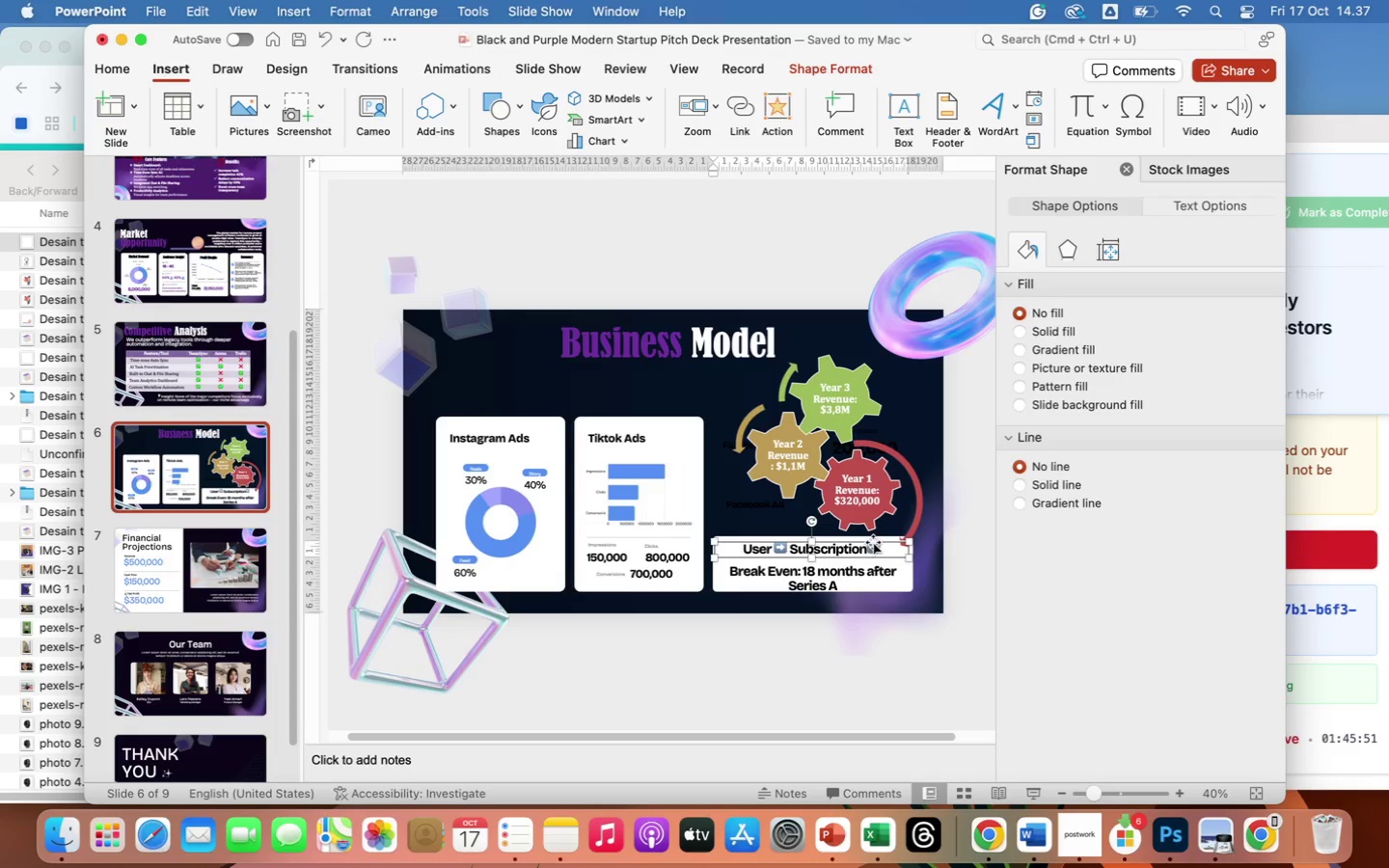 
type(Revenue)
 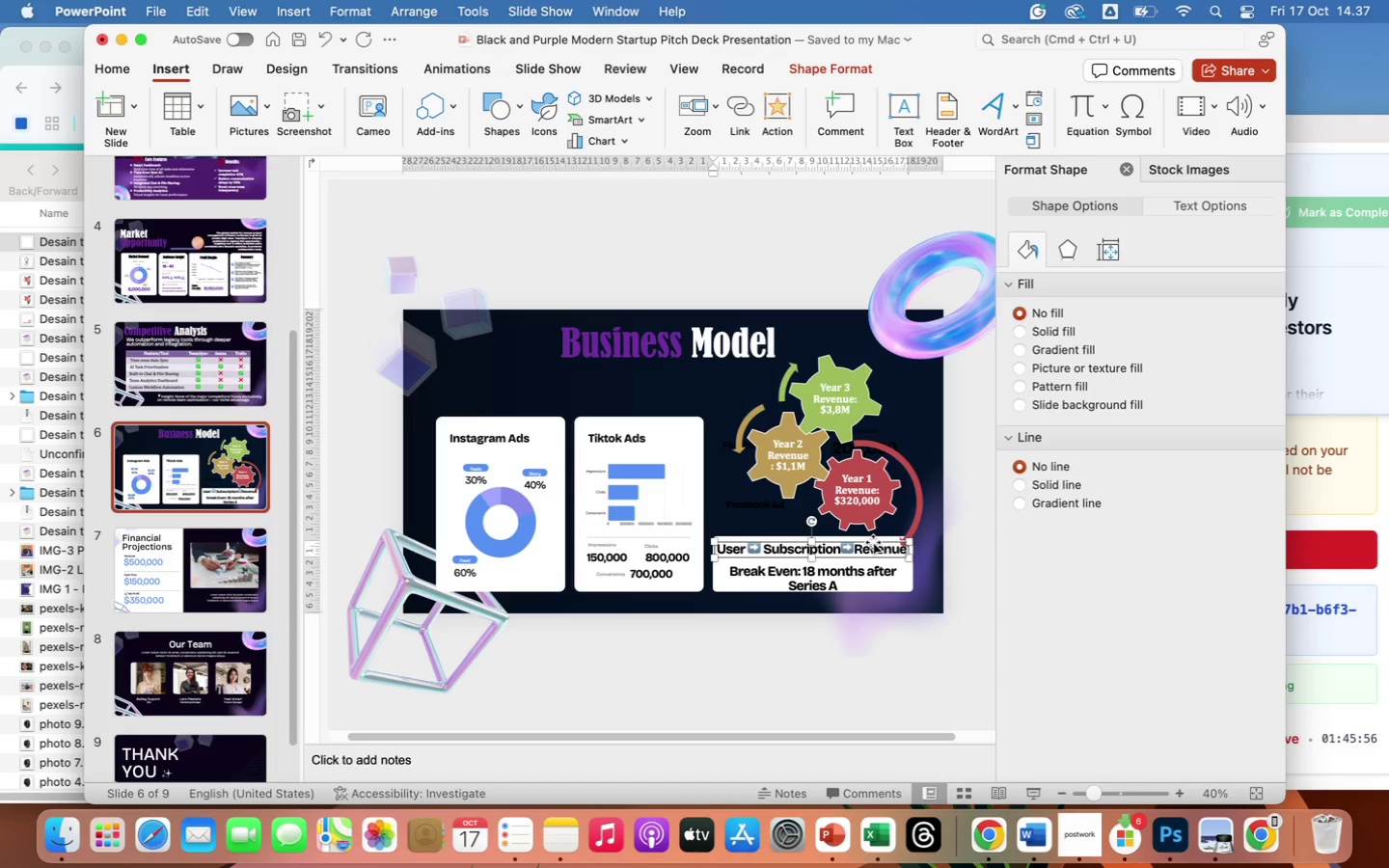 
left_click([946, 650])
 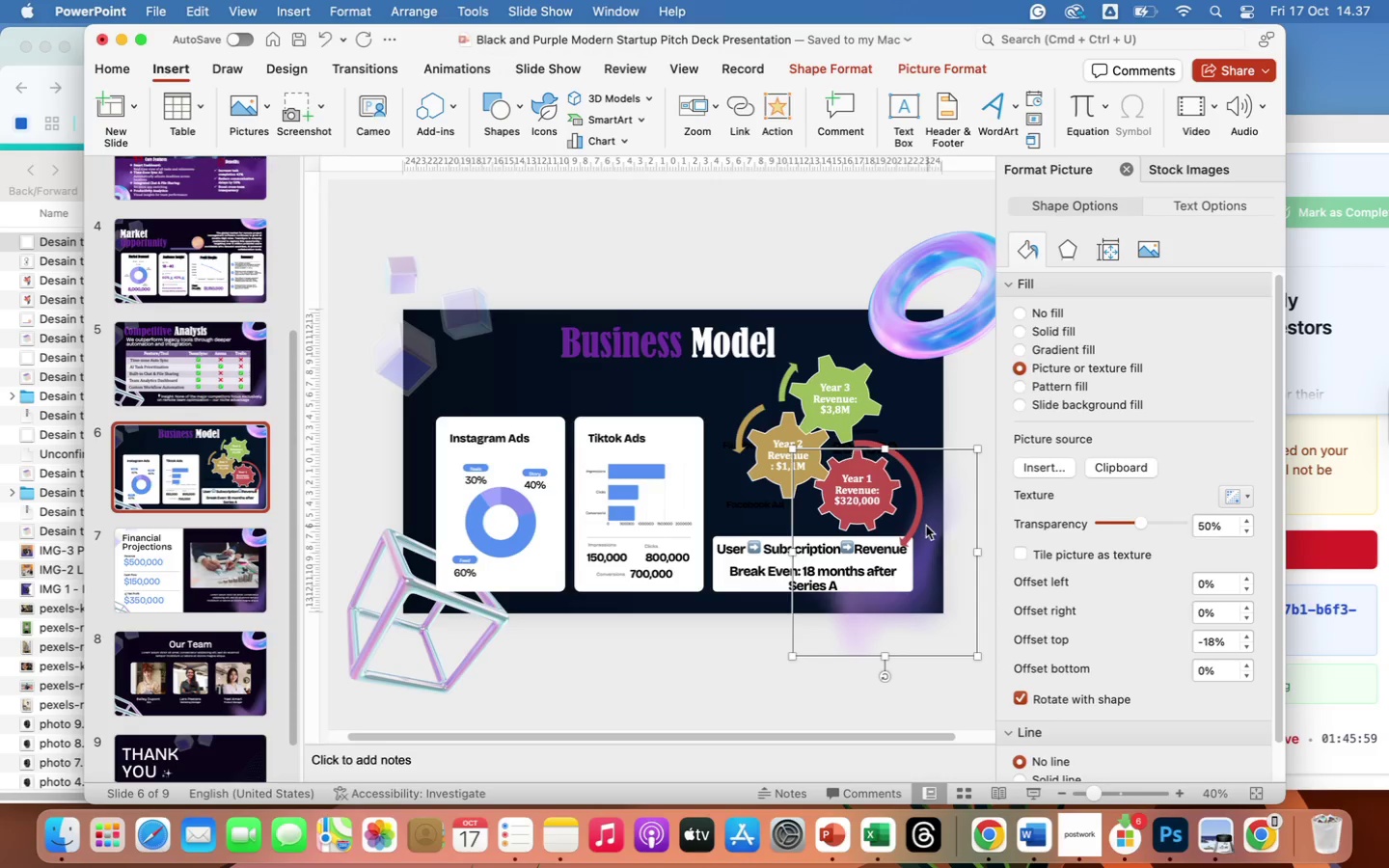 
left_click([915, 519])
 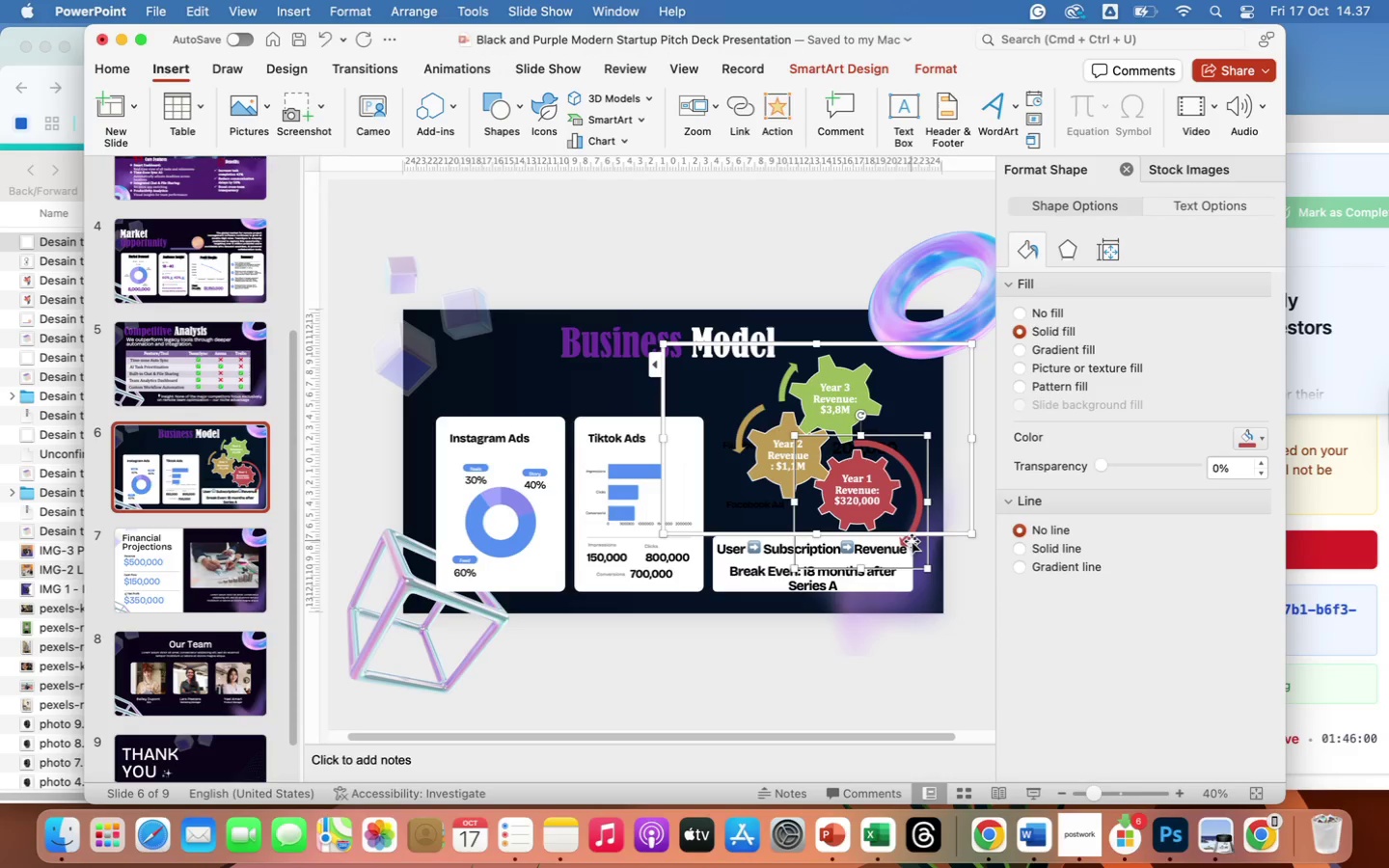 
left_click([908, 538])
 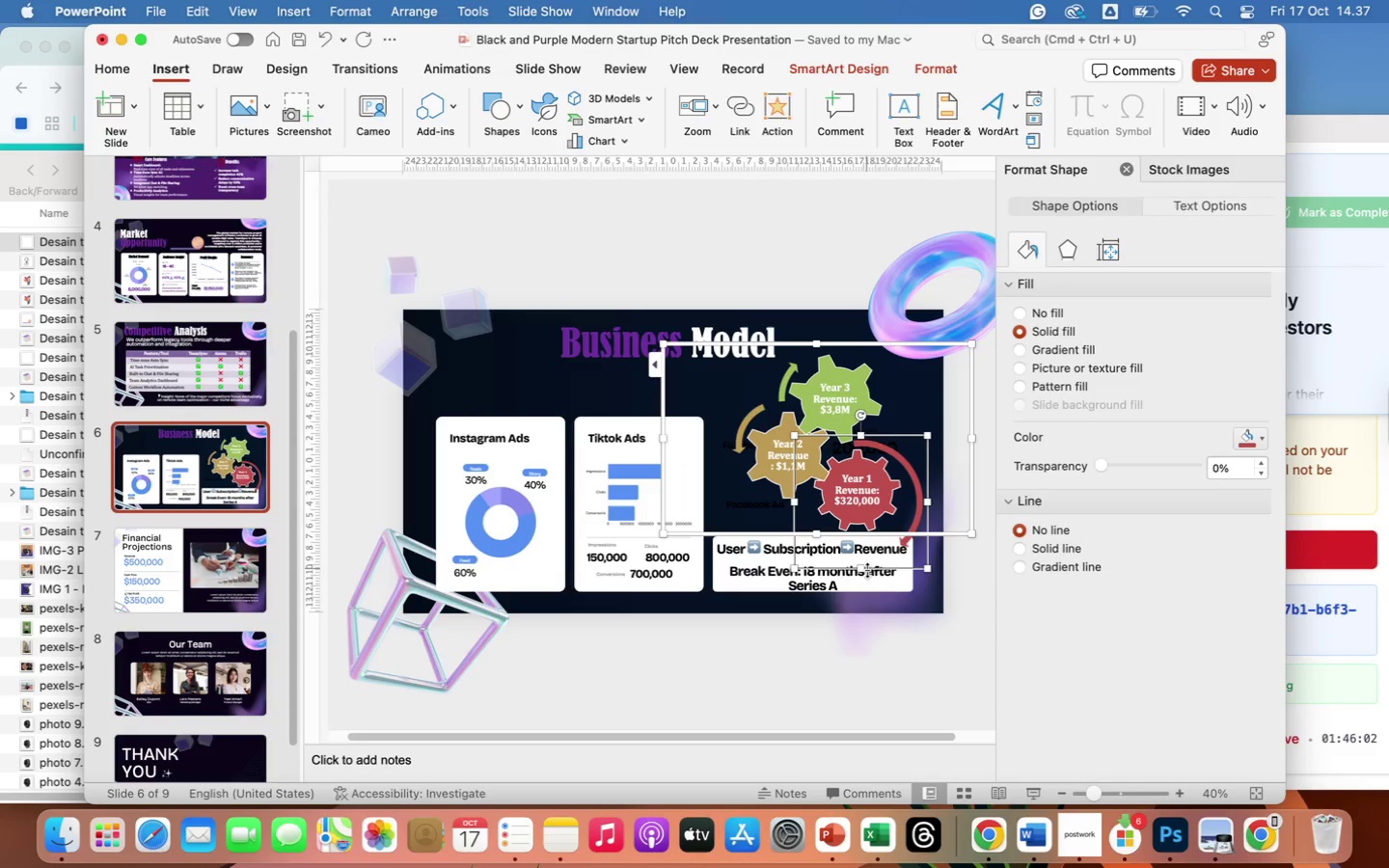 
left_click_drag(start_coordinate=[865, 569], to_coordinate=[862, 556])
 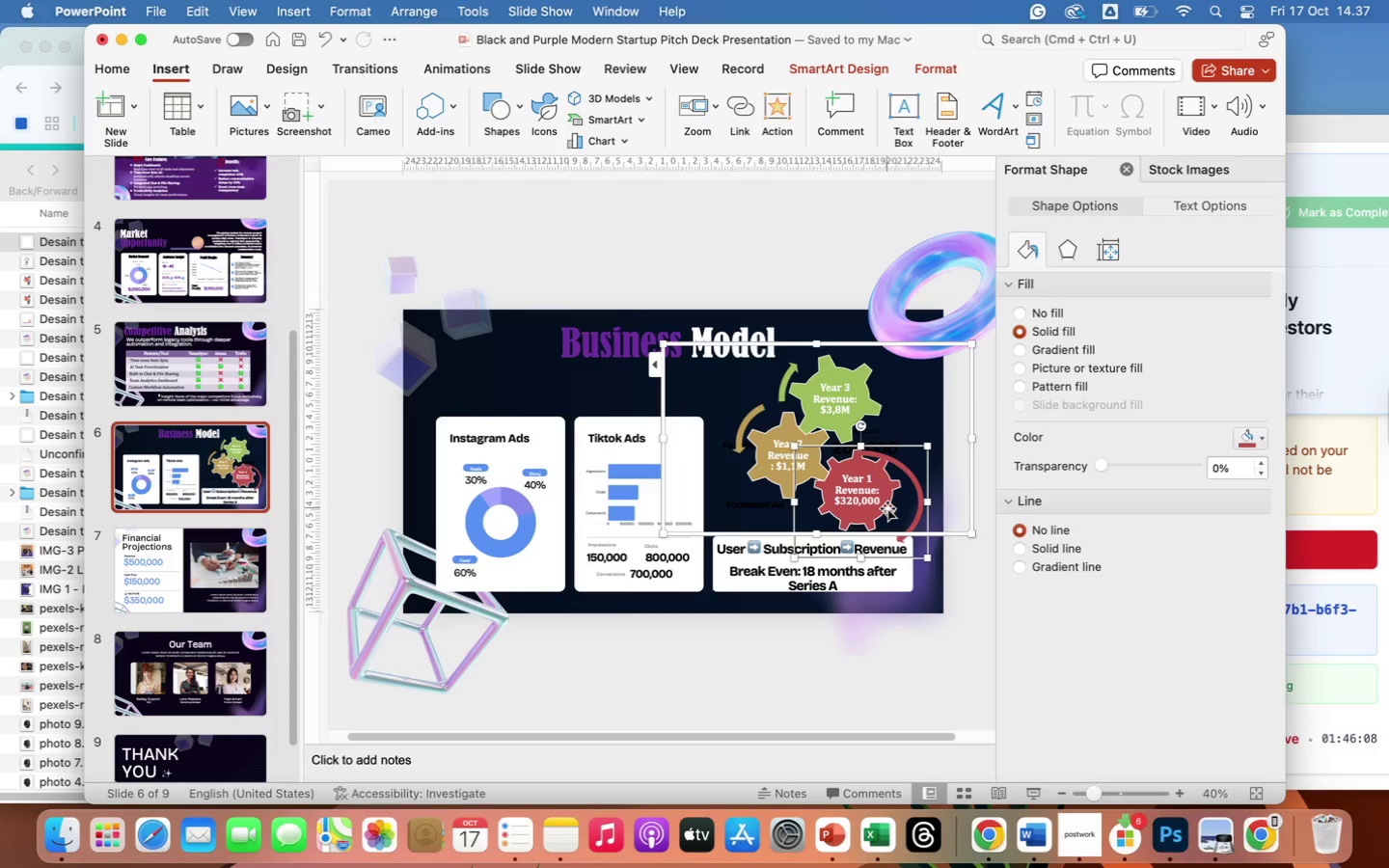 
key(Control+Z)
 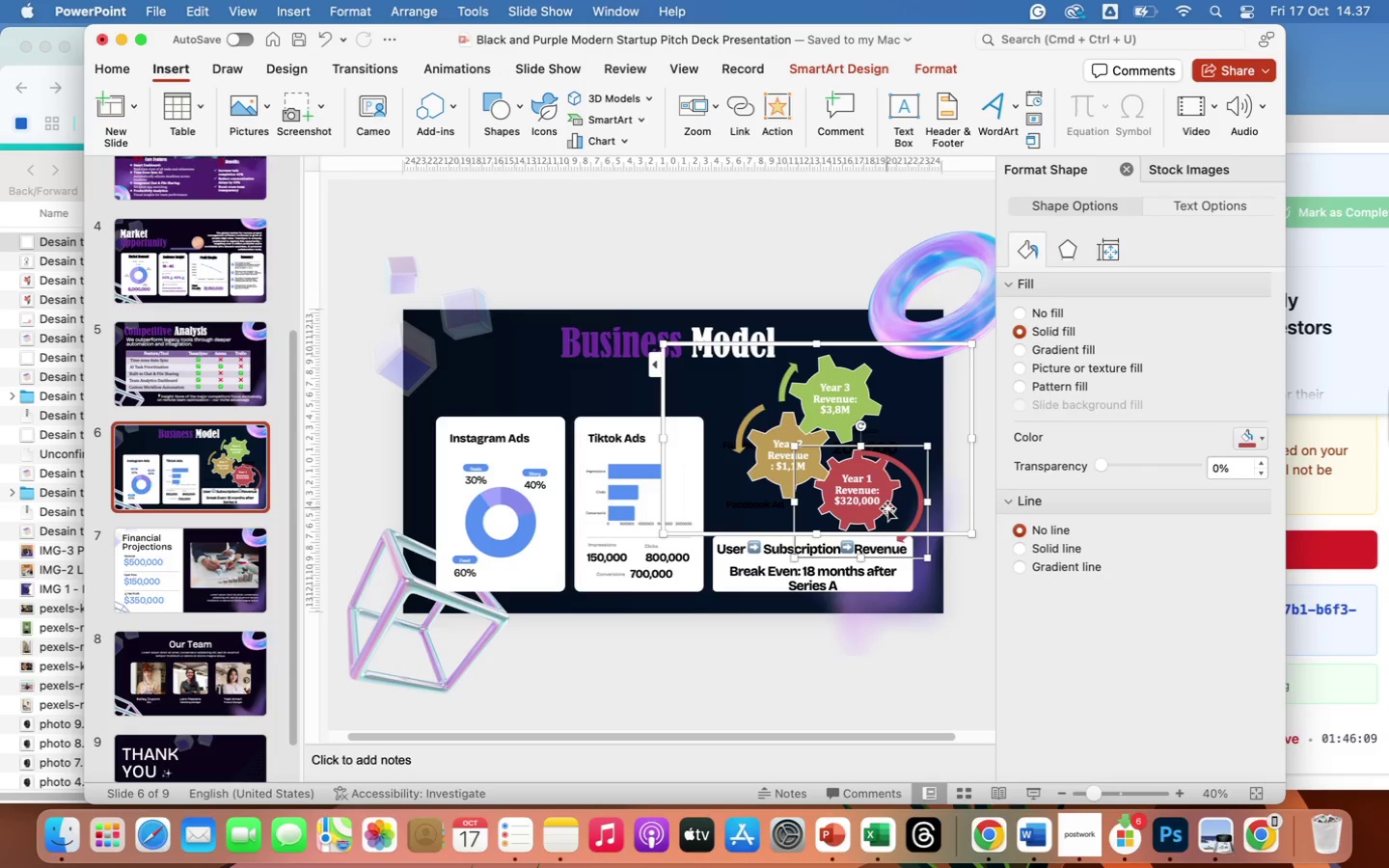 
left_click([324, 36])
 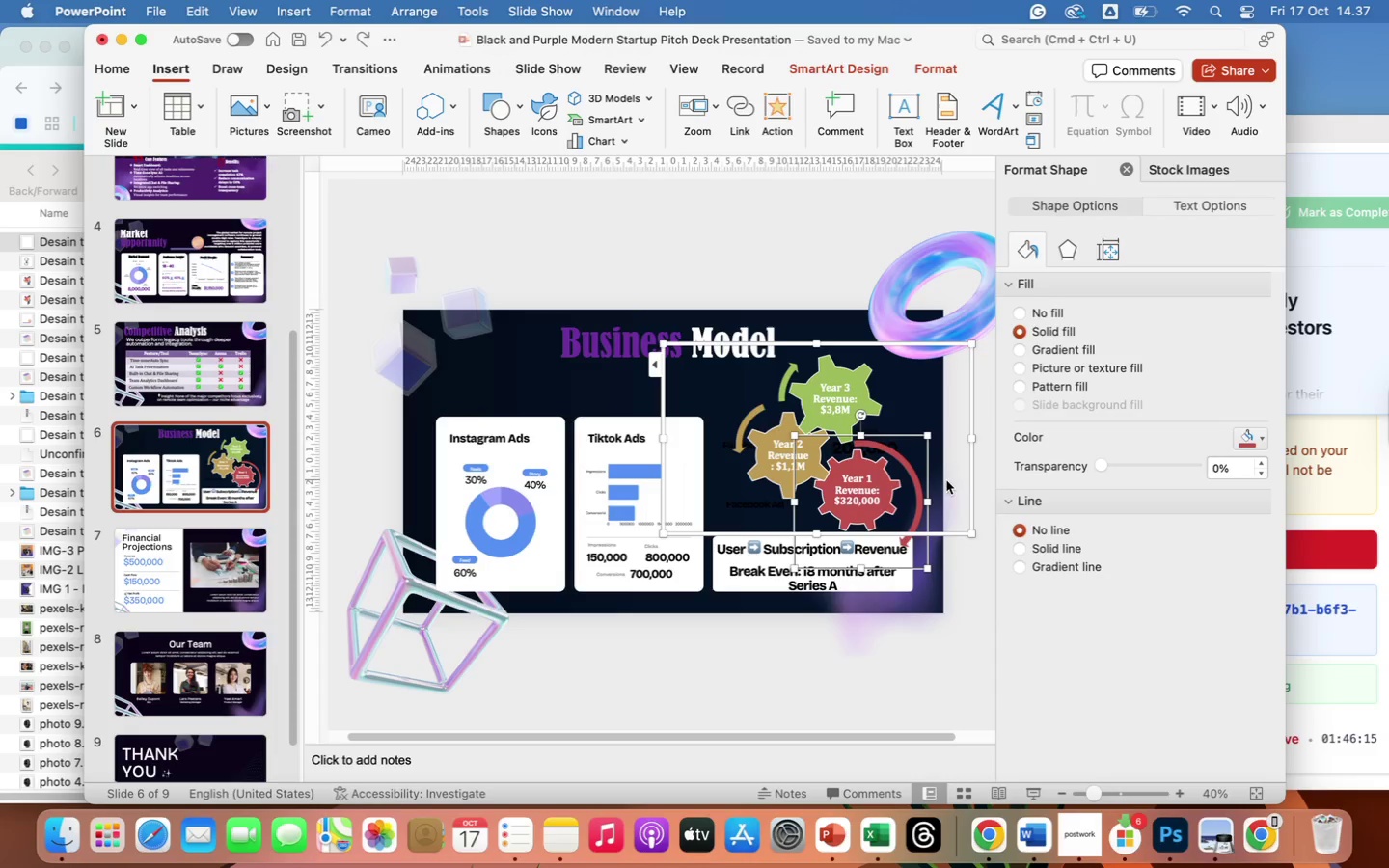 
left_click_drag(start_coordinate=[912, 479], to_coordinate=[912, 467])
 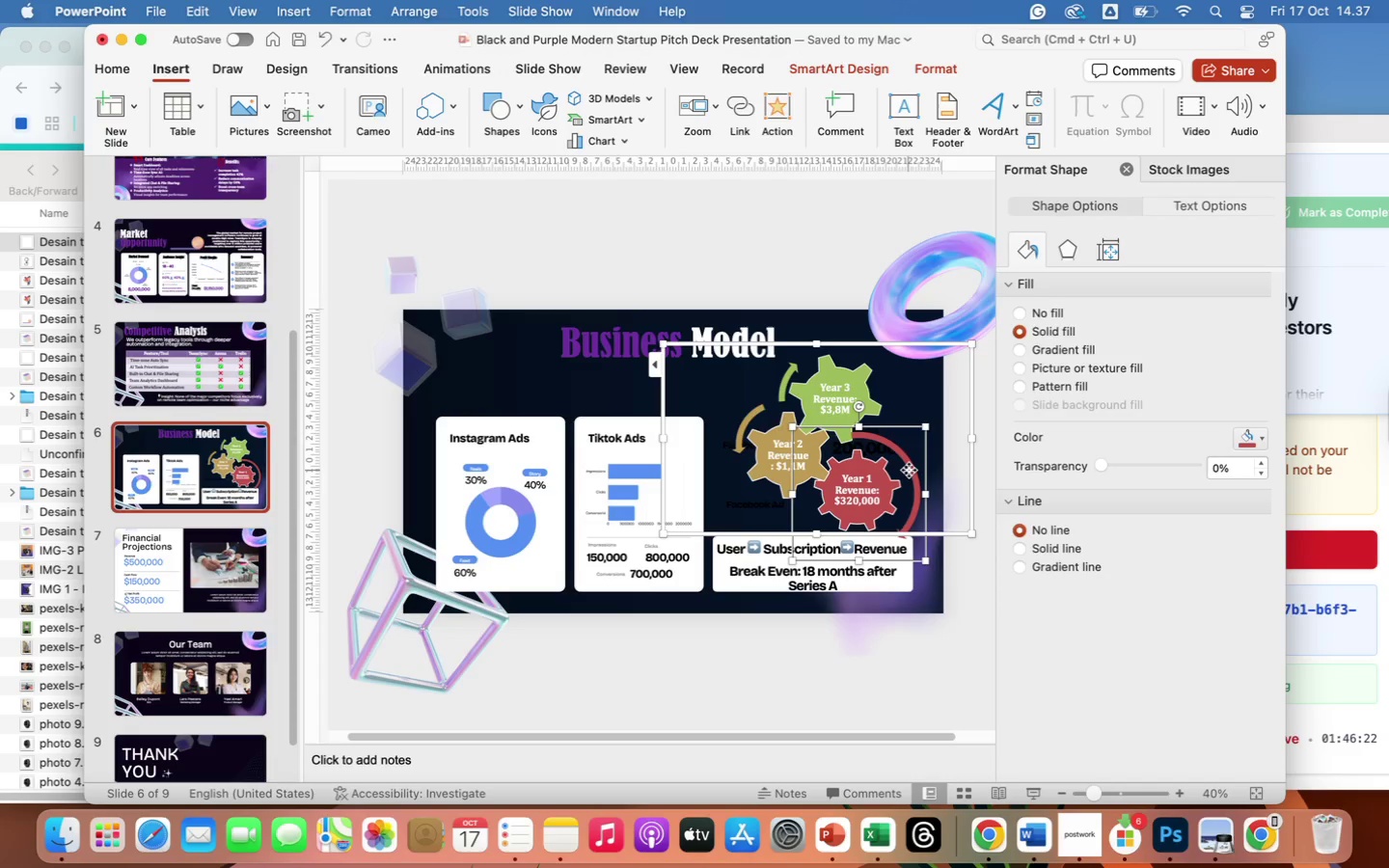 
left_click([893, 657])
 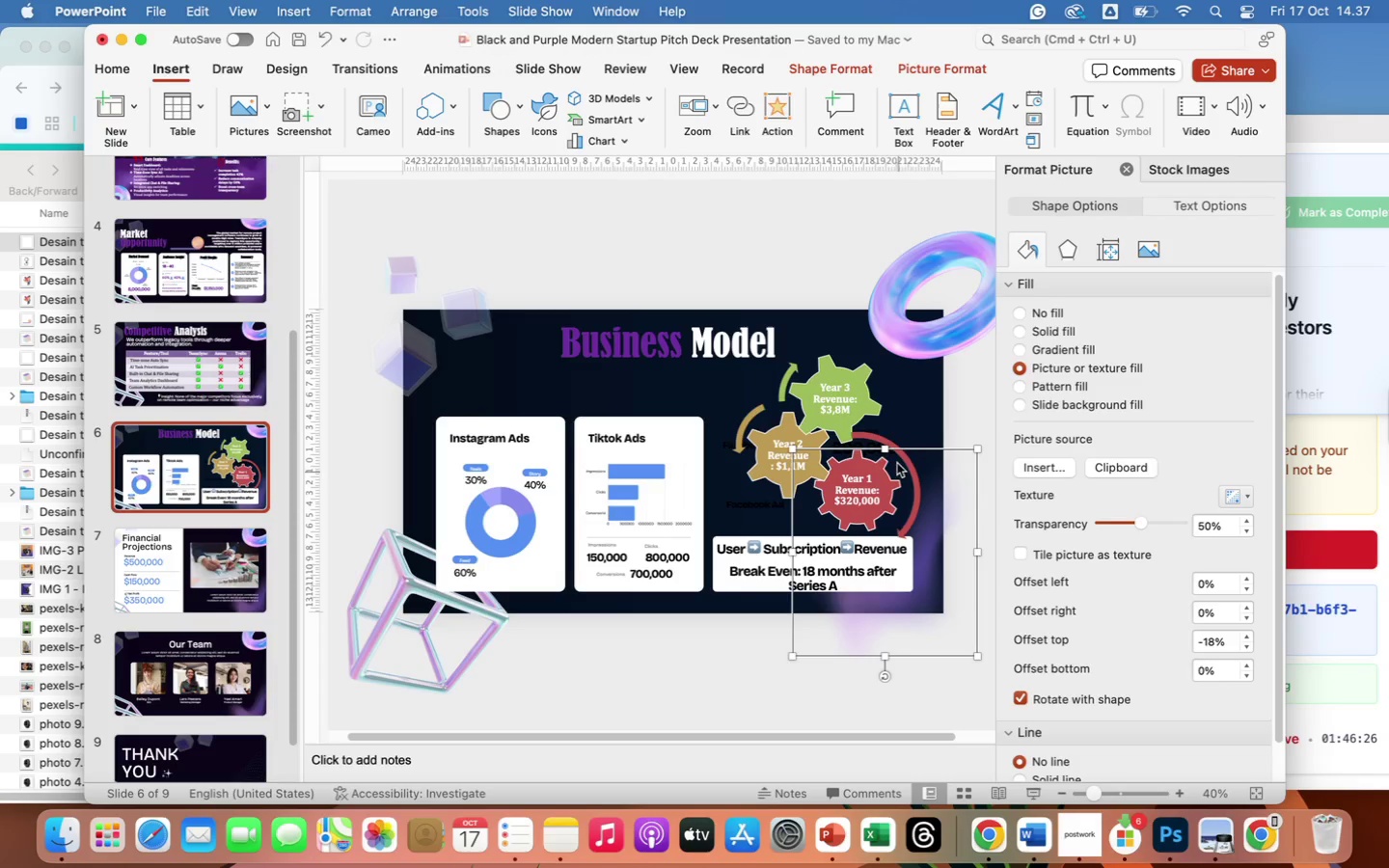 
left_click([879, 437])
 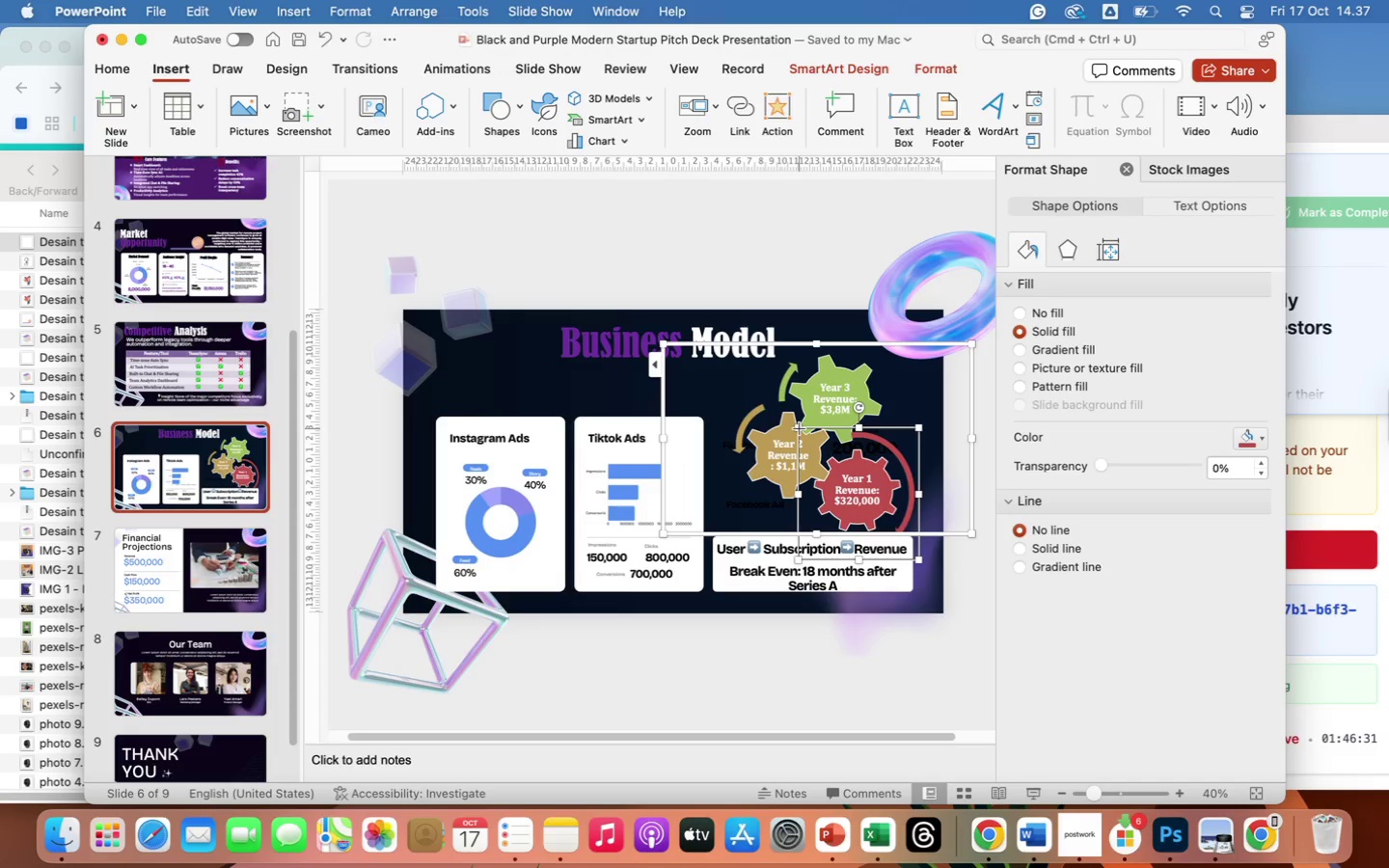 
wait(9.23)
 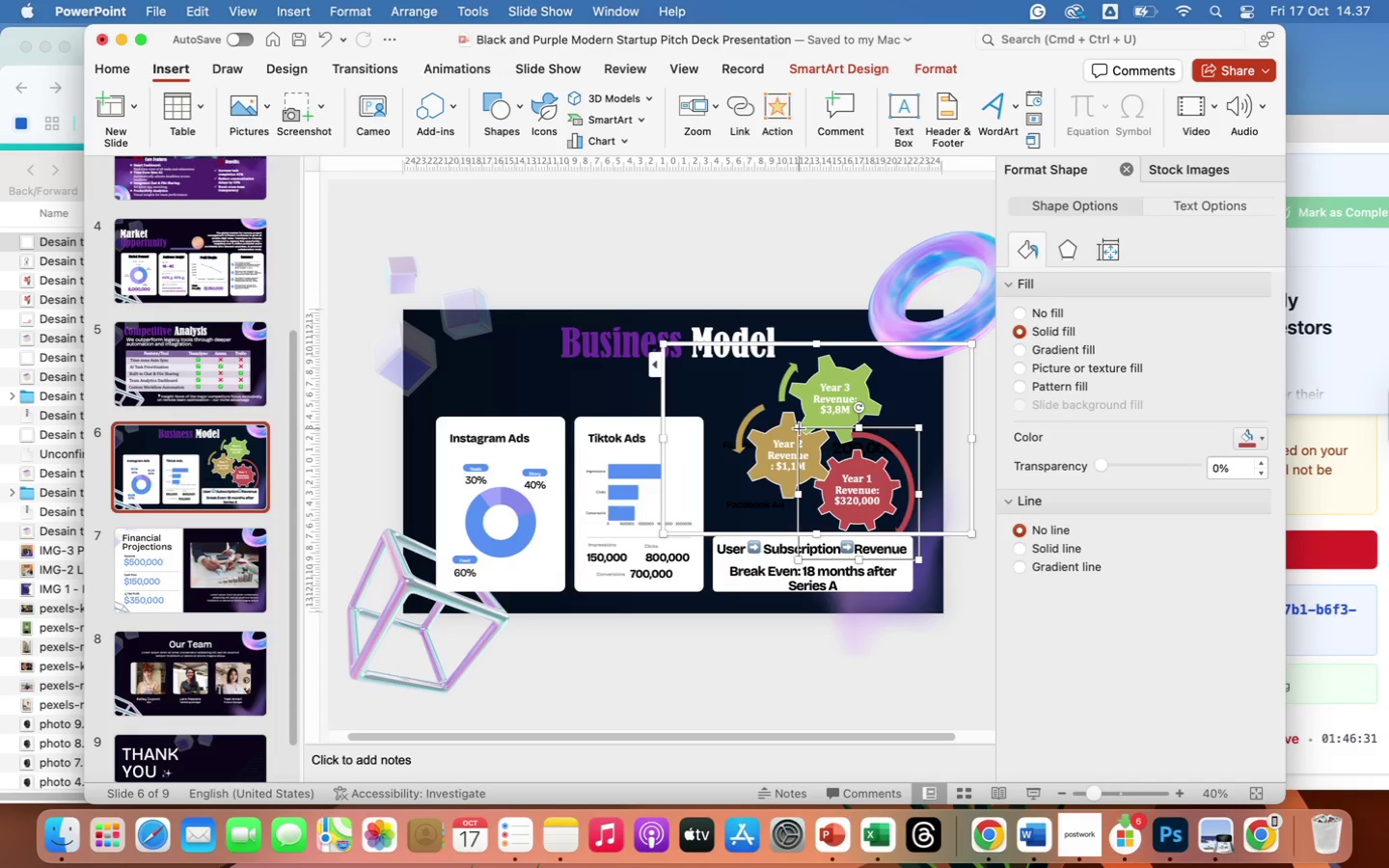 
left_click([888, 662])
 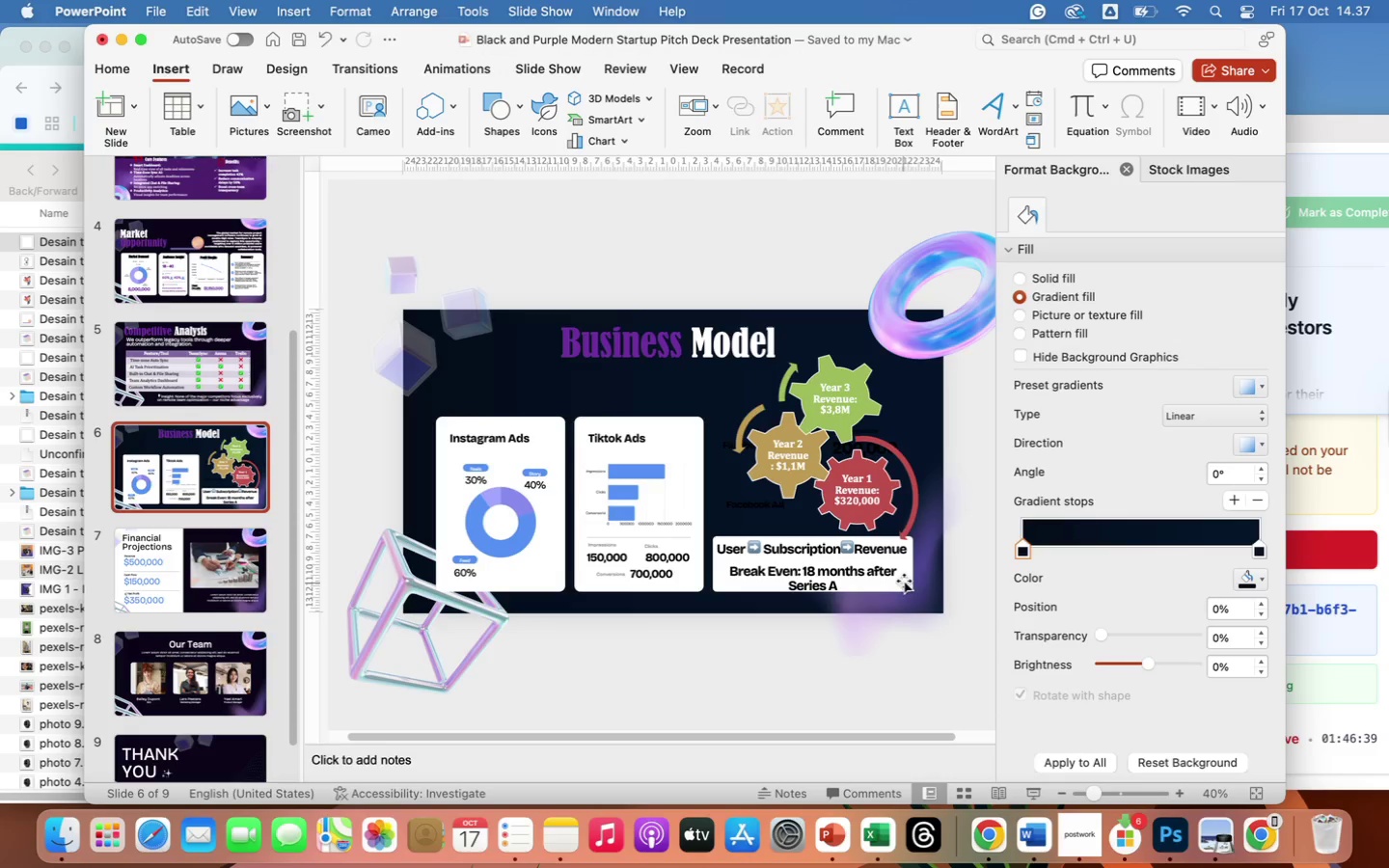 
left_click([812, 551])
 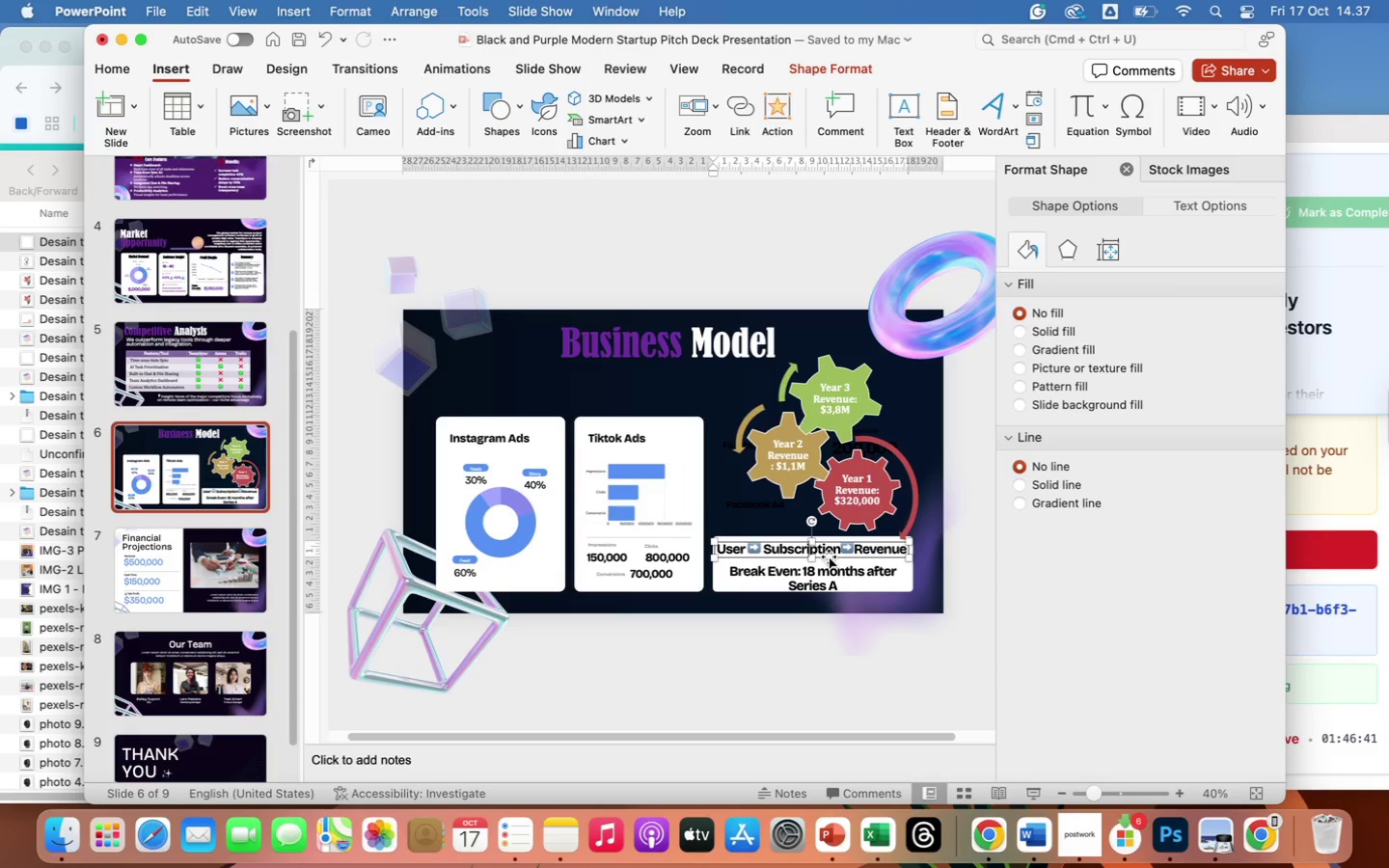 
left_click_drag(start_coordinate=[829, 556], to_coordinate=[833, 557])
 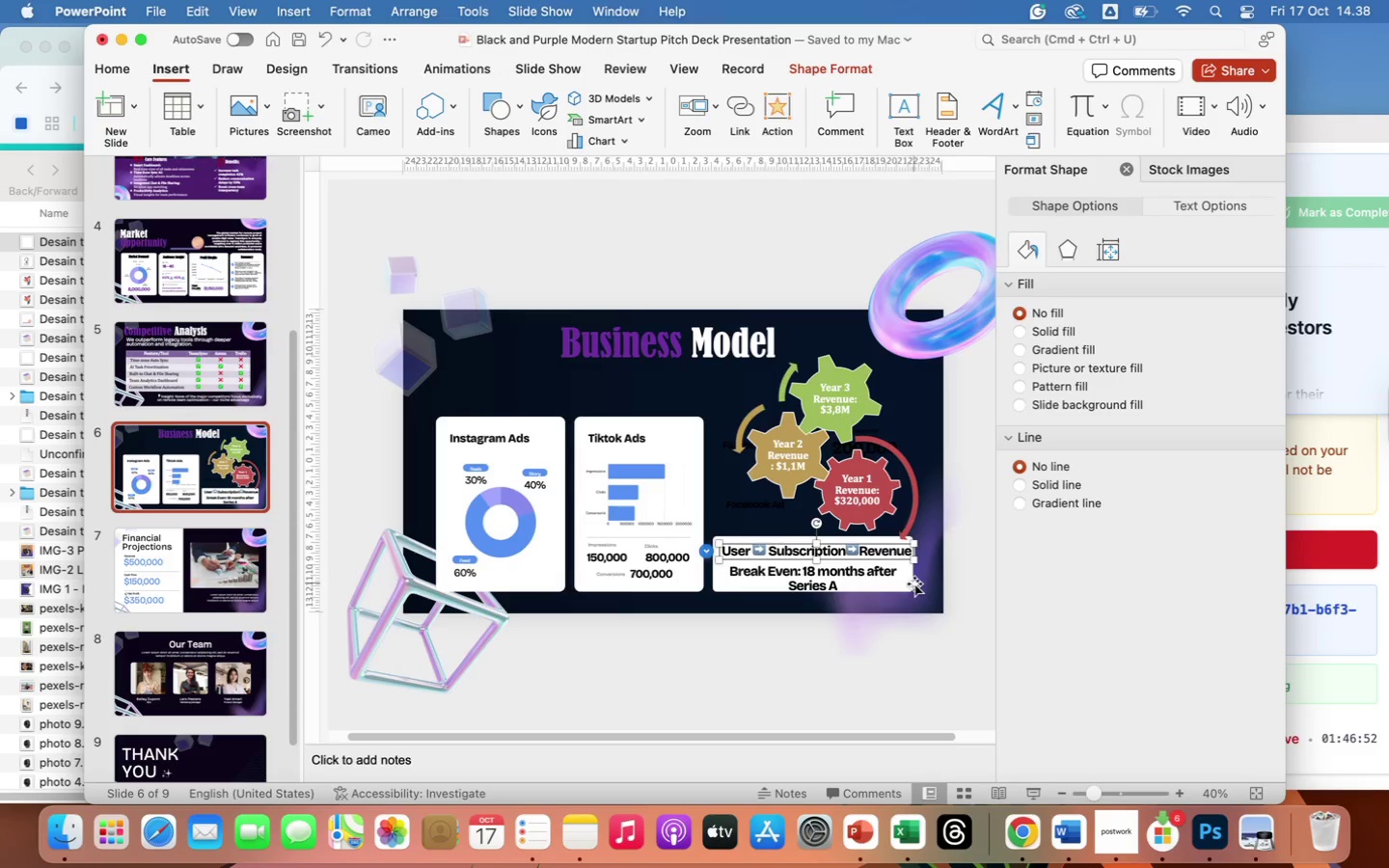 
left_click([908, 581])
 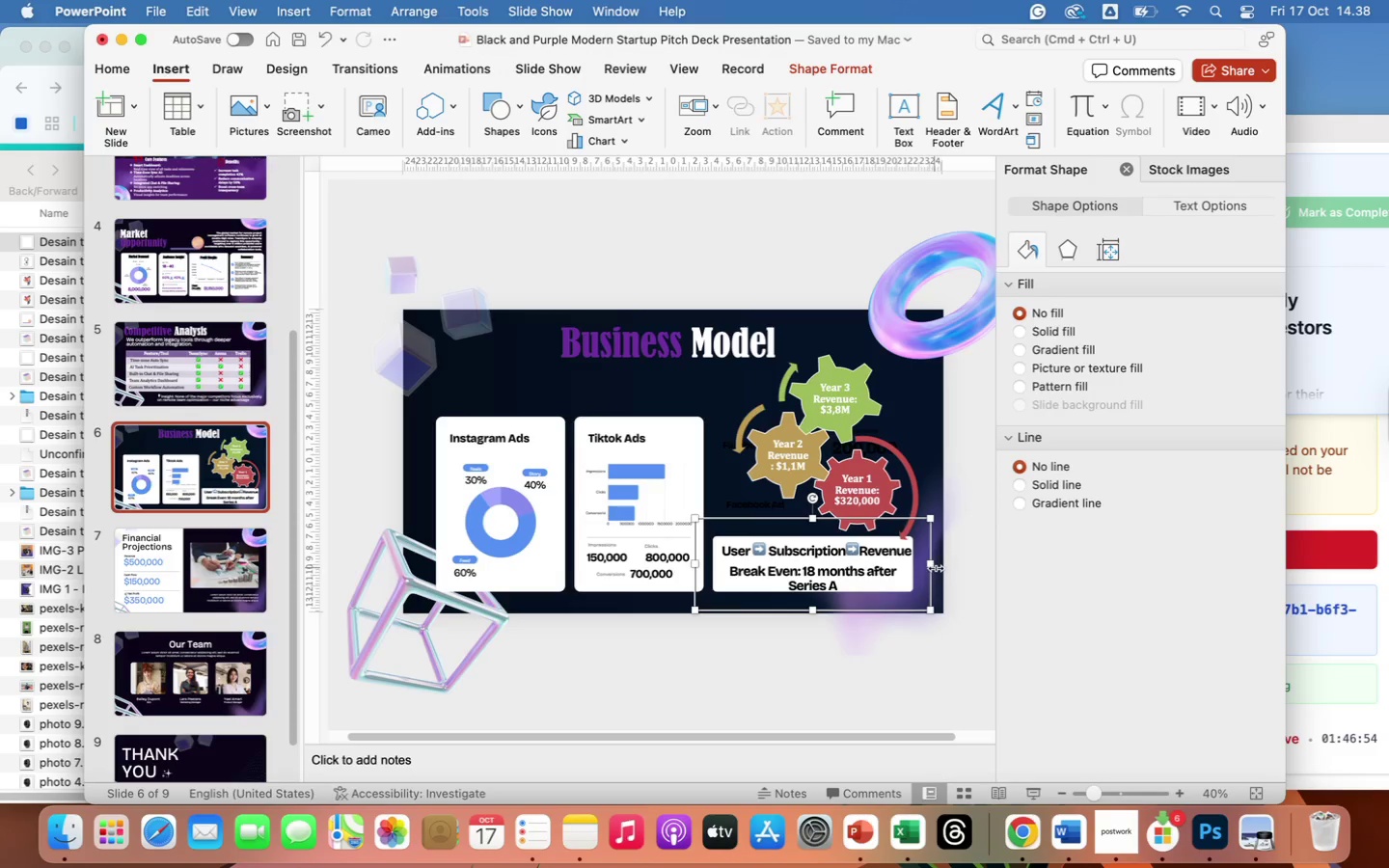 
left_click_drag(start_coordinate=[933, 566], to_coordinate=[927, 567])
 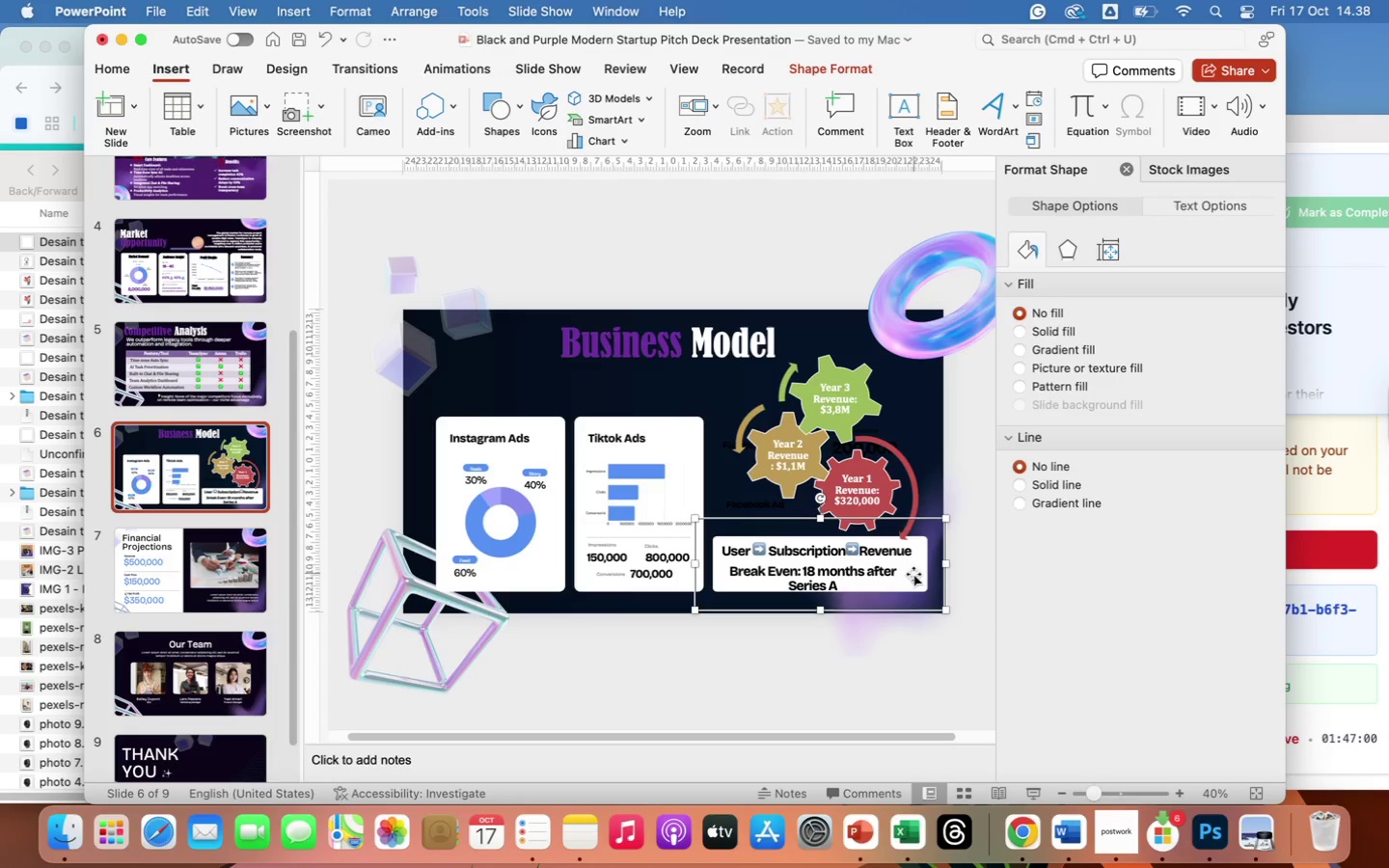 
left_click([905, 577])
 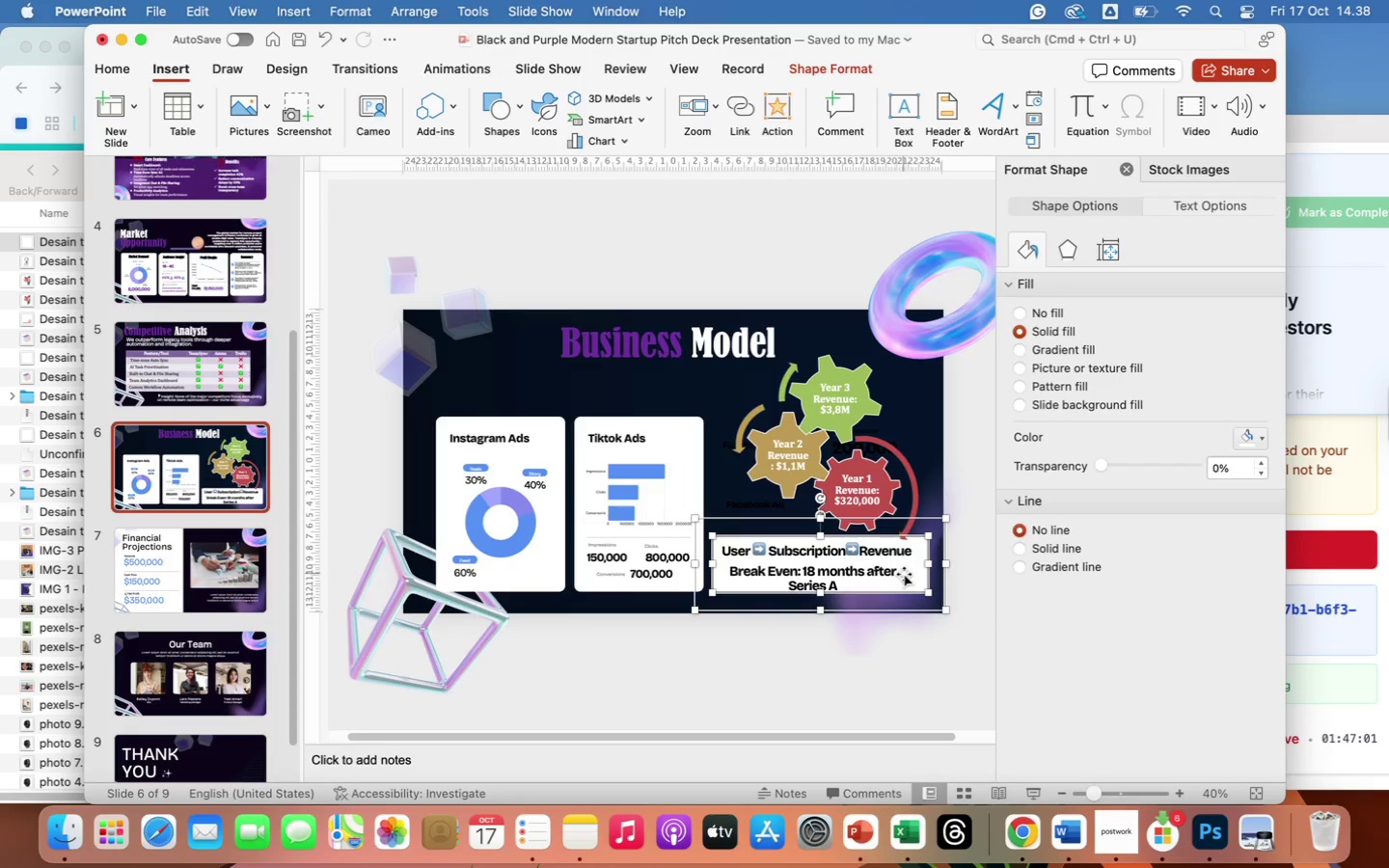 
left_click([903, 572])
 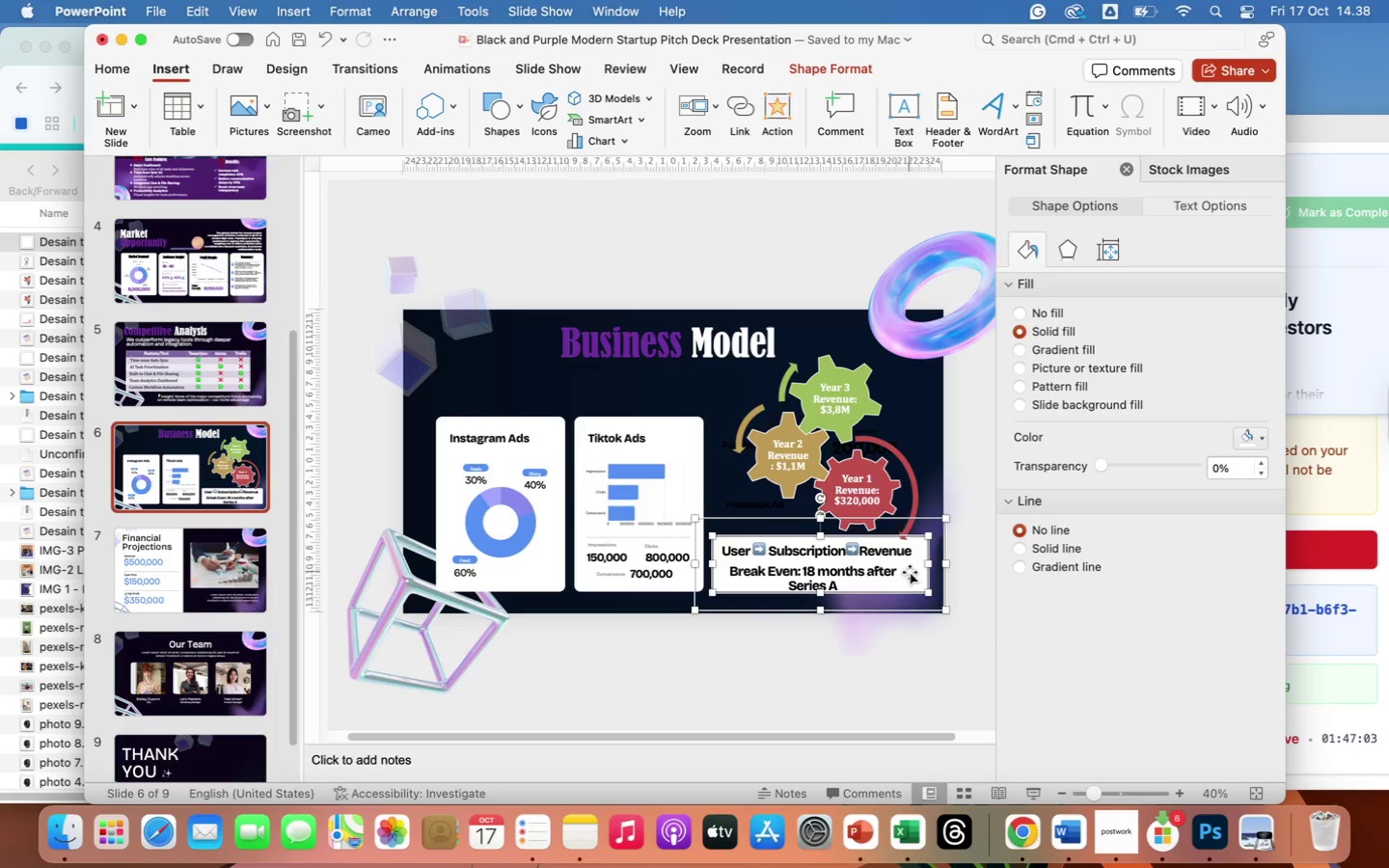 
left_click([907, 569])
 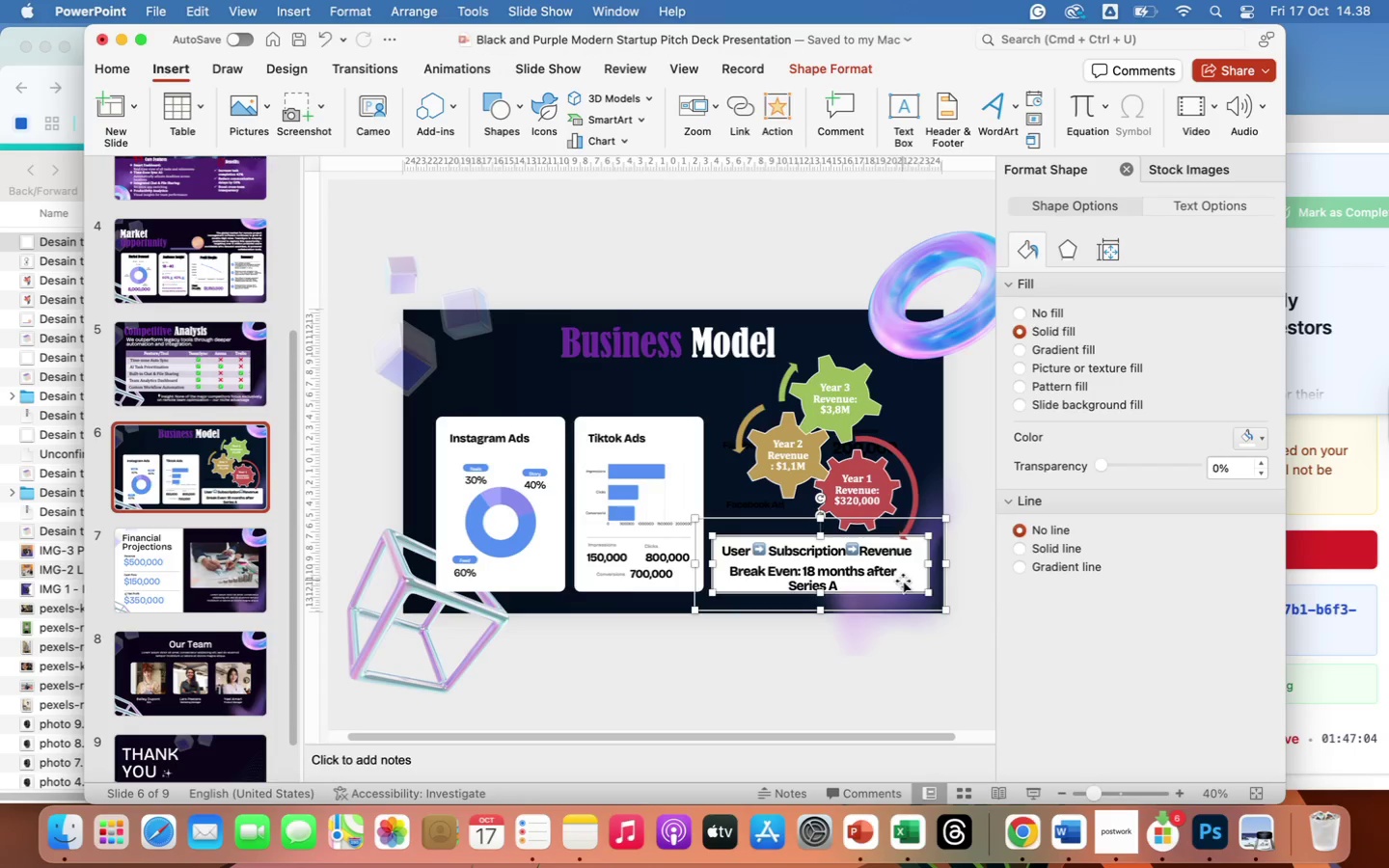 
left_click([903, 580])
 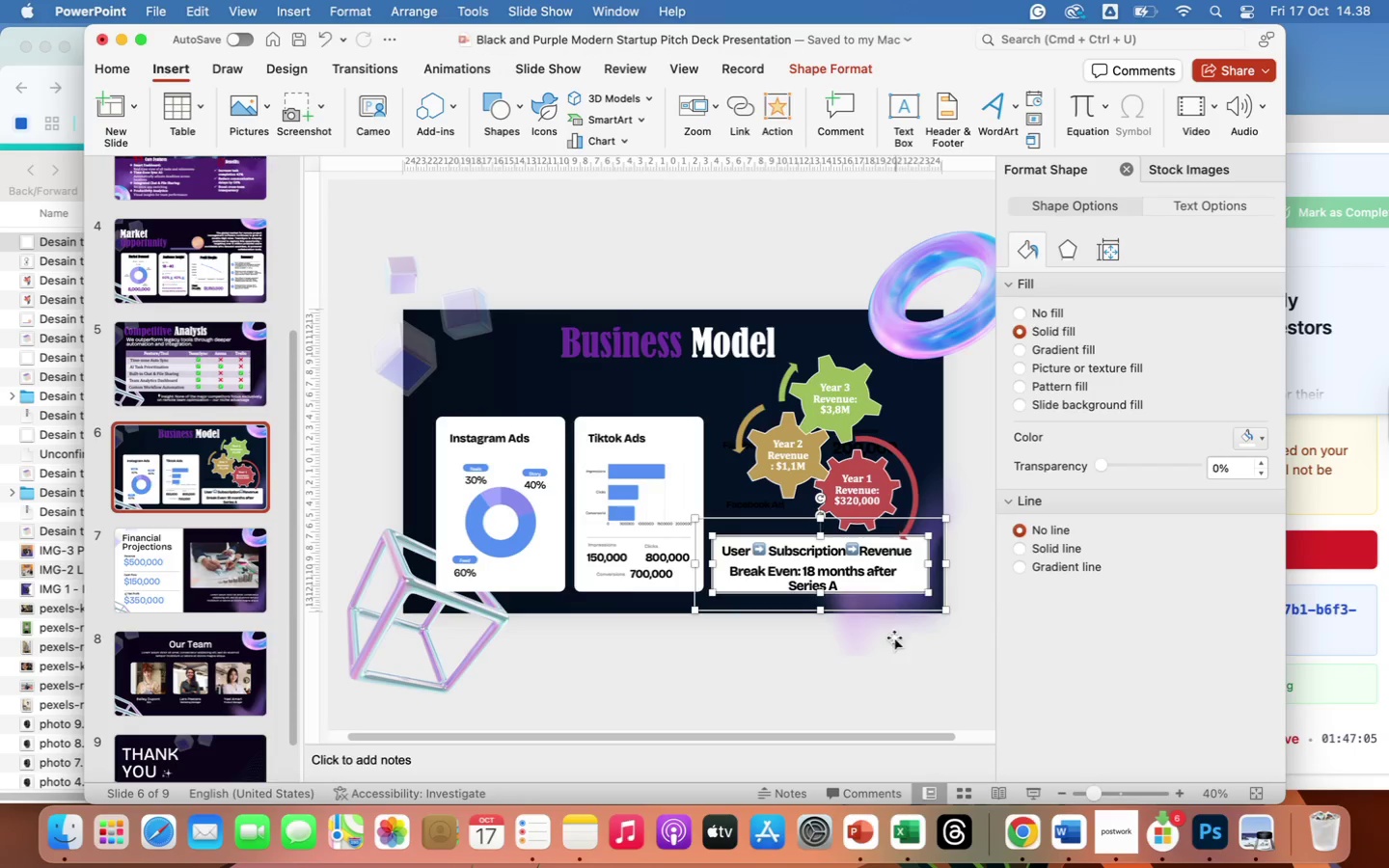 
left_click([888, 655])
 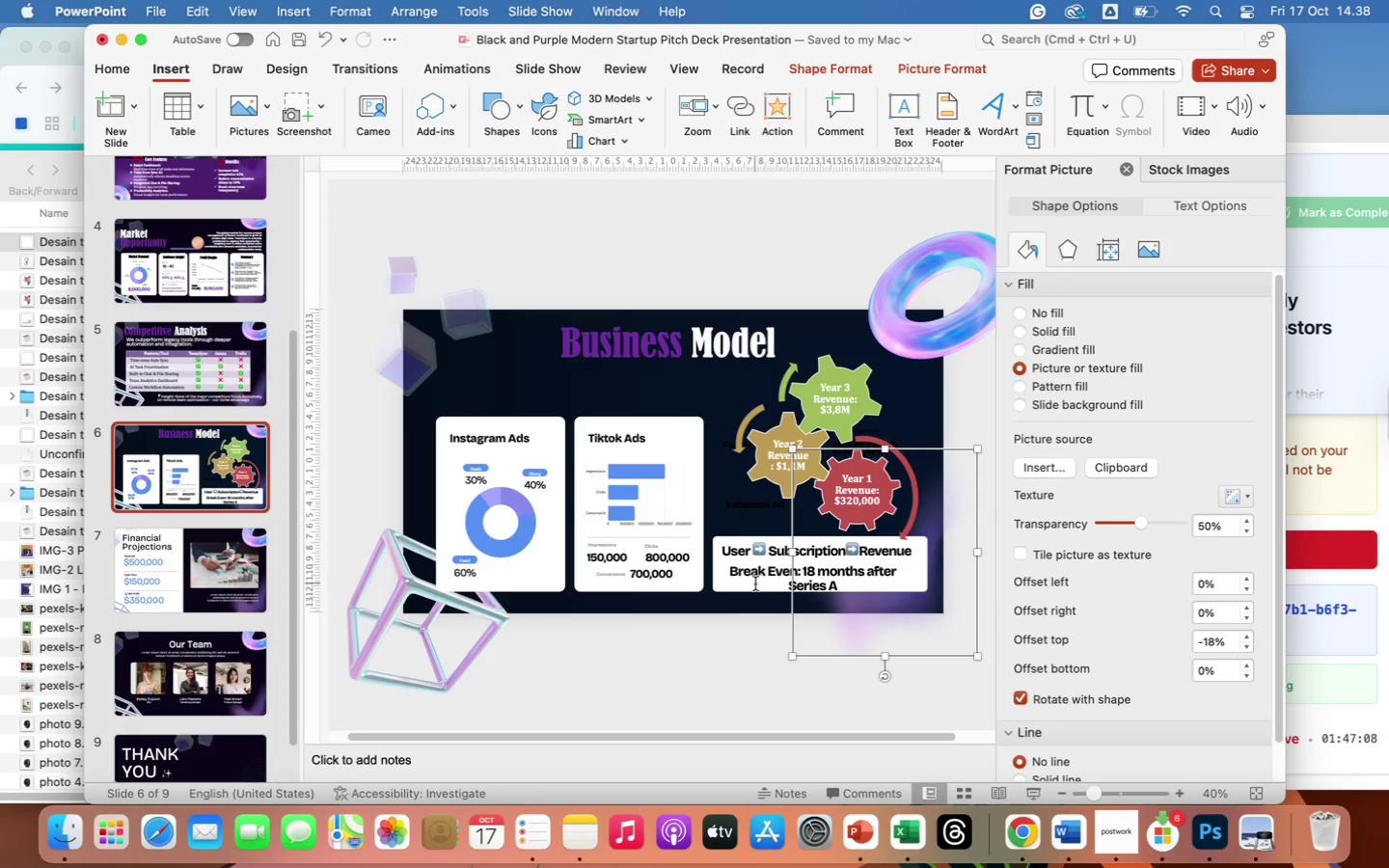 
left_click([755, 586])
 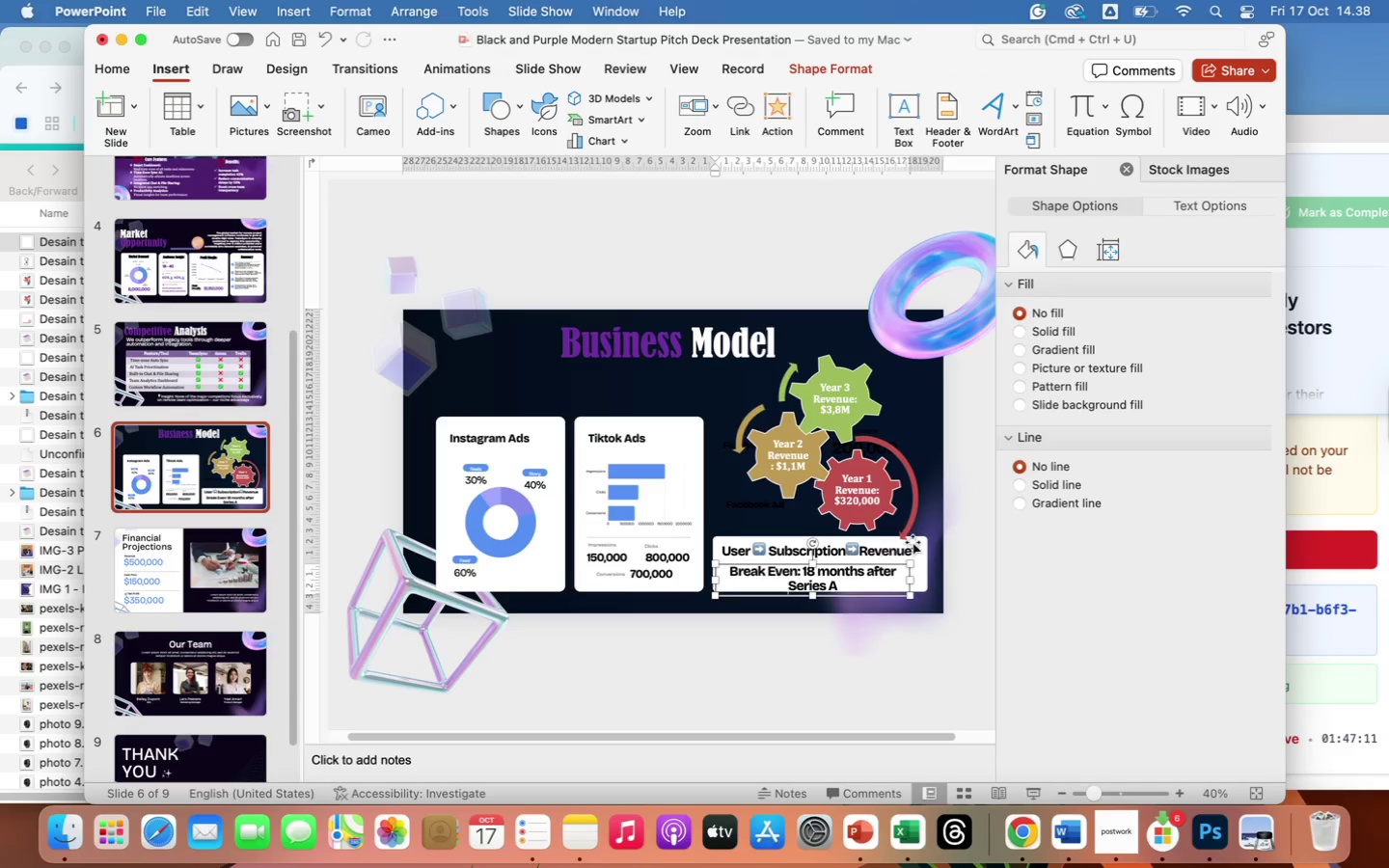 
left_click([919, 542])
 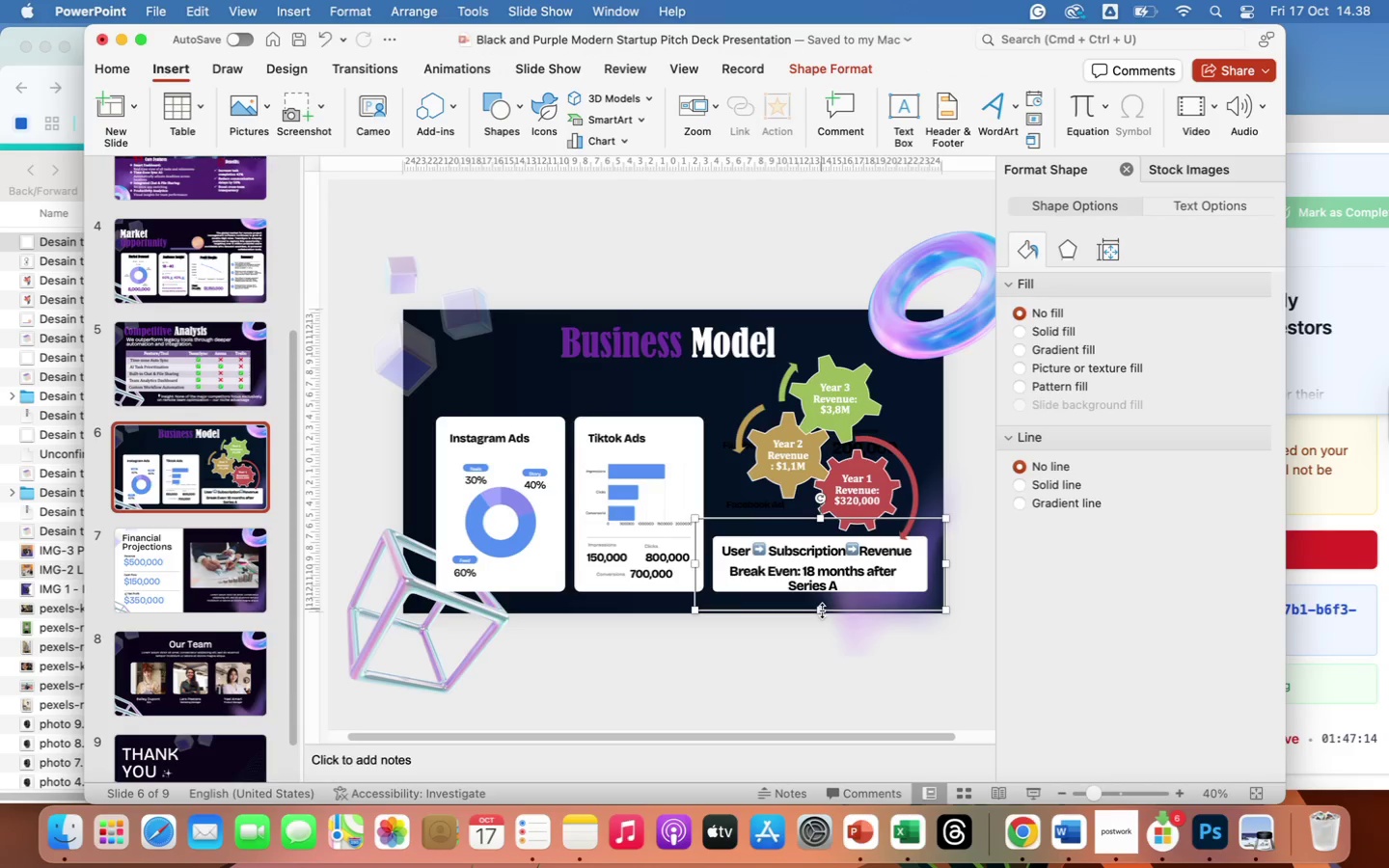 
left_click_drag(start_coordinate=[820, 610], to_coordinate=[820, 595])
 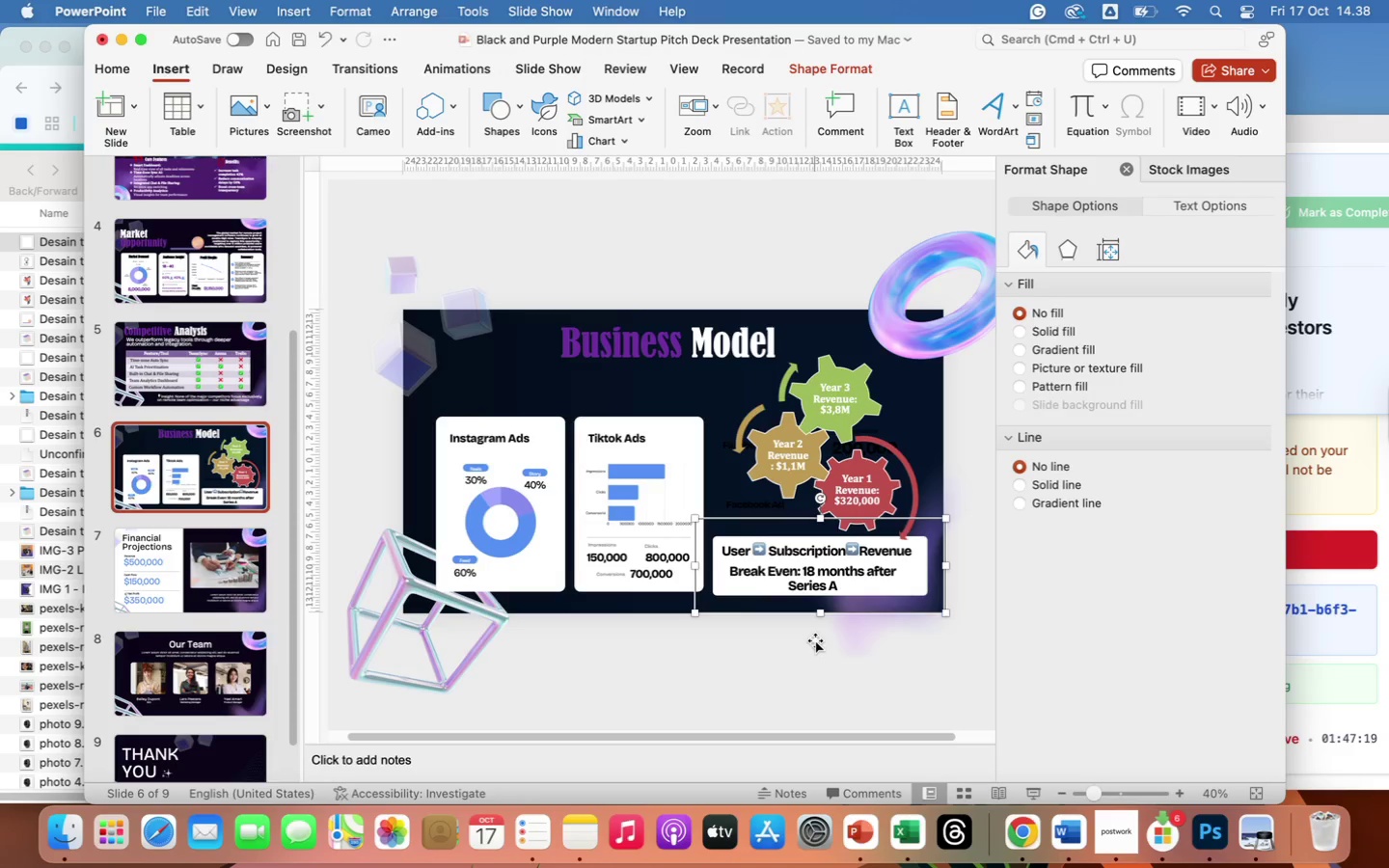 
left_click([808, 658])
 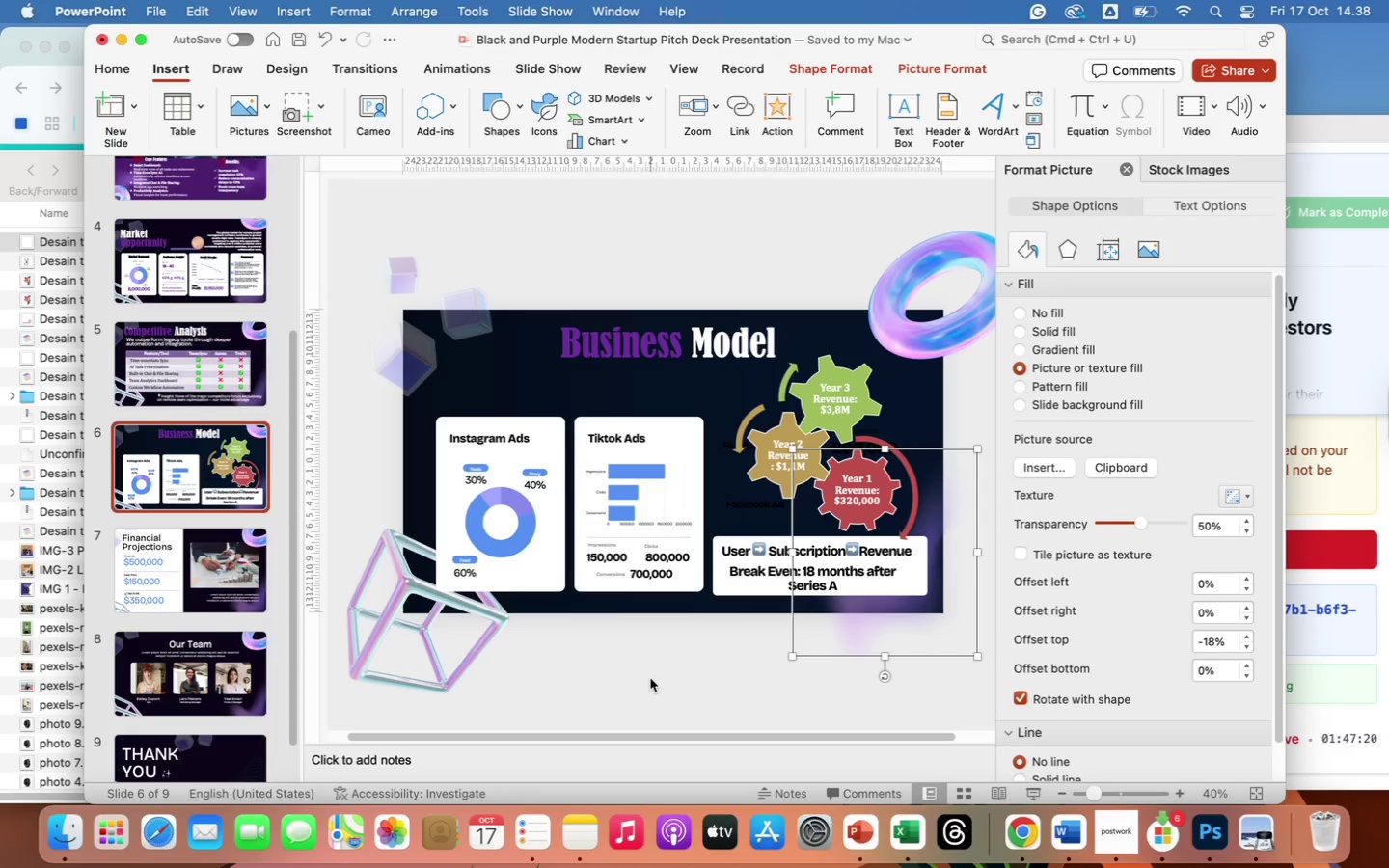 
left_click([667, 659])
 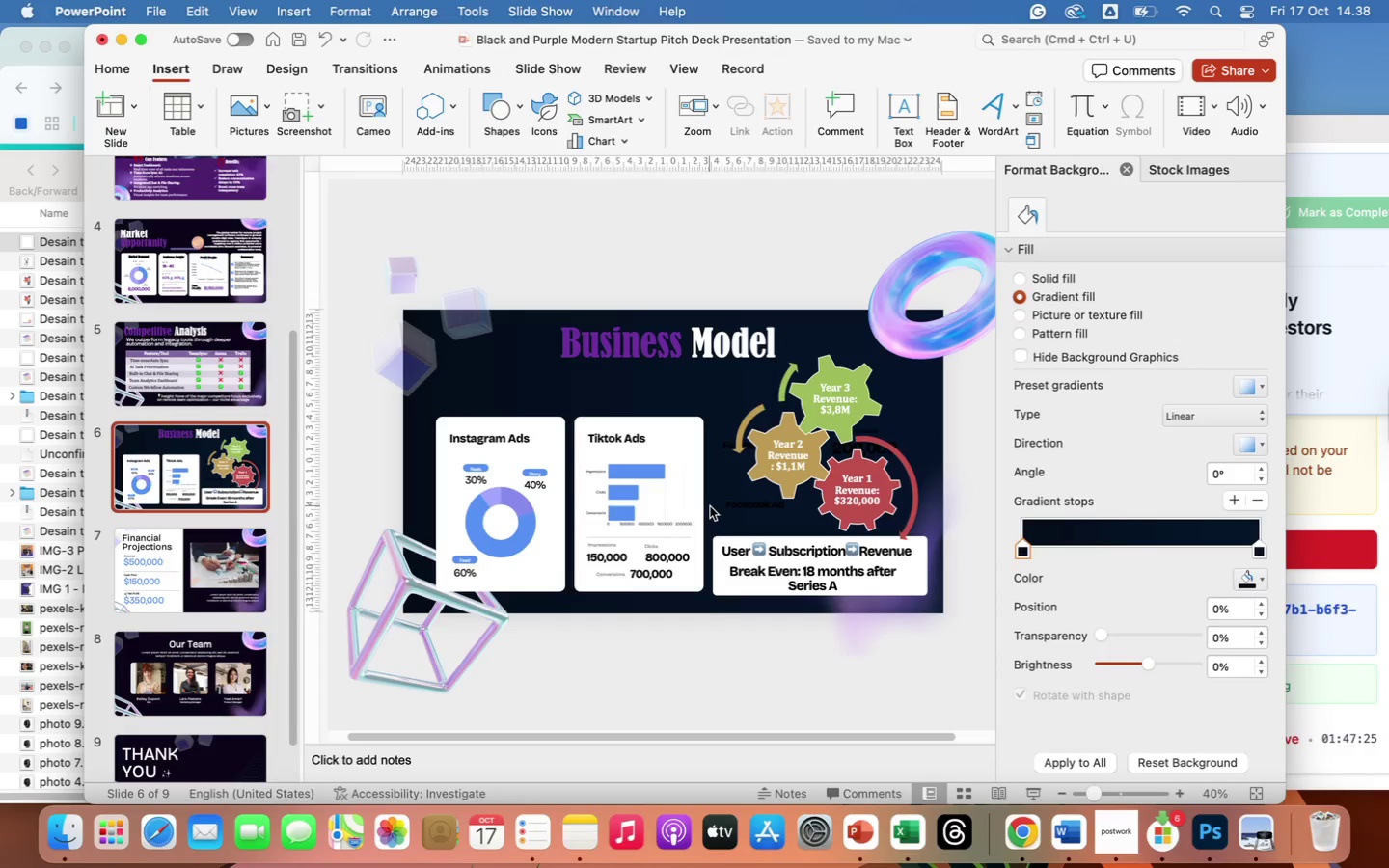 
wait(5.36)
 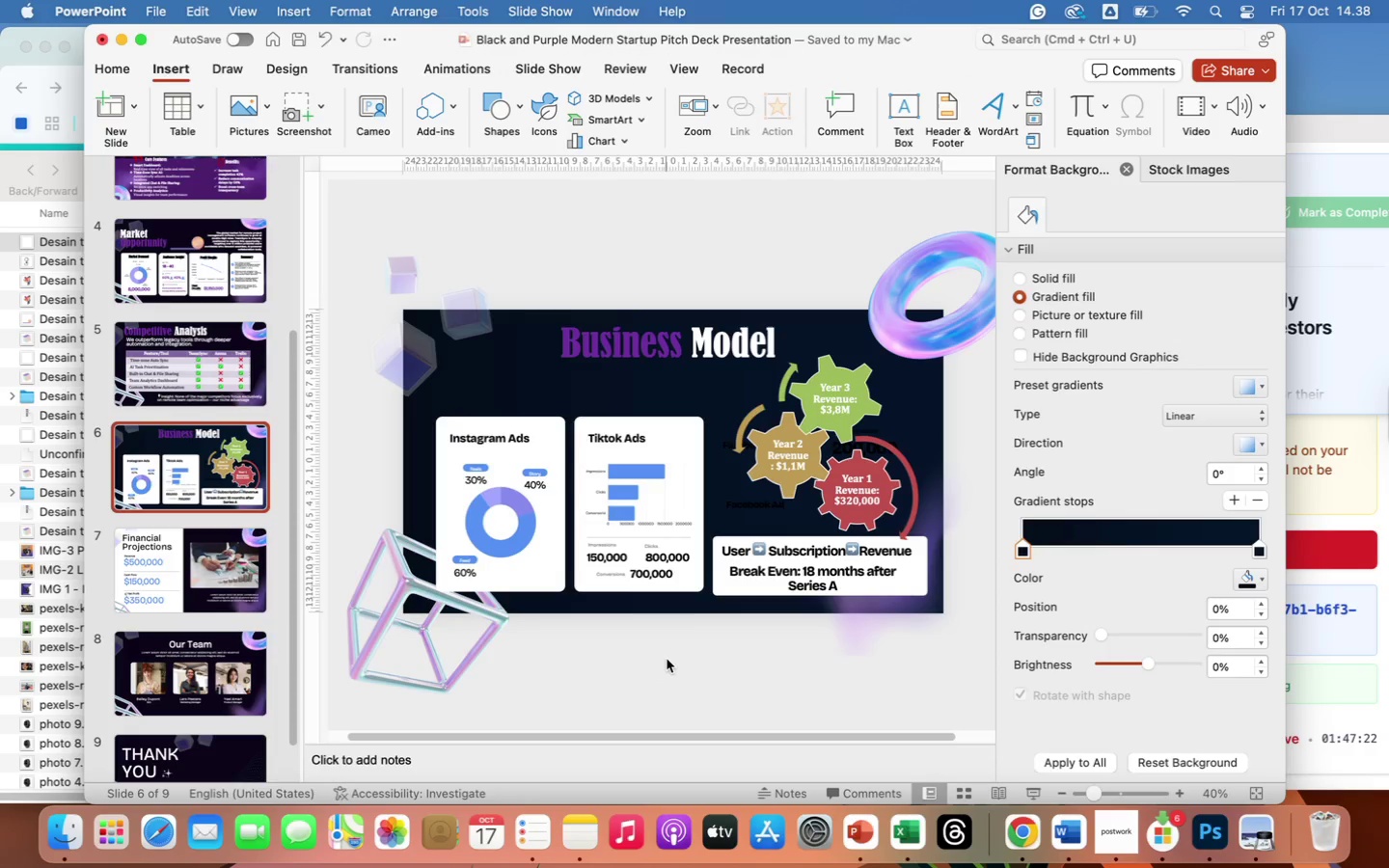 
left_click_drag(start_coordinate=[782, 483], to_coordinate=[776, 487])
 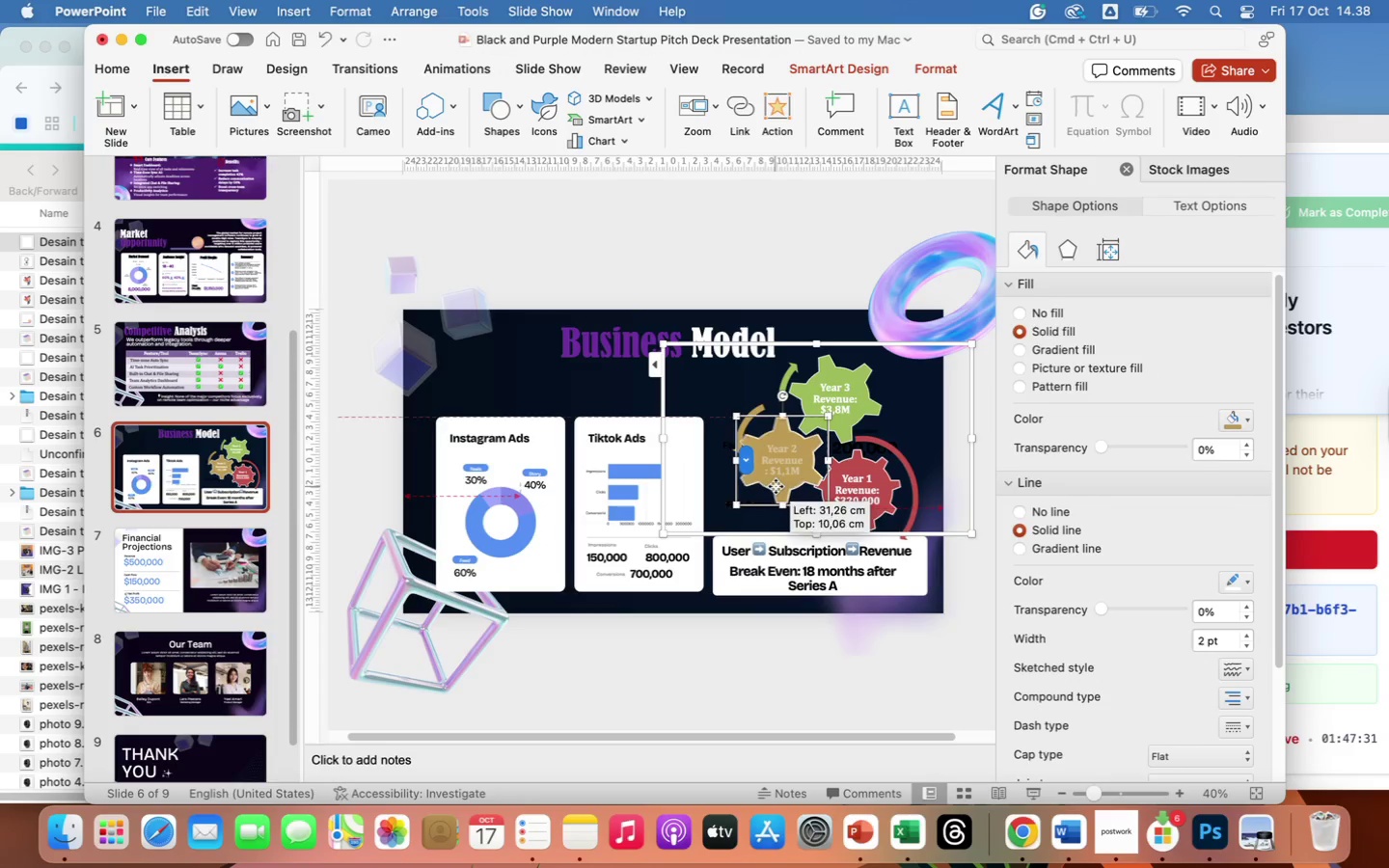 
wait(8.12)
 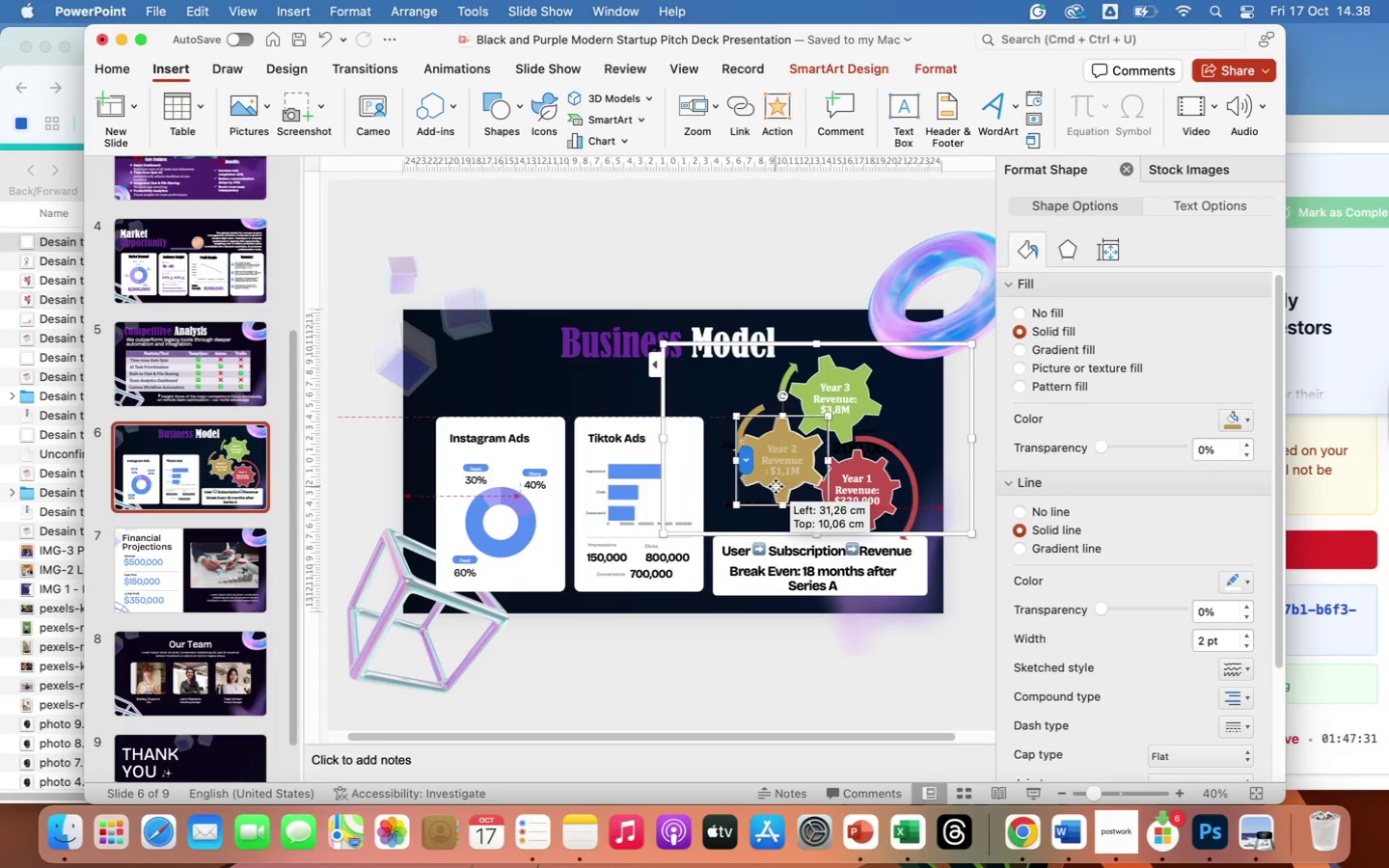 
left_click_drag(start_coordinate=[813, 448], to_coordinate=[817, 438])
 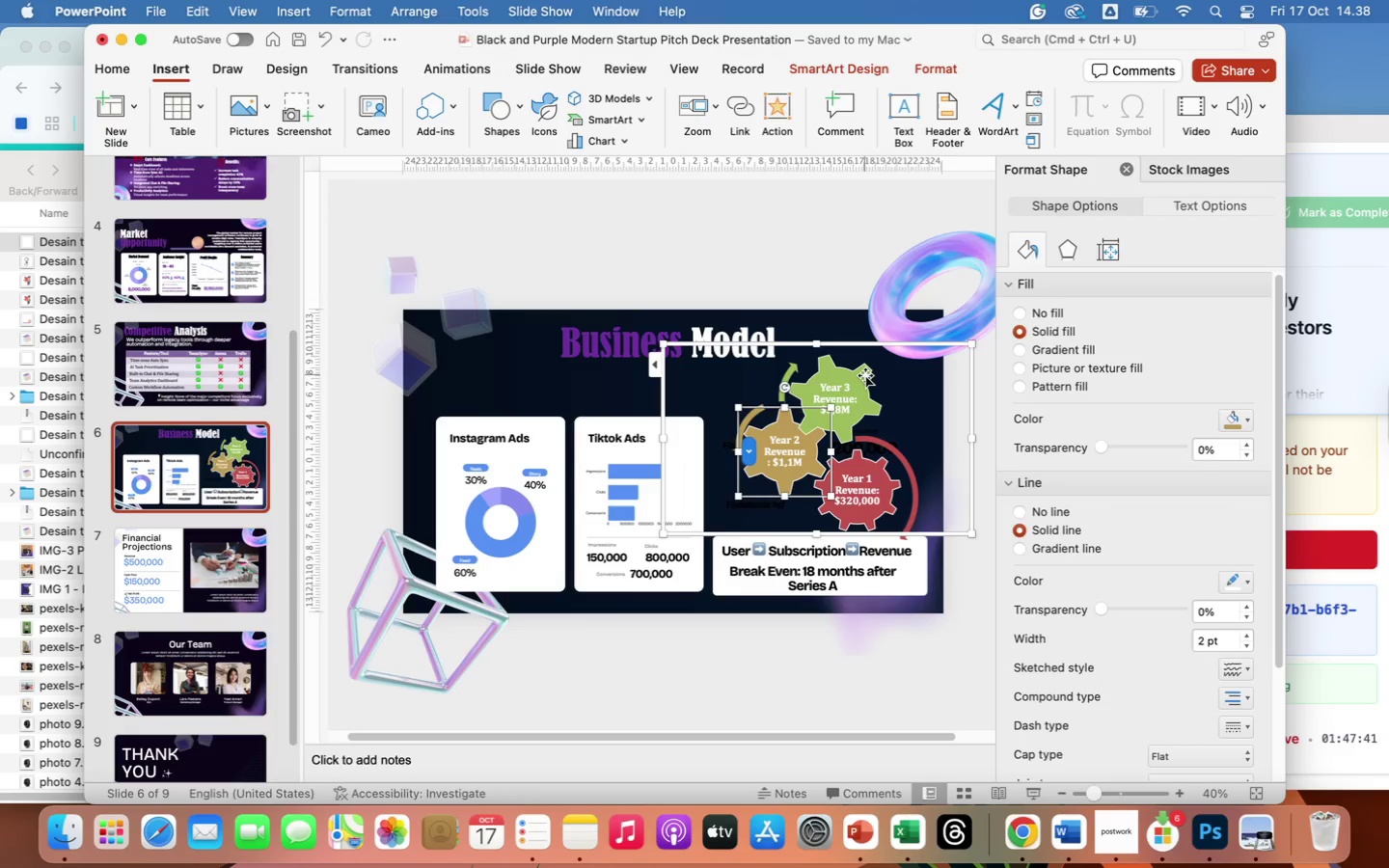 
left_click_drag(start_coordinate=[865, 375], to_coordinate=[871, 366])
 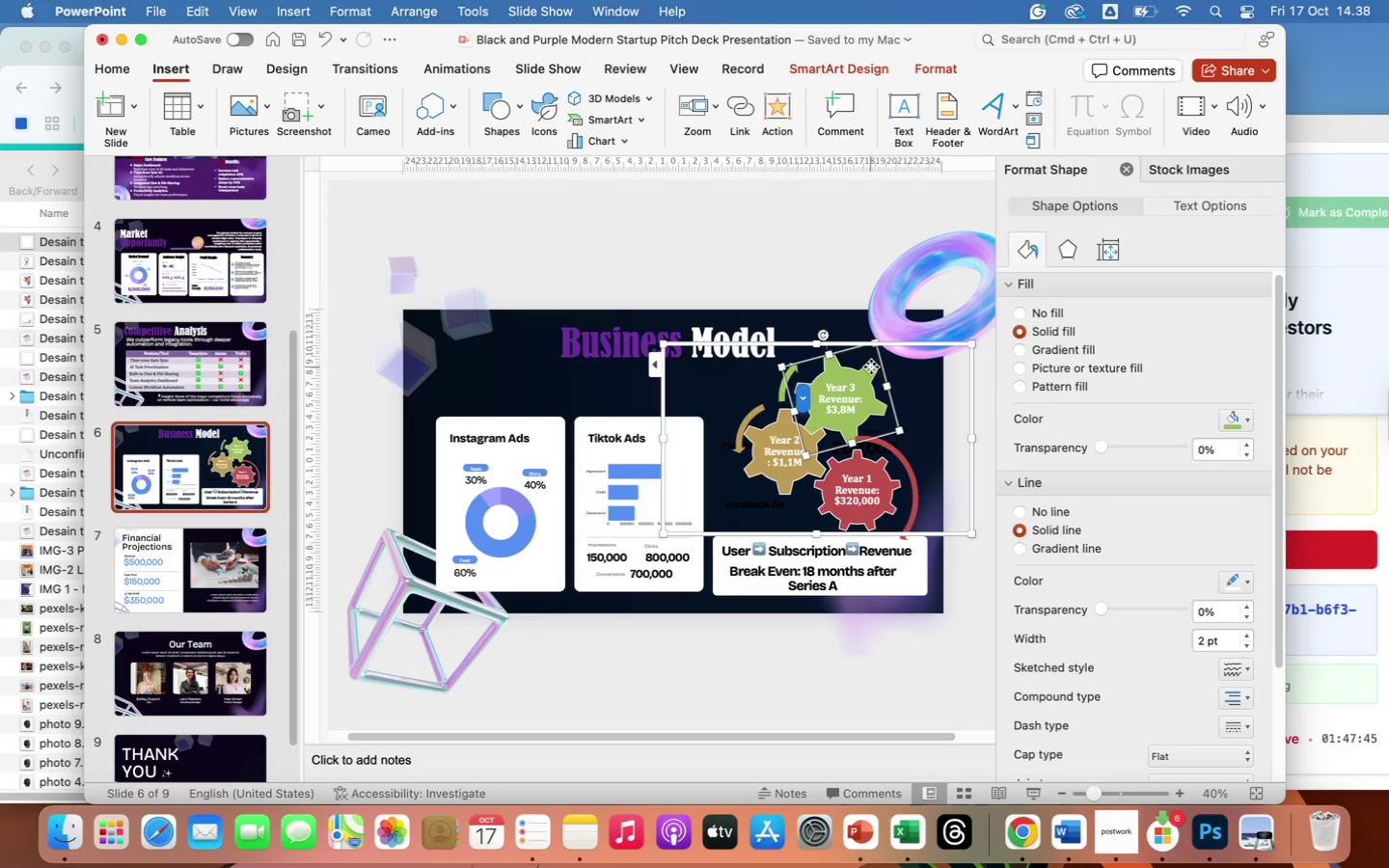 
left_click_drag(start_coordinate=[871, 366], to_coordinate=[870, 359])
 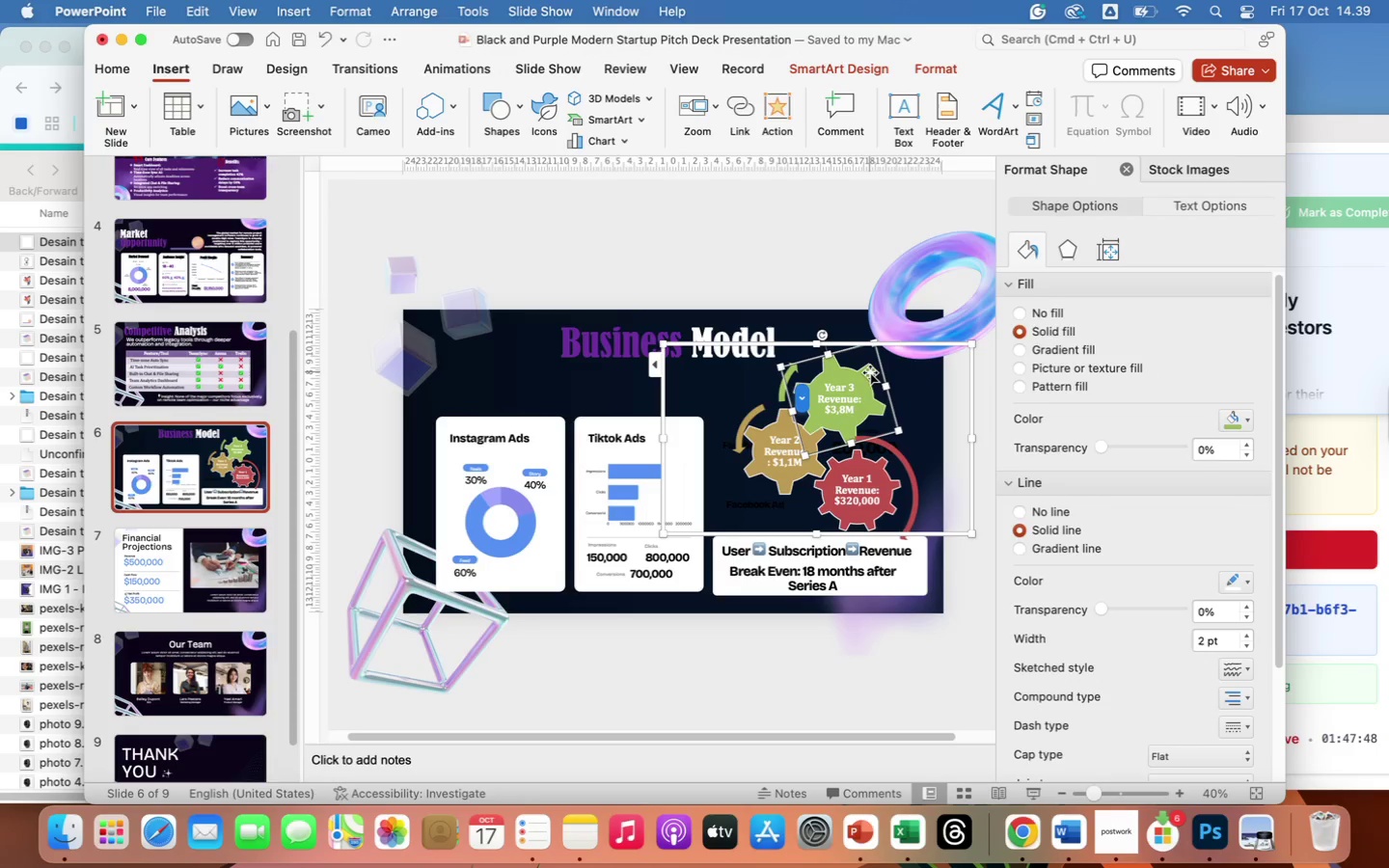 
left_click_drag(start_coordinate=[870, 372], to_coordinate=[896, 387])
 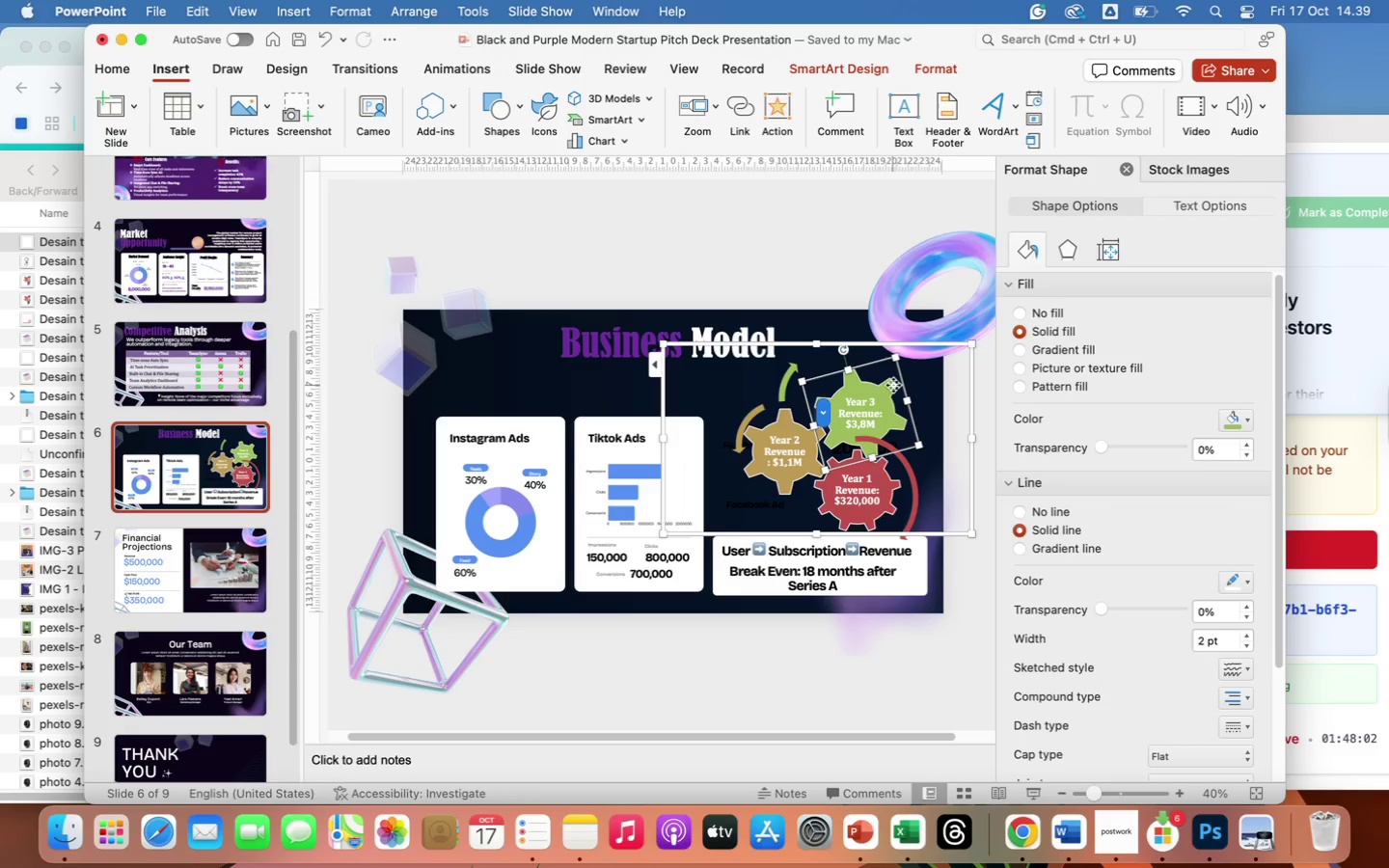 
wait(15.29)
 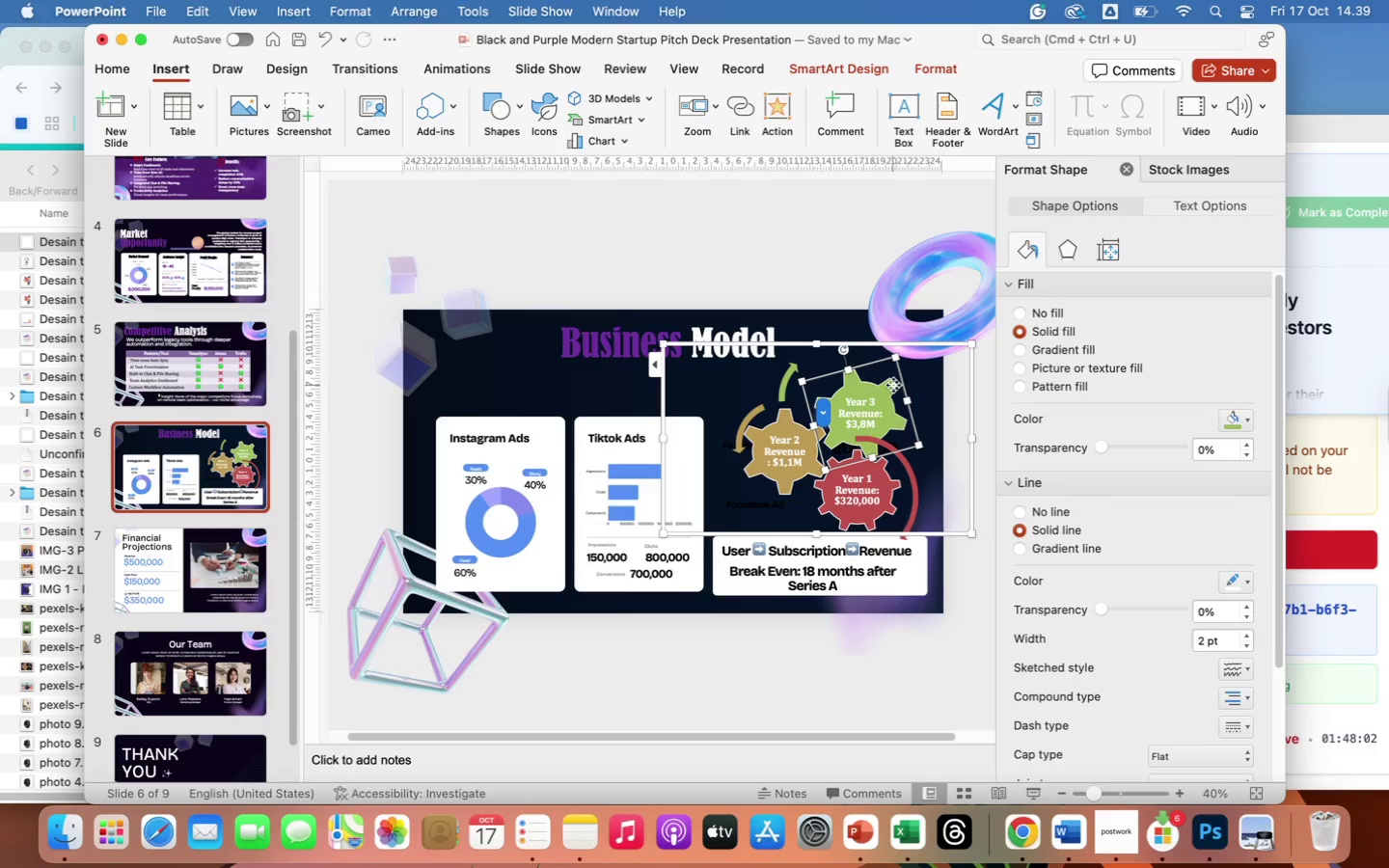 
left_click([788, 378])
 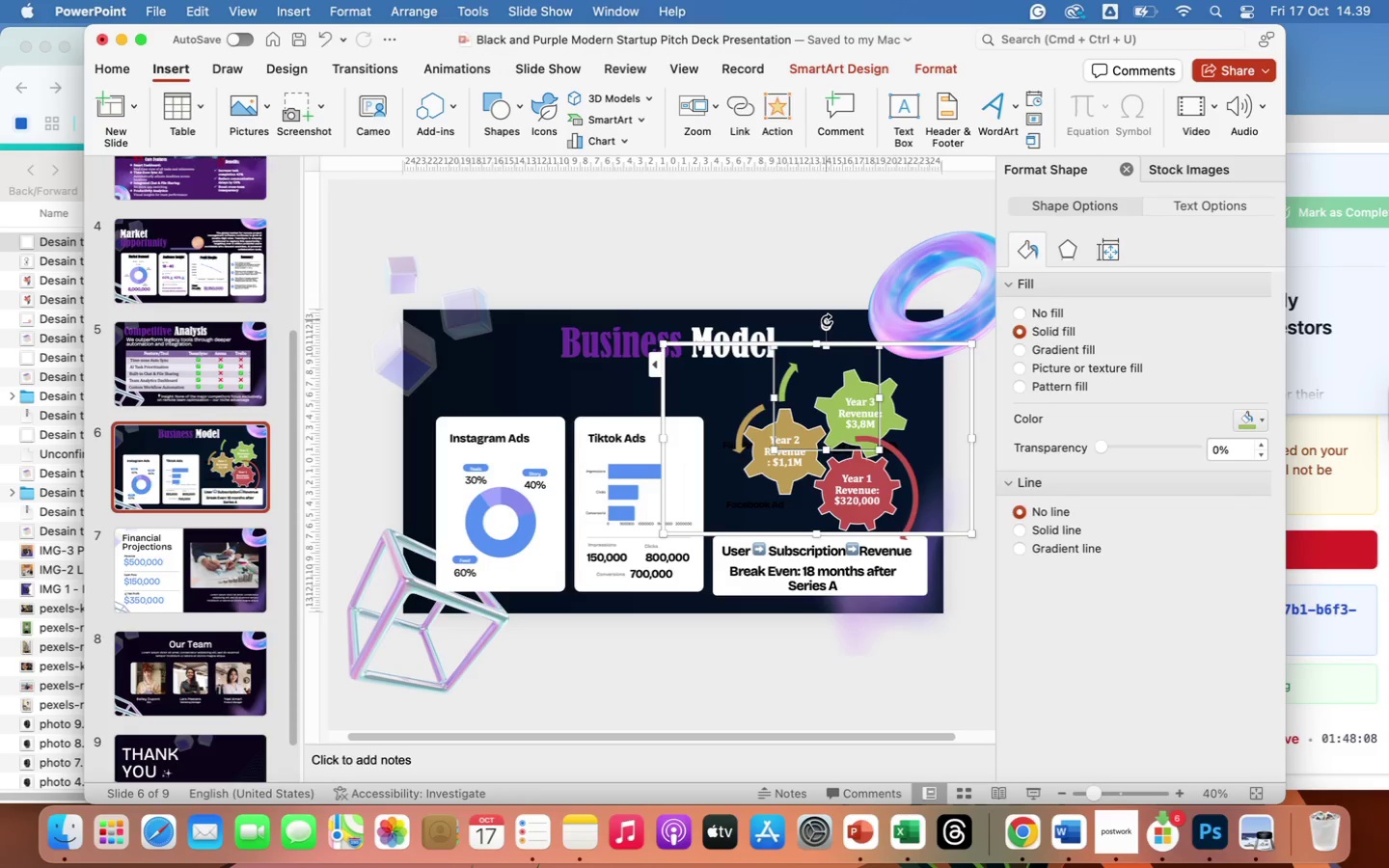 
left_click_drag(start_coordinate=[827, 322], to_coordinate=[885, 361])
 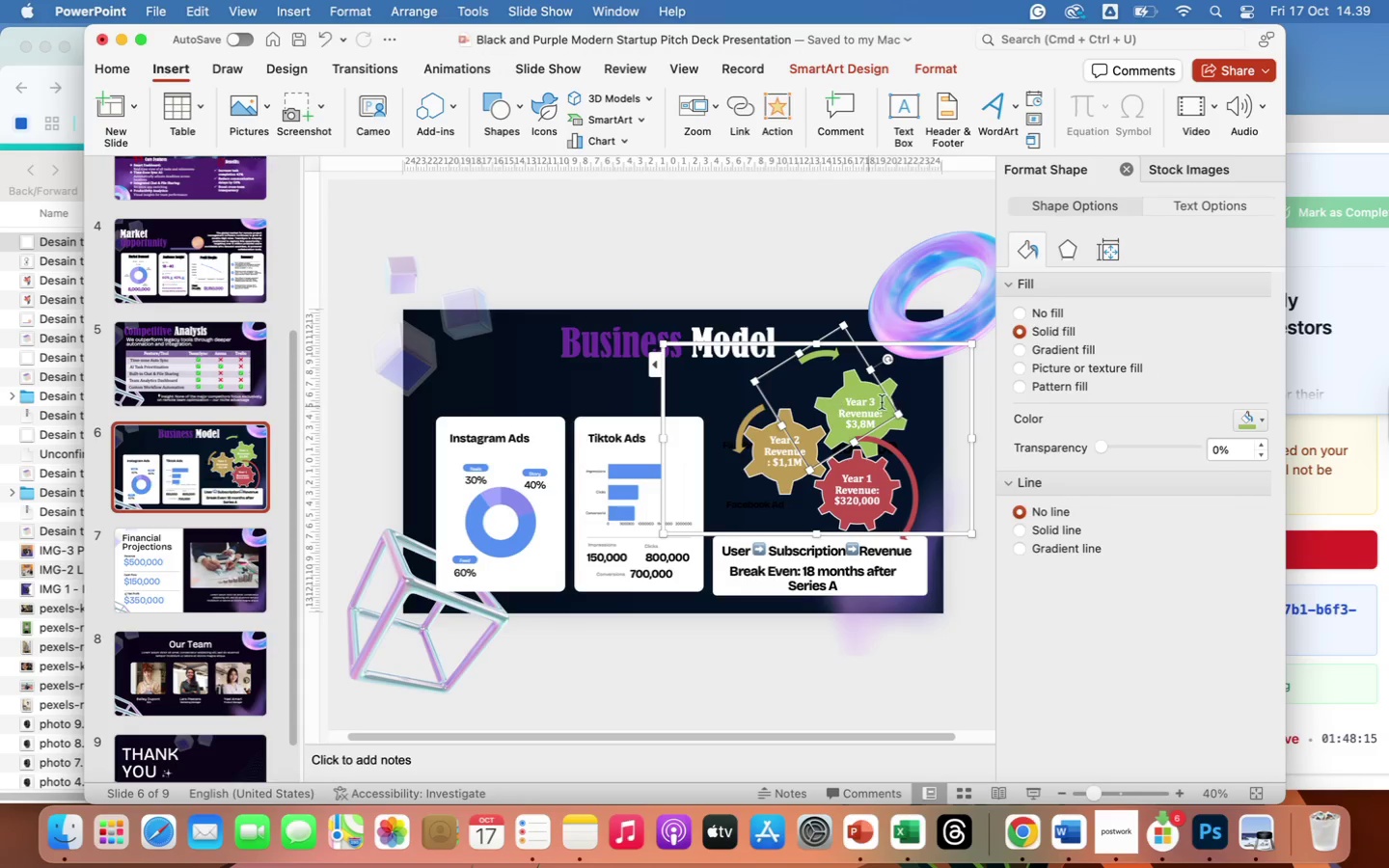 
wait(5.23)
 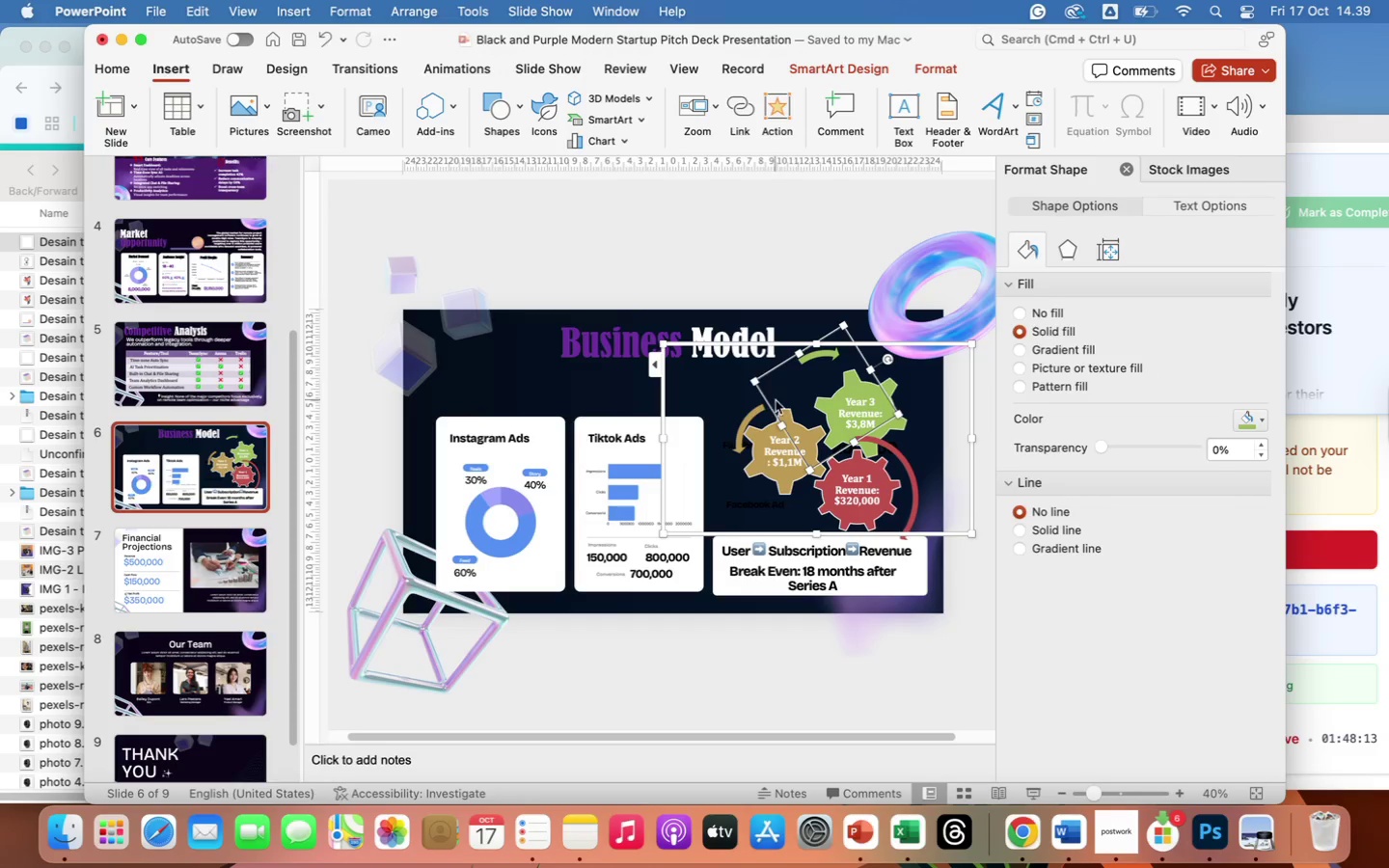 
left_click_drag(start_coordinate=[886, 365], to_coordinate=[860, 343])
 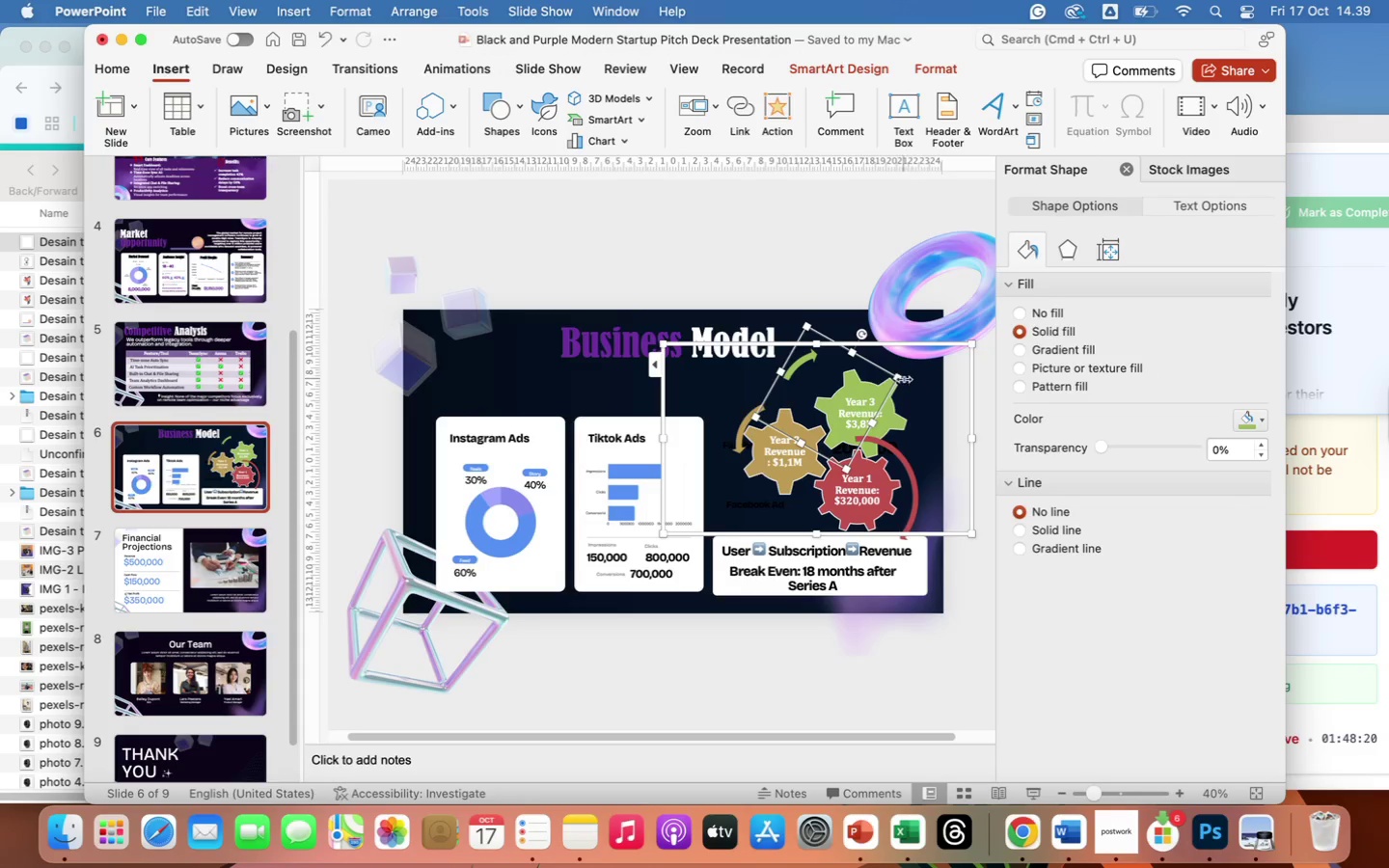 
left_click_drag(start_coordinate=[898, 377], to_coordinate=[911, 378])
 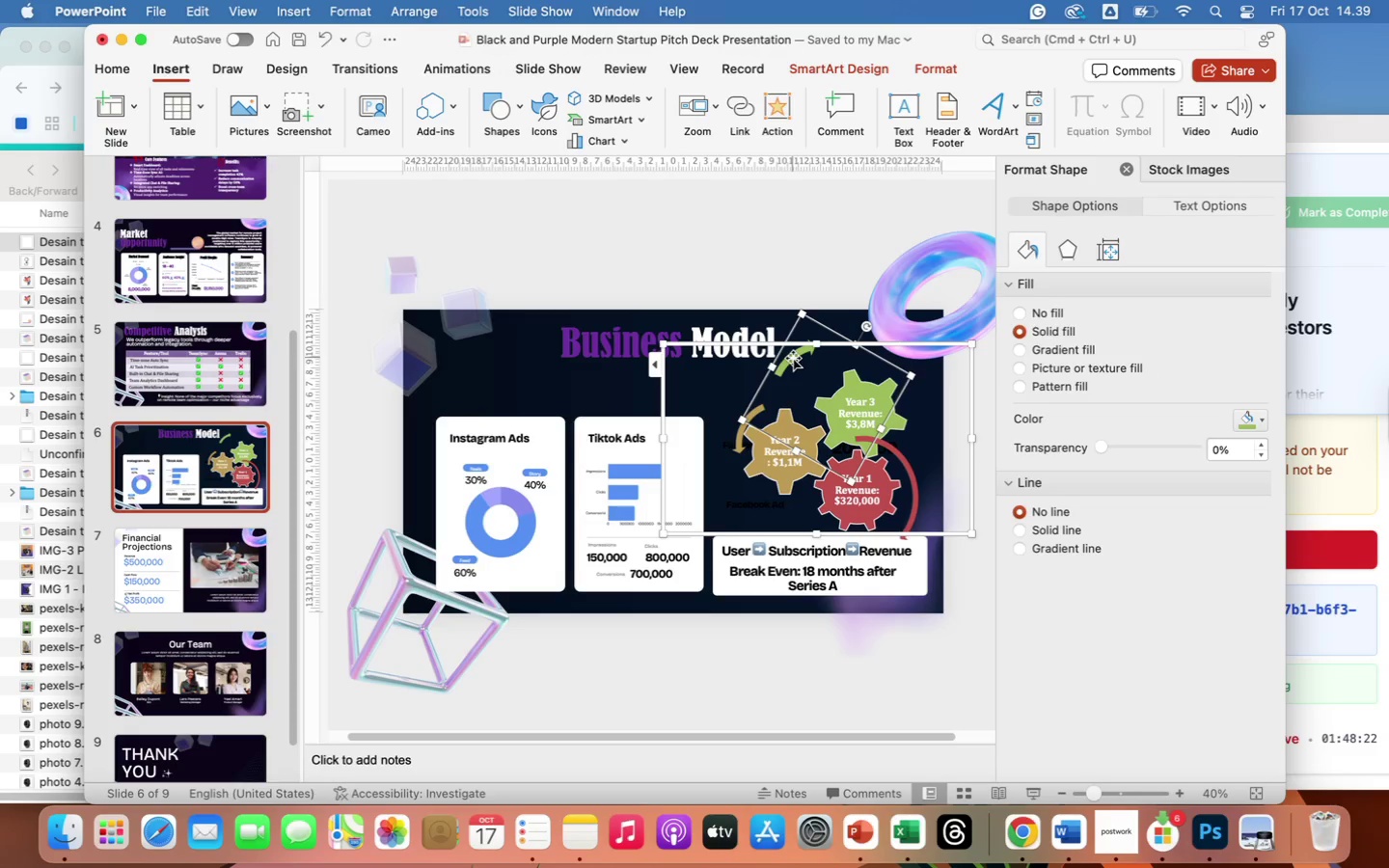 
left_click_drag(start_coordinate=[793, 357], to_coordinate=[816, 382])
 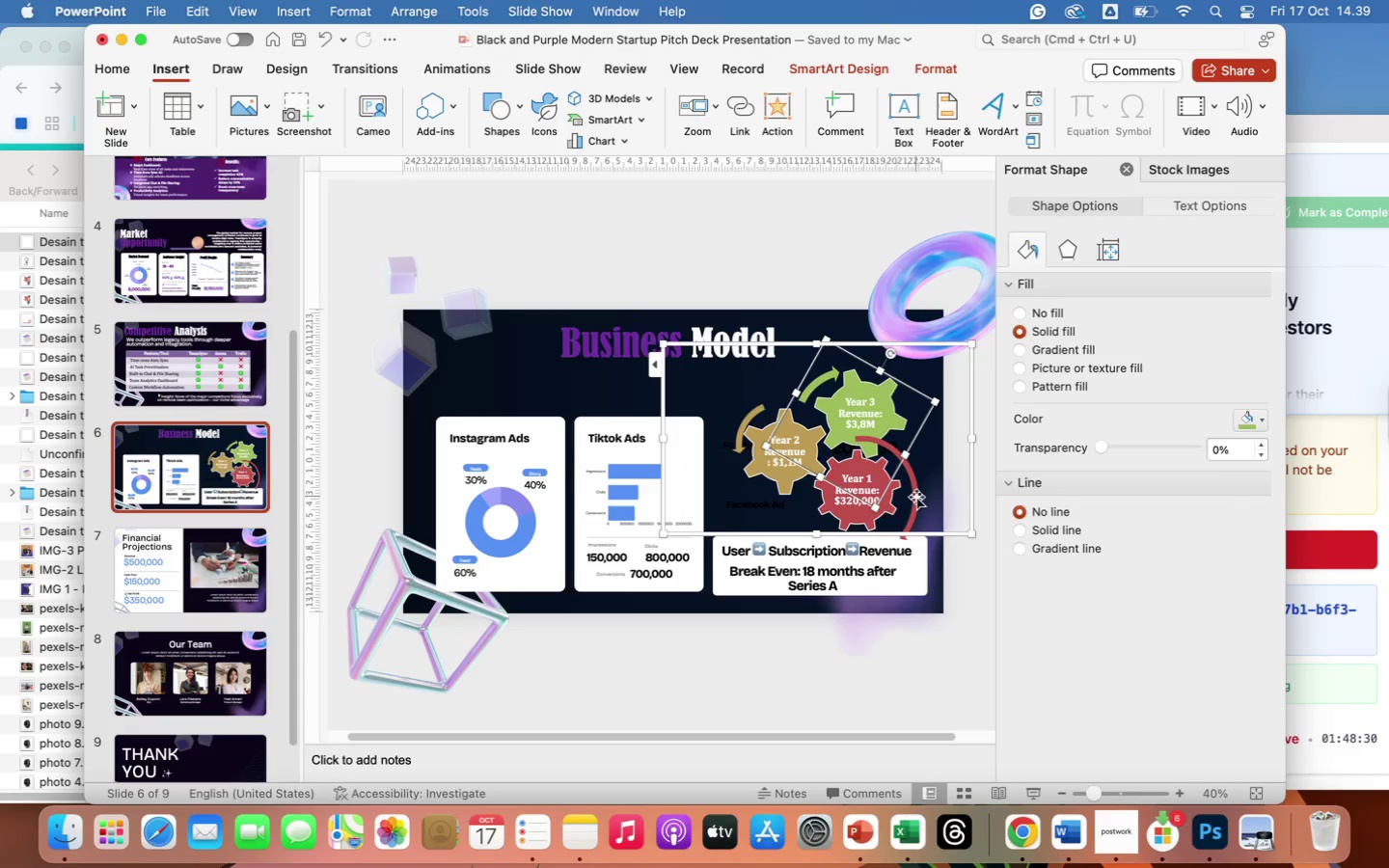 
left_click([918, 496])
 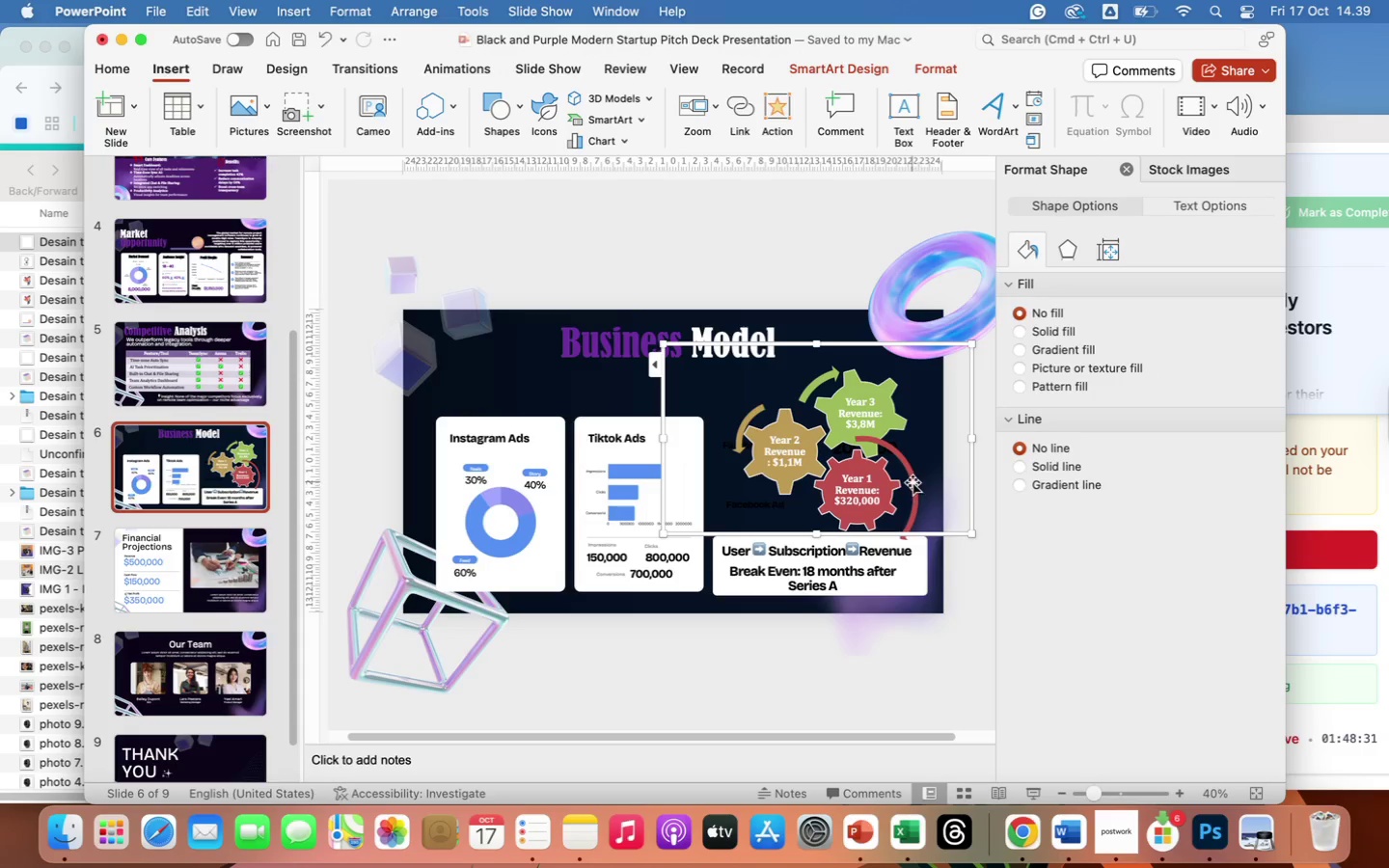 
left_click([912, 482])
 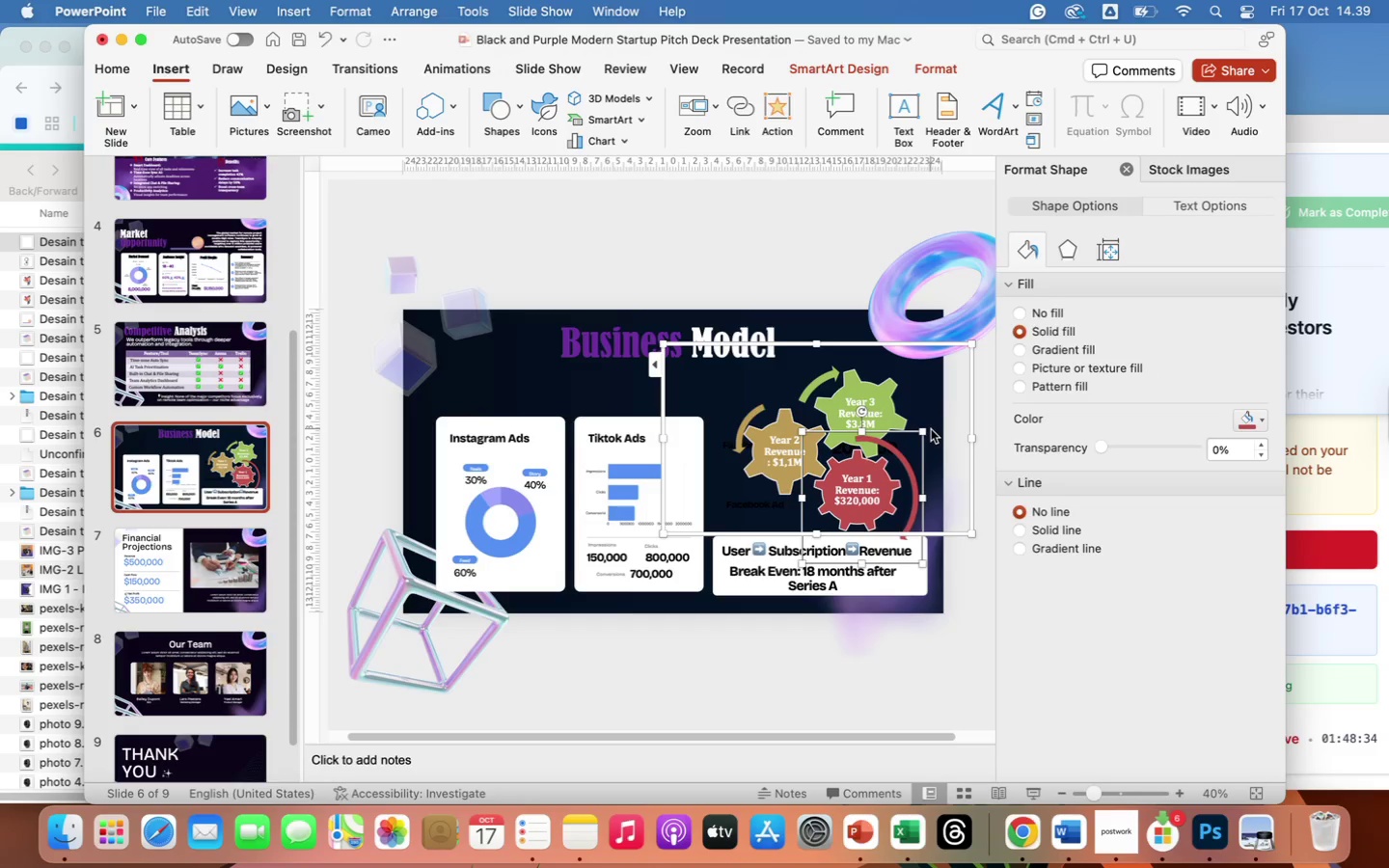 
left_click_drag(start_coordinate=[925, 434], to_coordinate=[917, 441])
 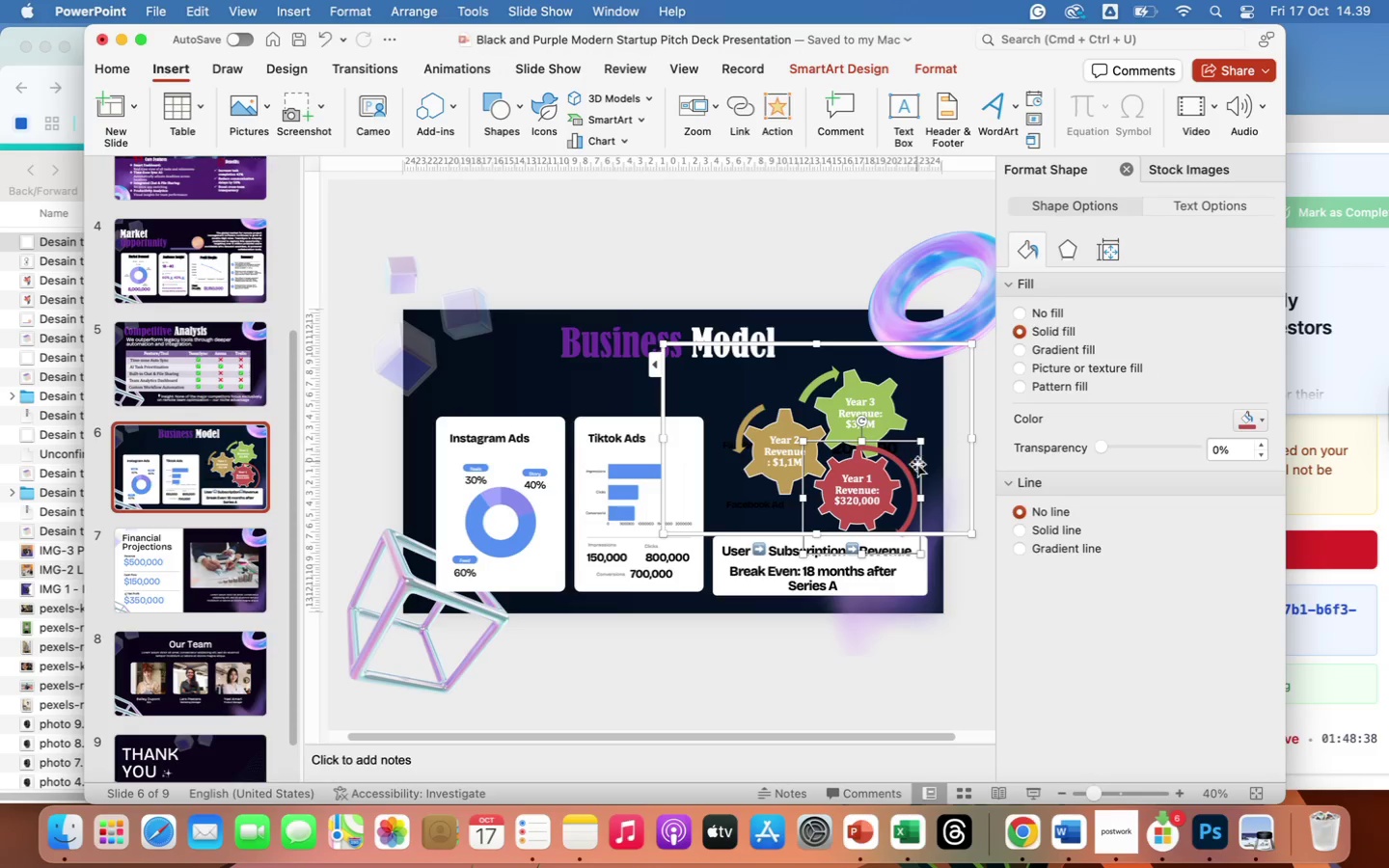 
scroll: coordinate [925, 434], scroll_direction: down, amount: 1.0
 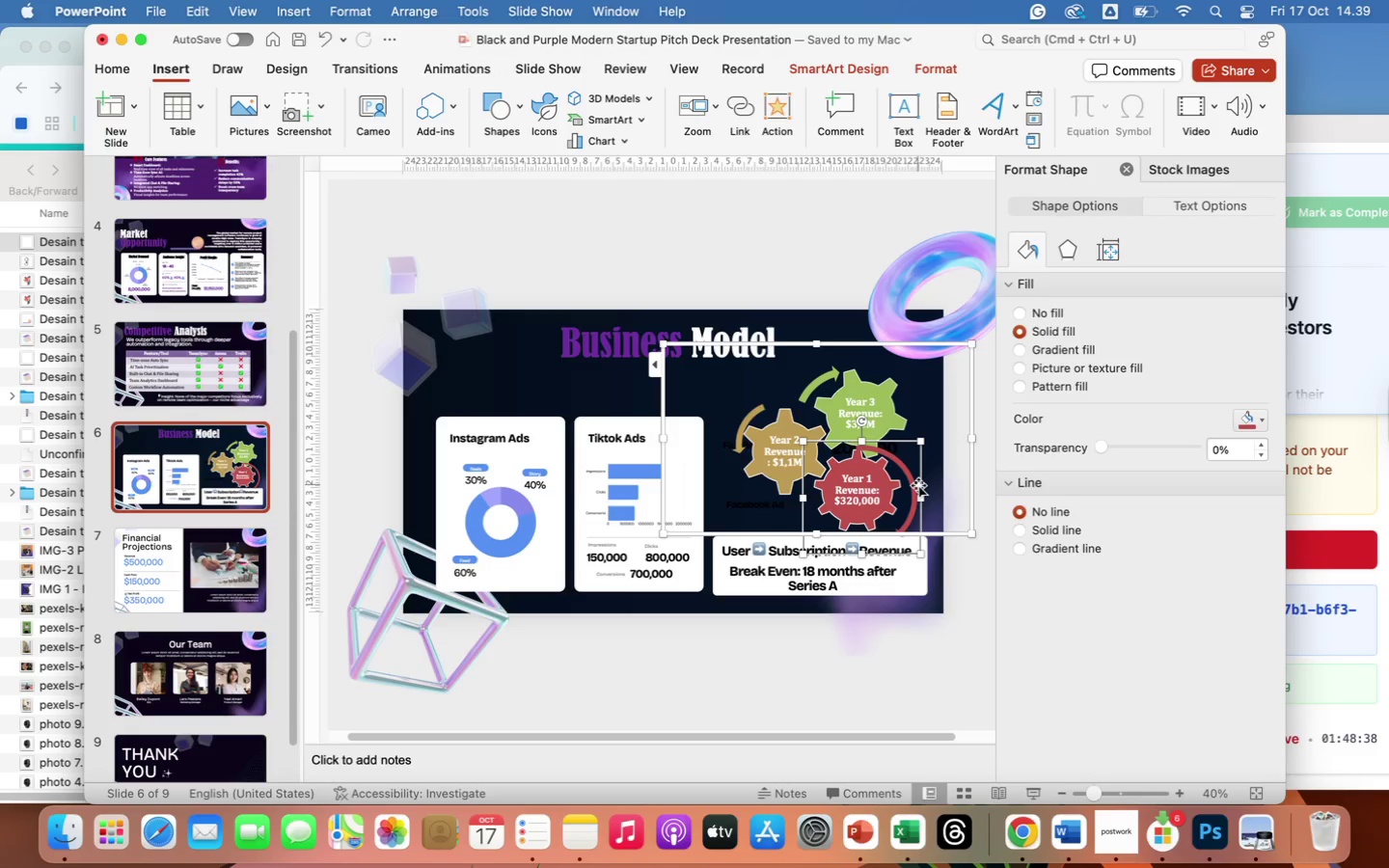 
left_click_drag(start_coordinate=[923, 499], to_coordinate=[912, 498])
 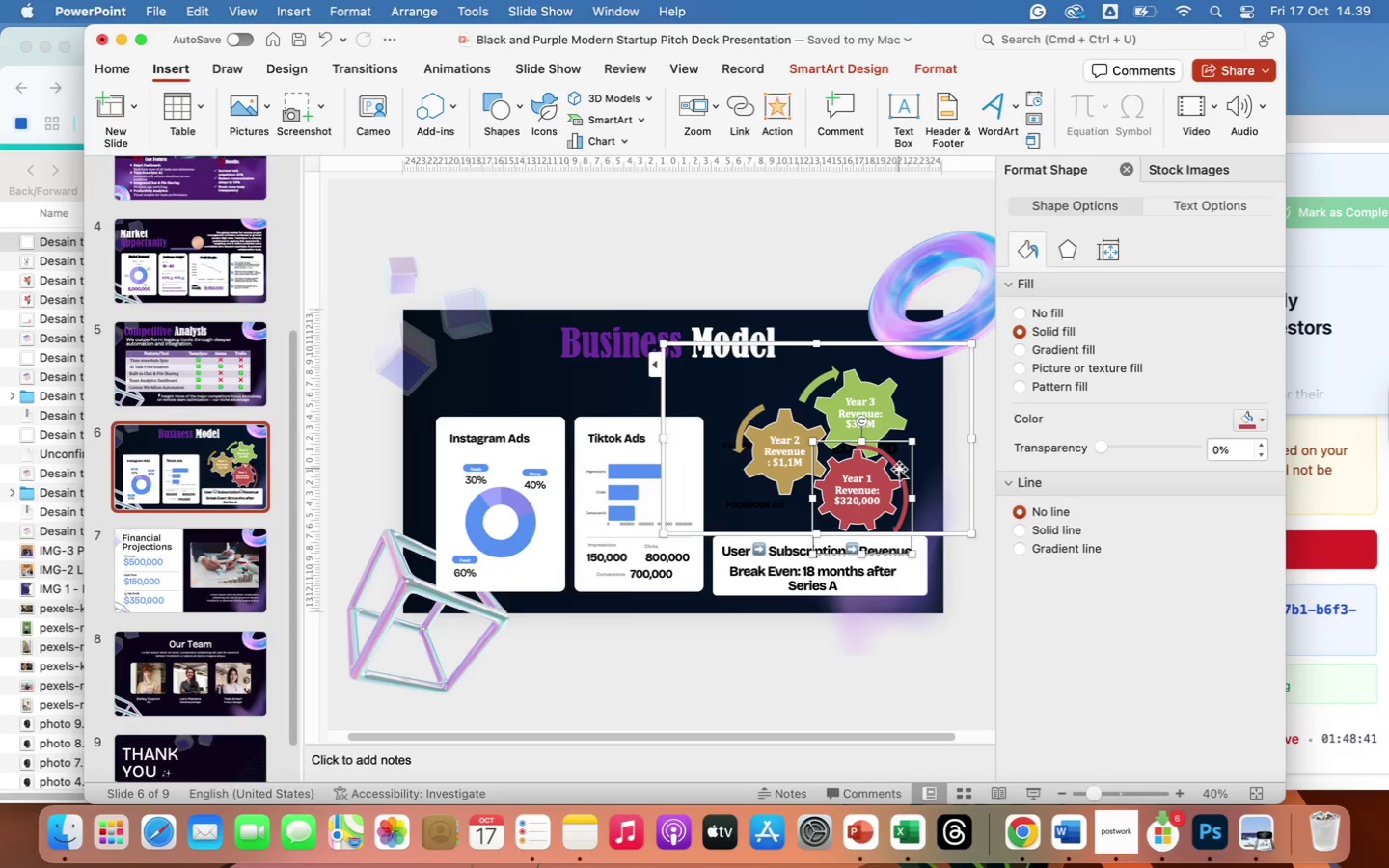 
left_click_drag(start_coordinate=[899, 469], to_coordinate=[925, 462])
 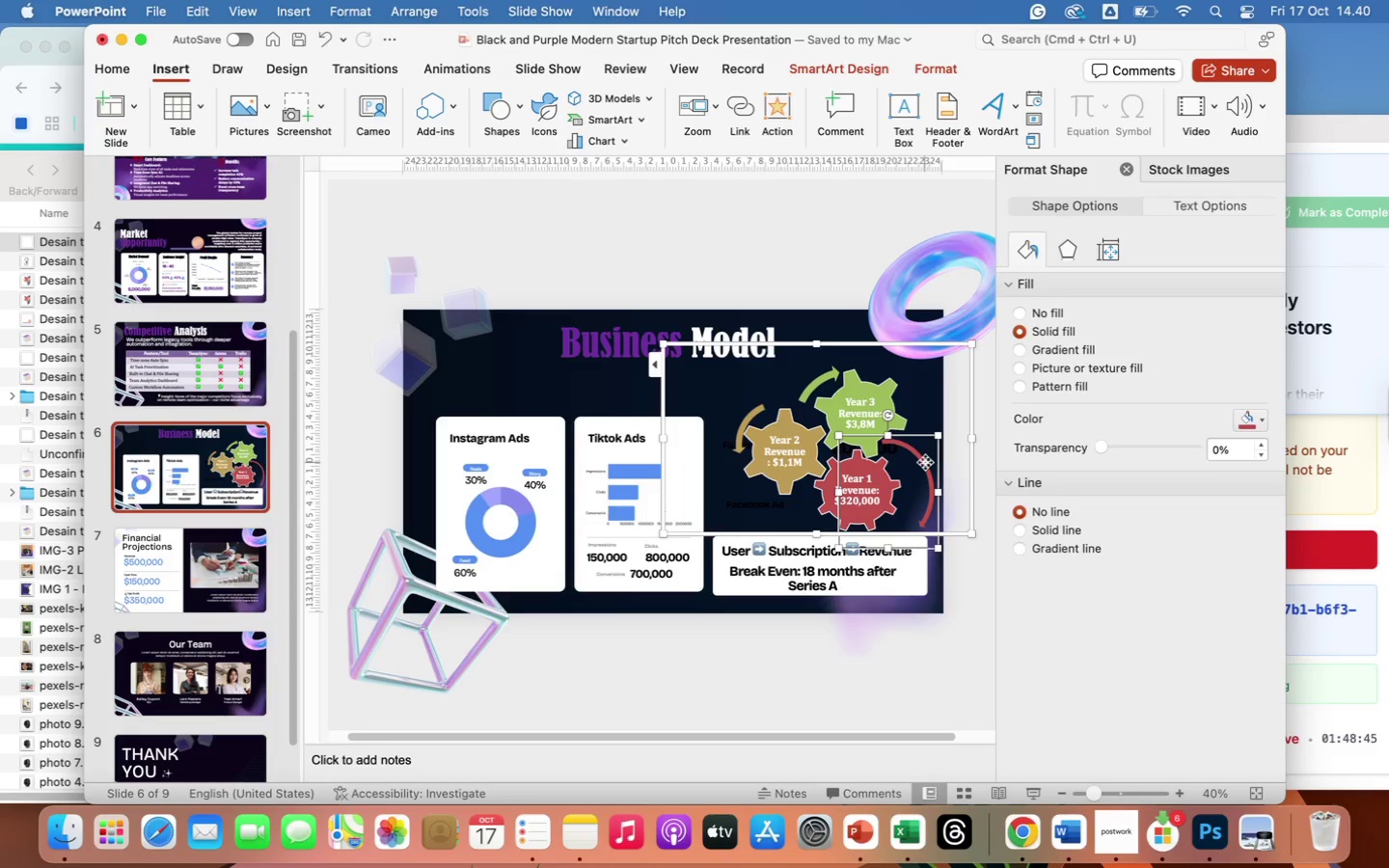 
left_click_drag(start_coordinate=[925, 463], to_coordinate=[917, 472])
 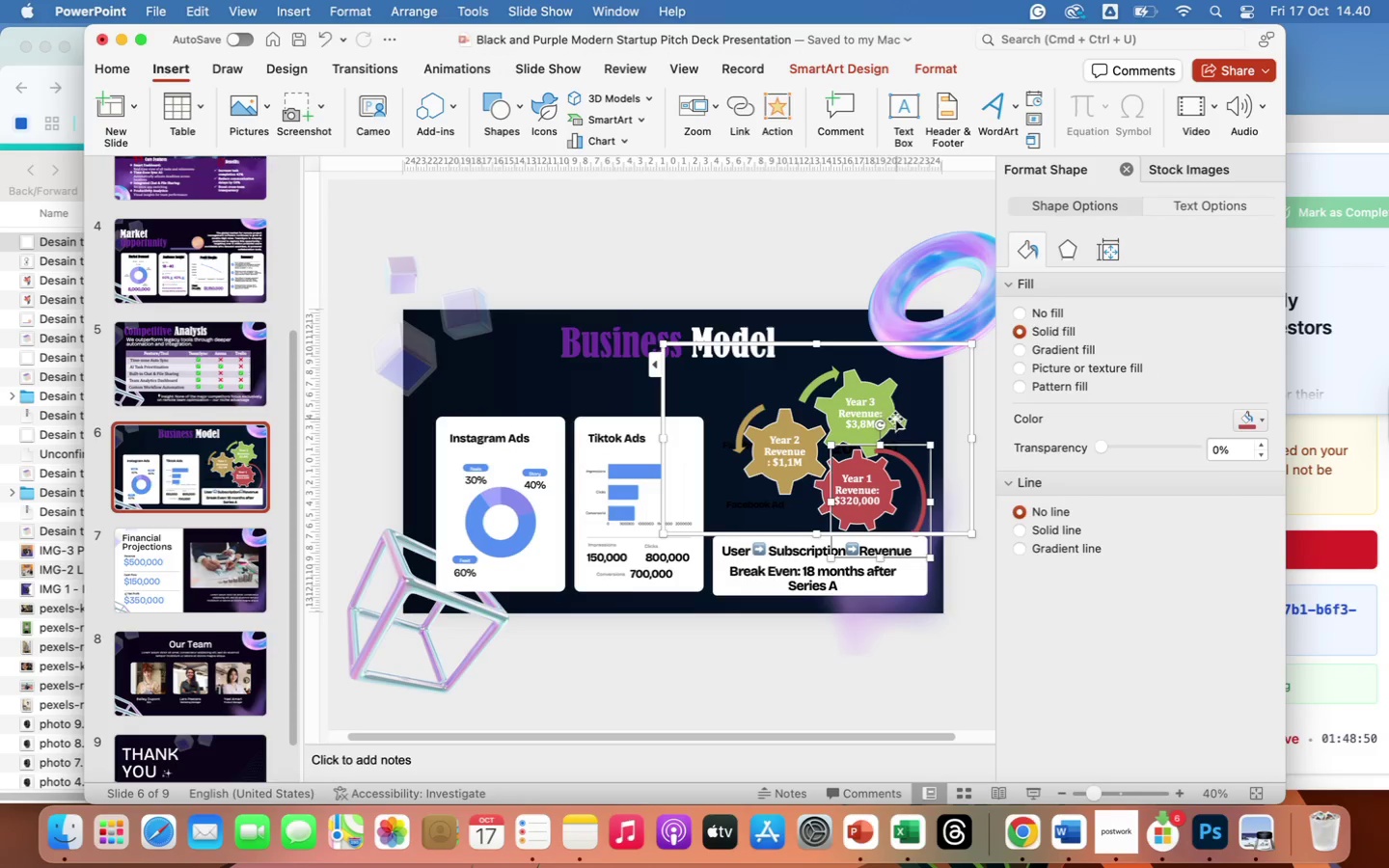 
left_click_drag(start_coordinate=[885, 422], to_coordinate=[926, 427])
 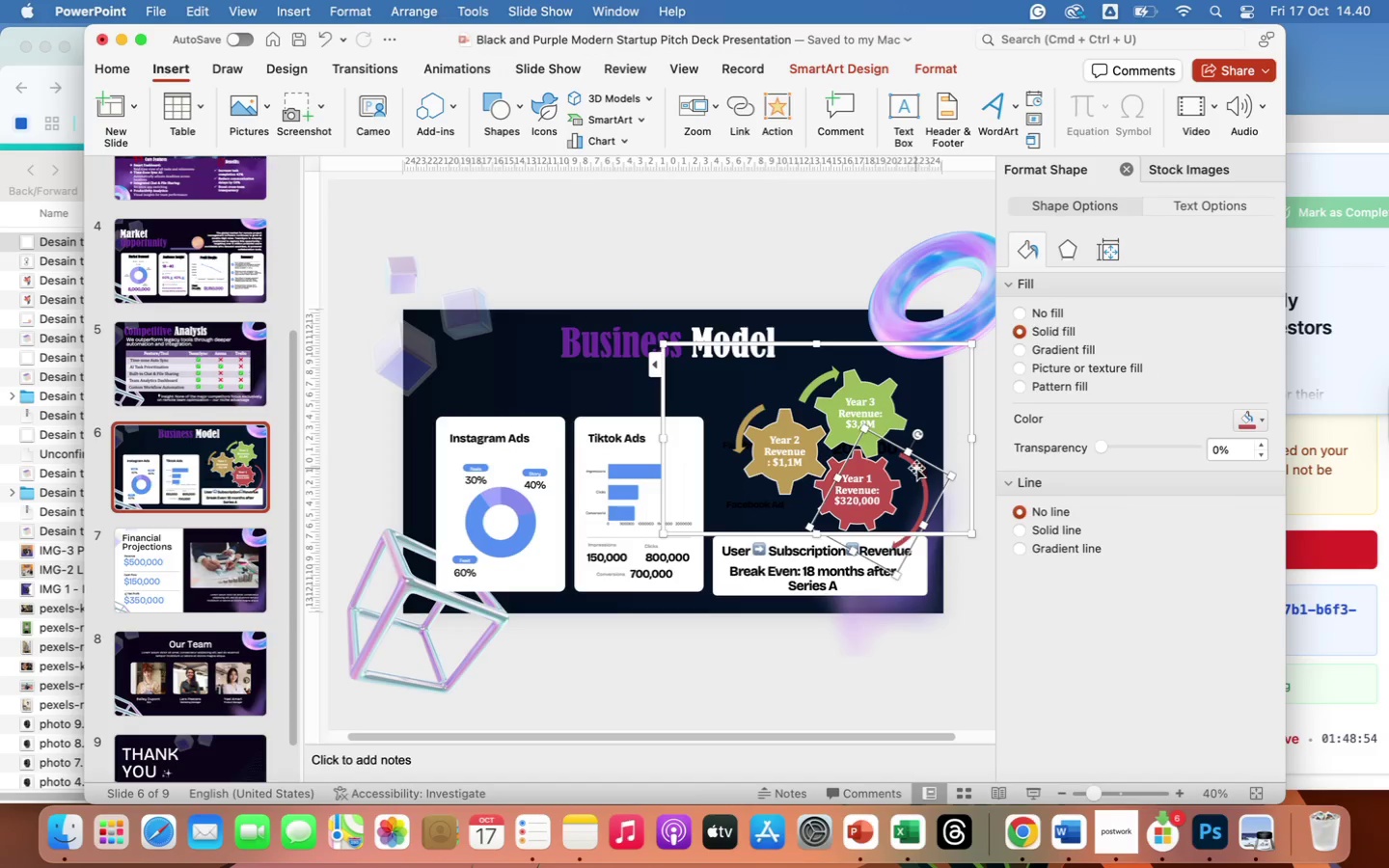 
left_click_drag(start_coordinate=[916, 468], to_coordinate=[884, 465])
 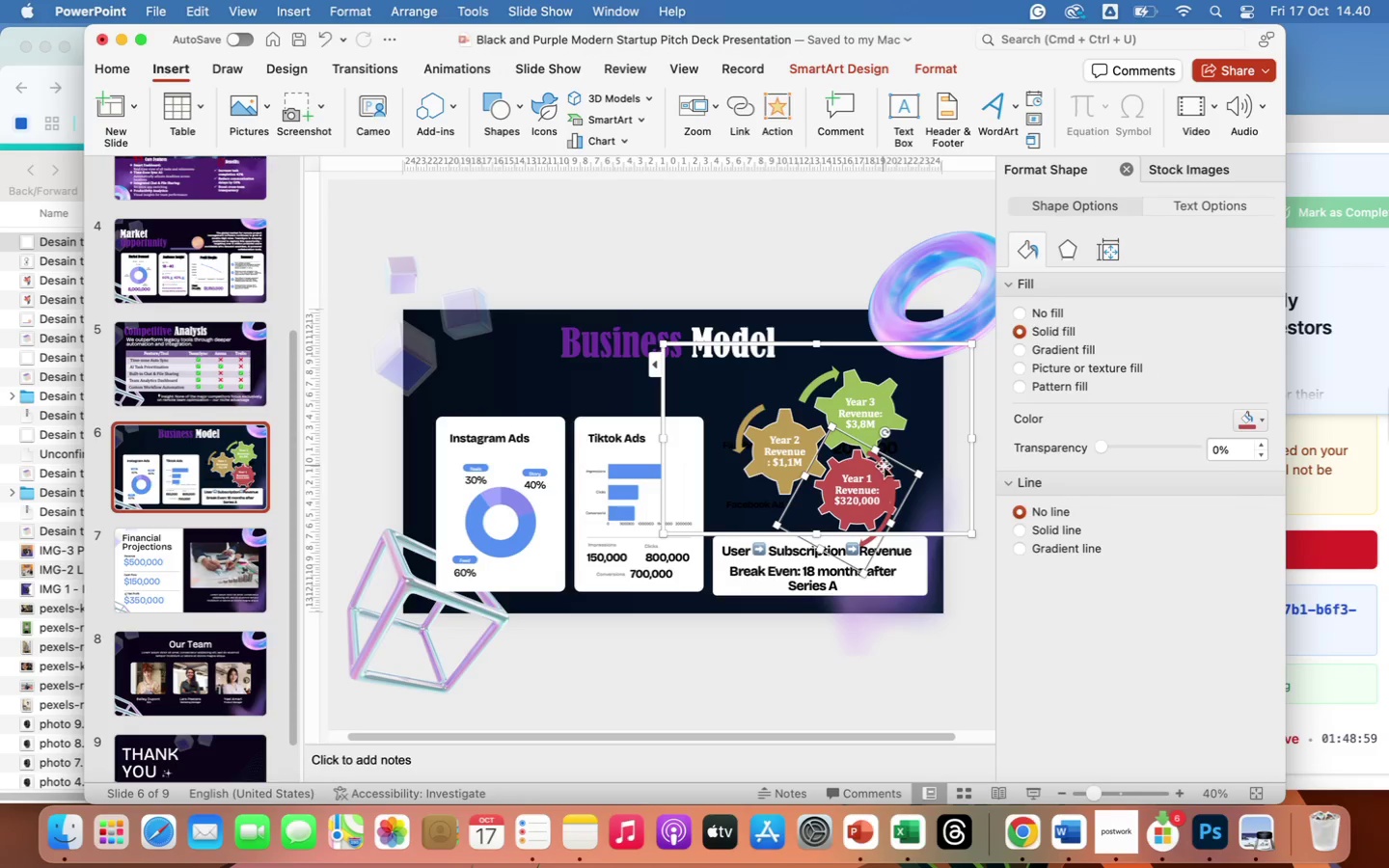 
left_click_drag(start_coordinate=[886, 467], to_coordinate=[903, 464])
 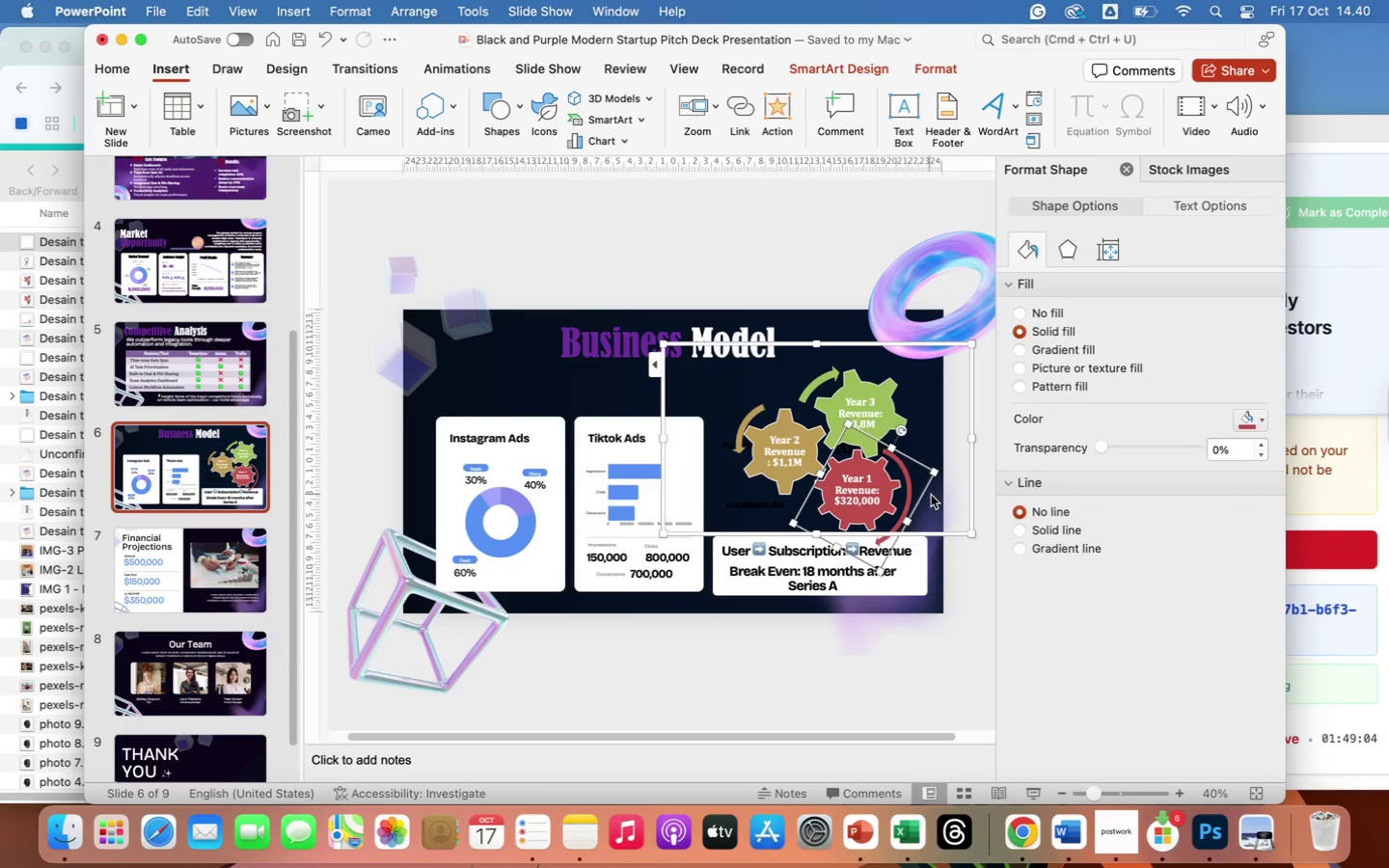 
left_click([951, 616])
 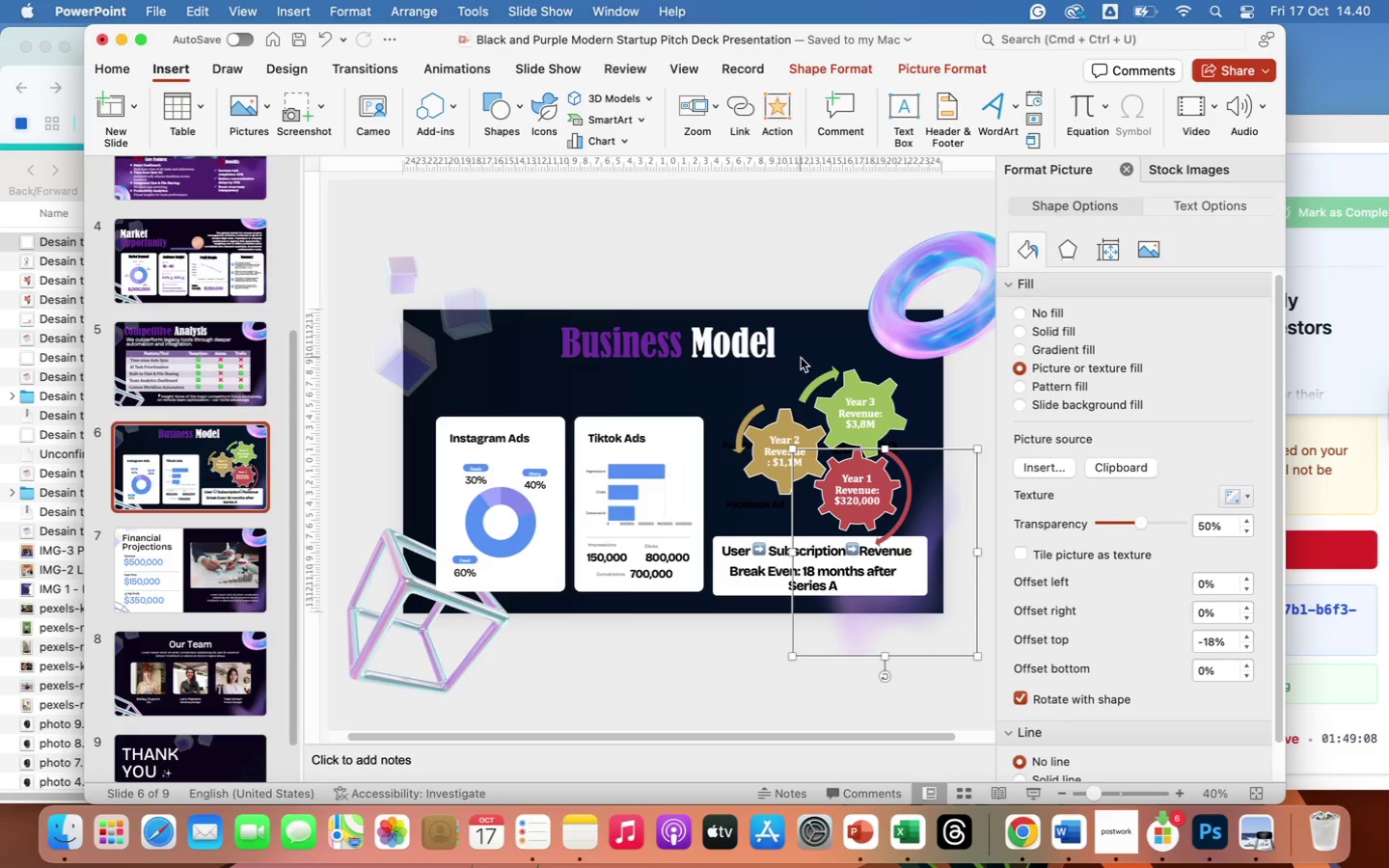 
left_click([754, 412])
 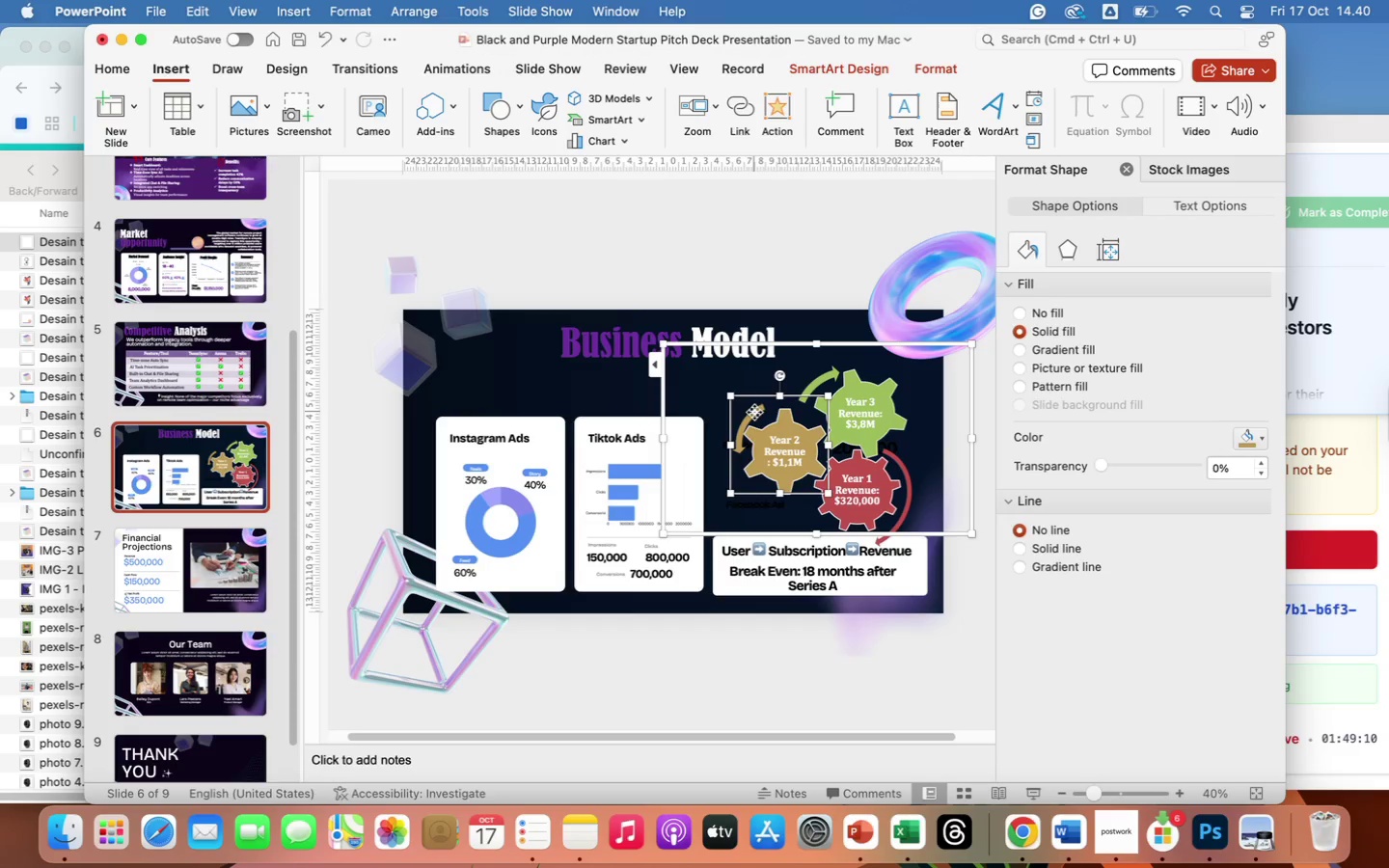 
left_click_drag(start_coordinate=[754, 412], to_coordinate=[750, 401])
 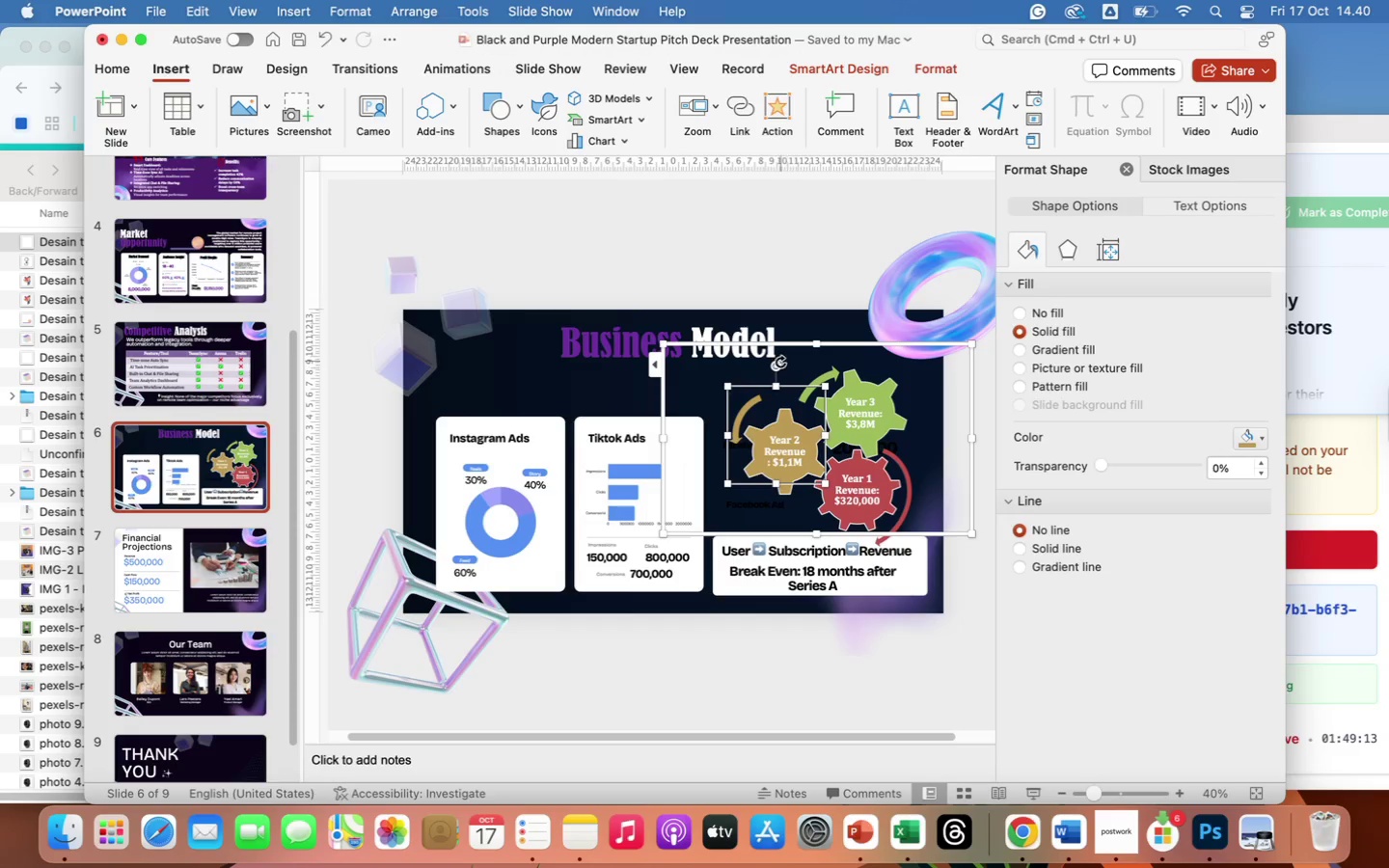 
left_click_drag(start_coordinate=[777, 363], to_coordinate=[791, 368])
 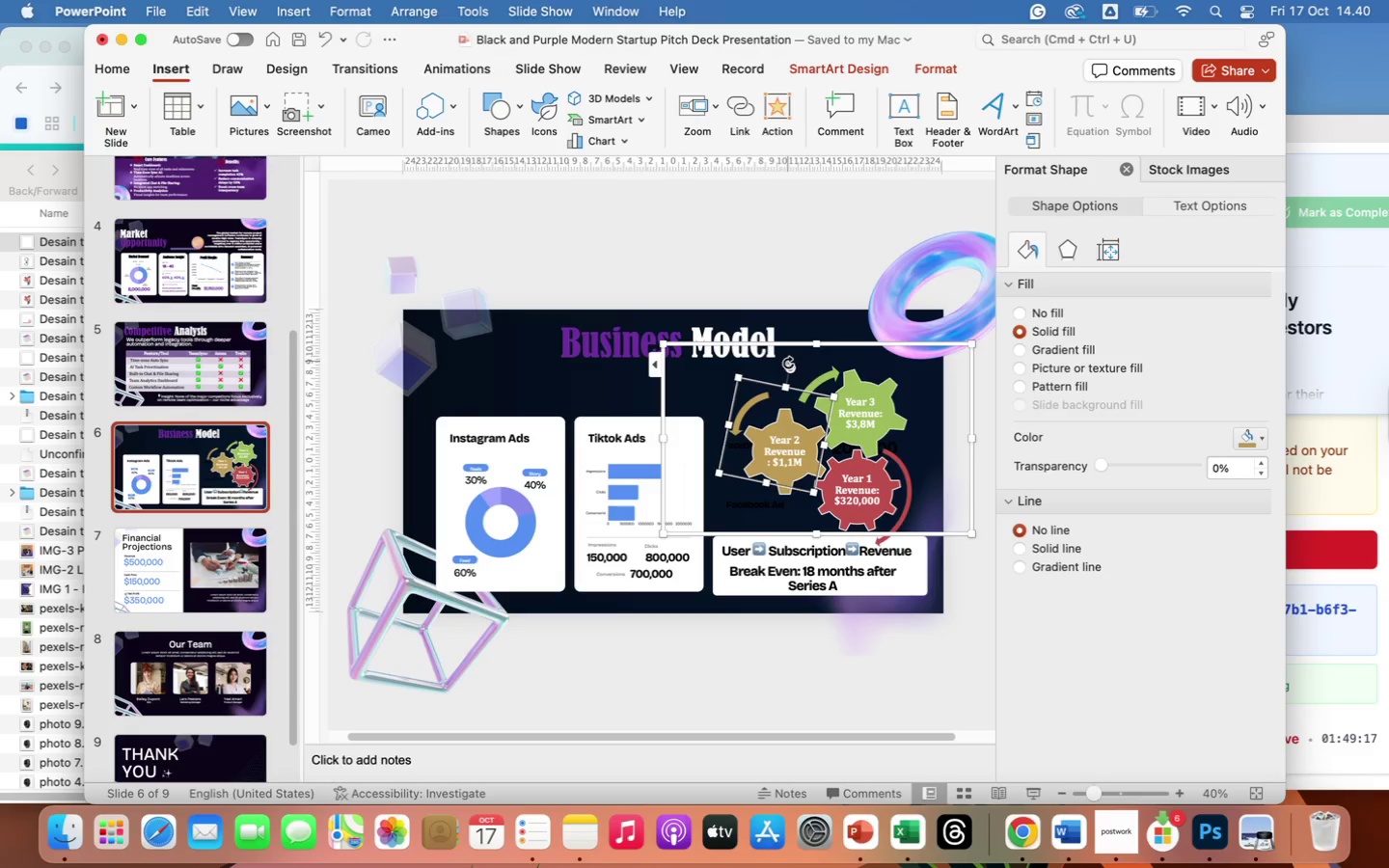 
left_click_drag(start_coordinate=[790, 375], to_coordinate=[803, 386])
 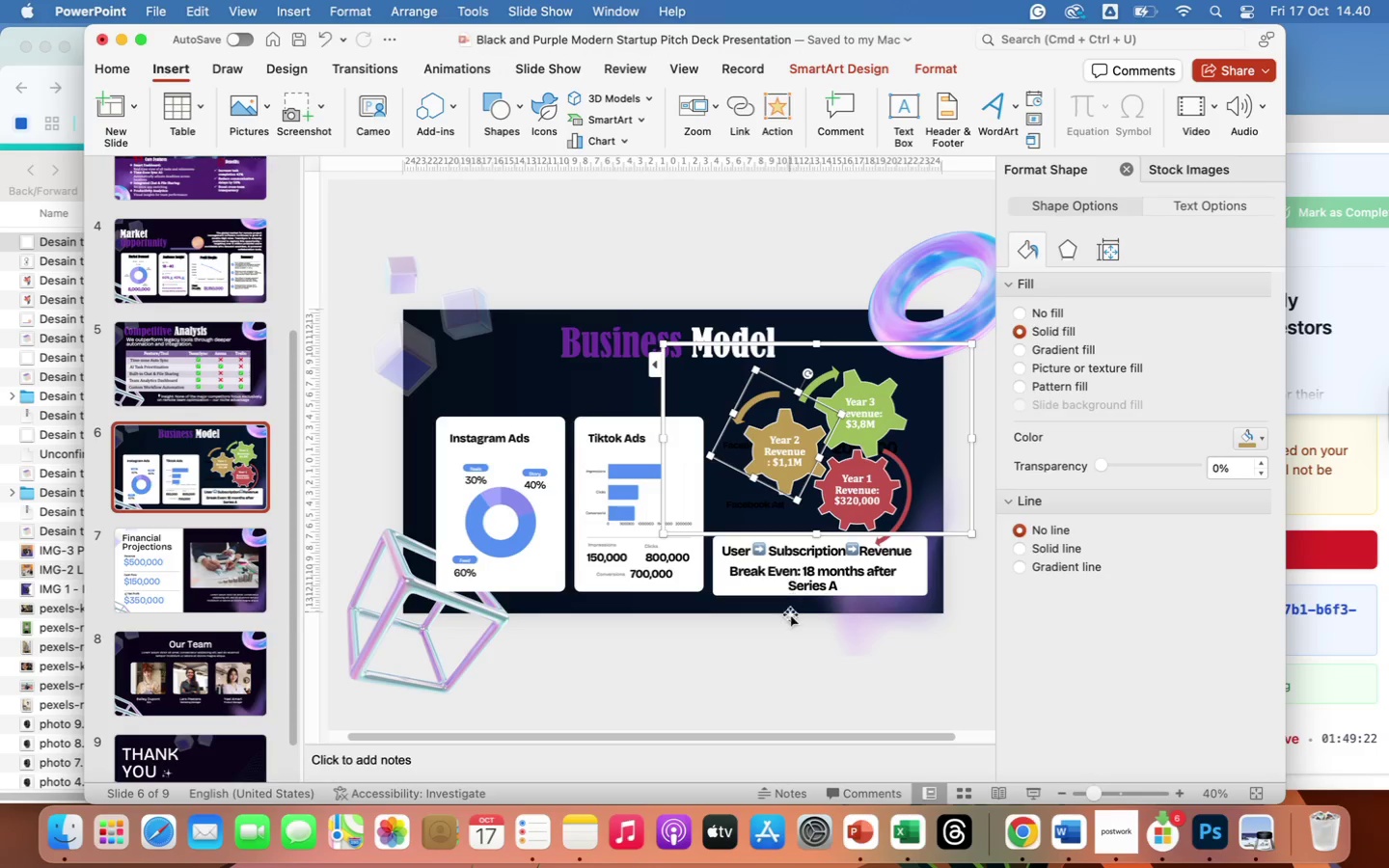 
left_click([794, 646])
 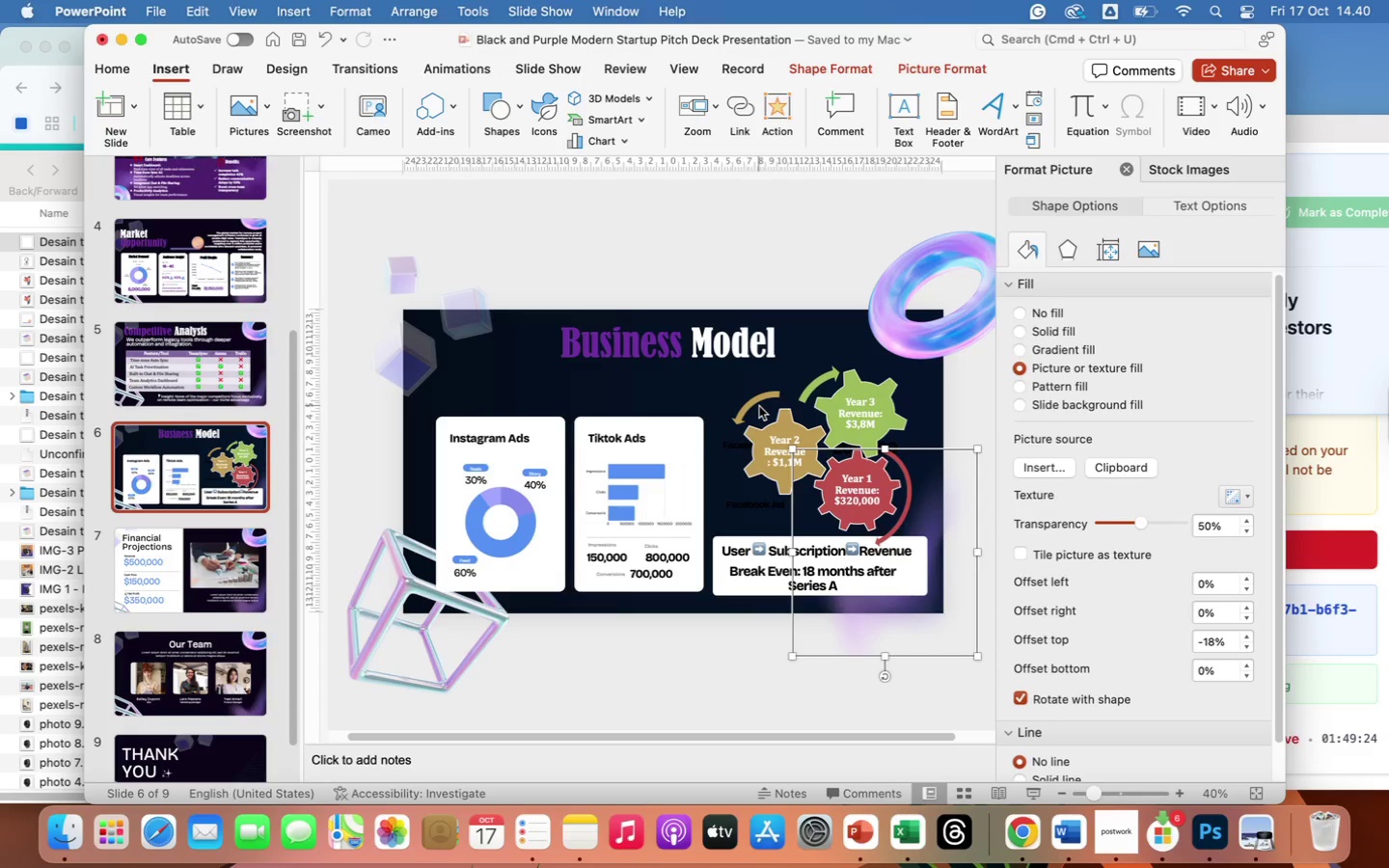 
left_click([758, 402])
 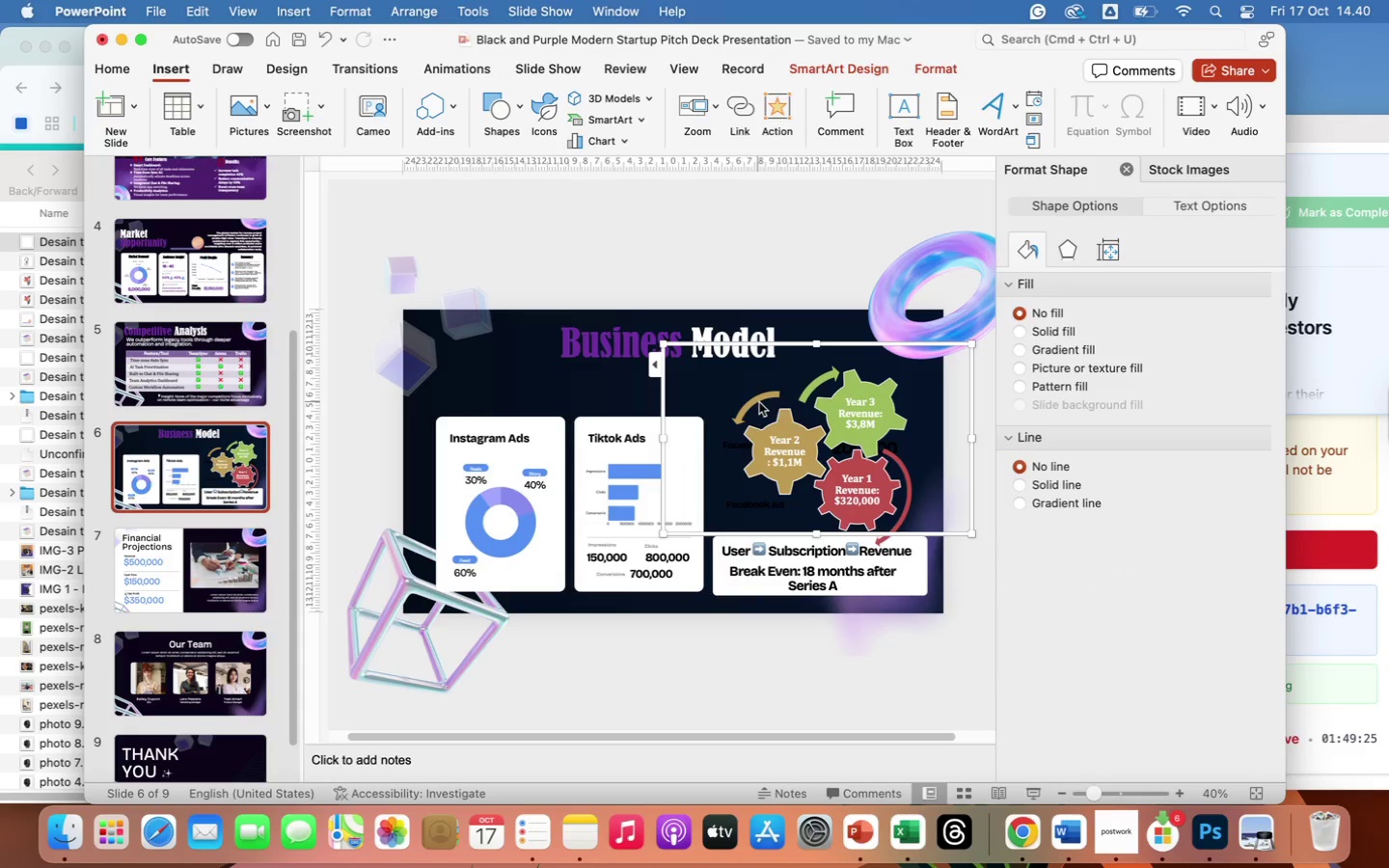 
left_click([772, 404])
 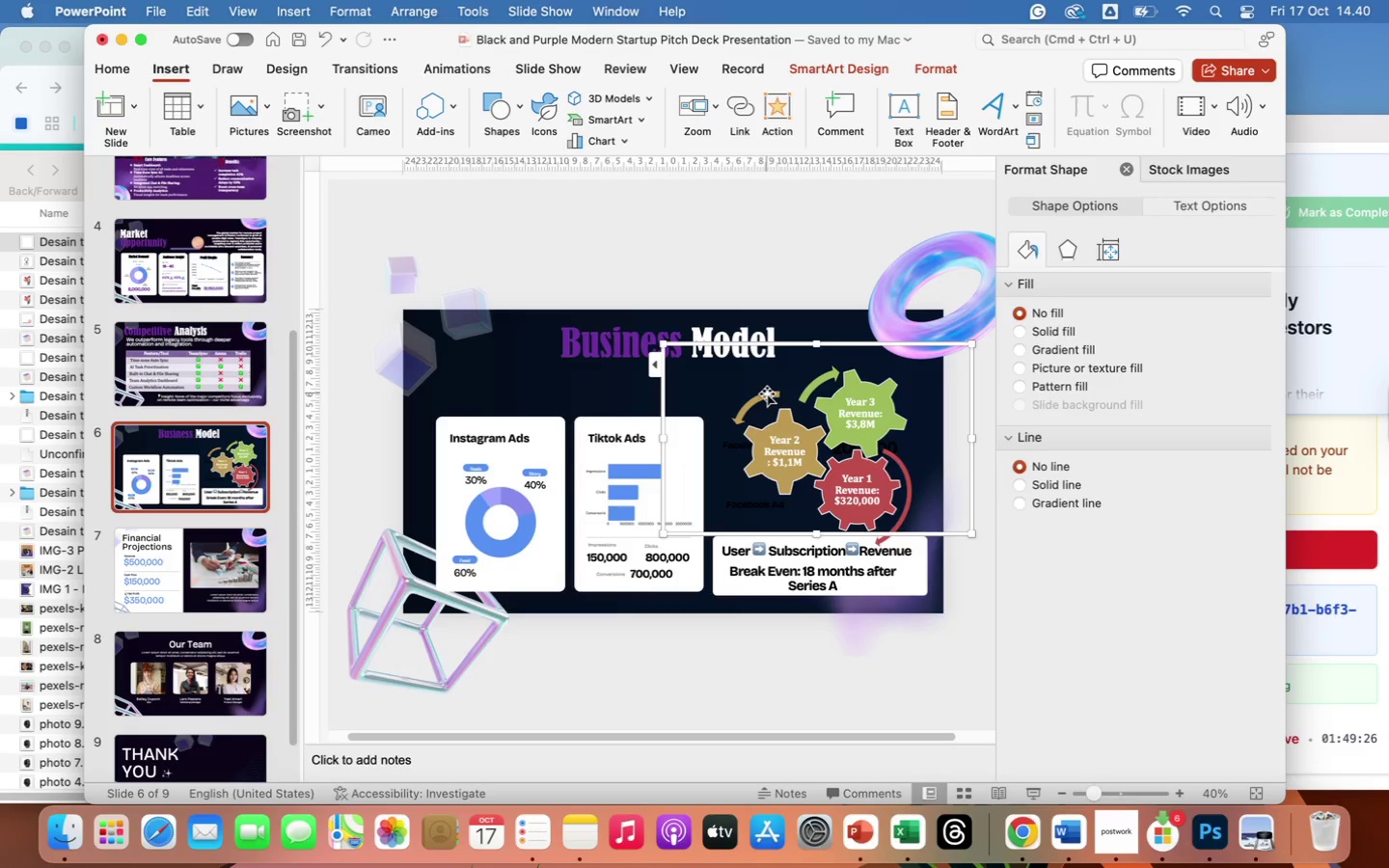 
left_click([767, 393])
 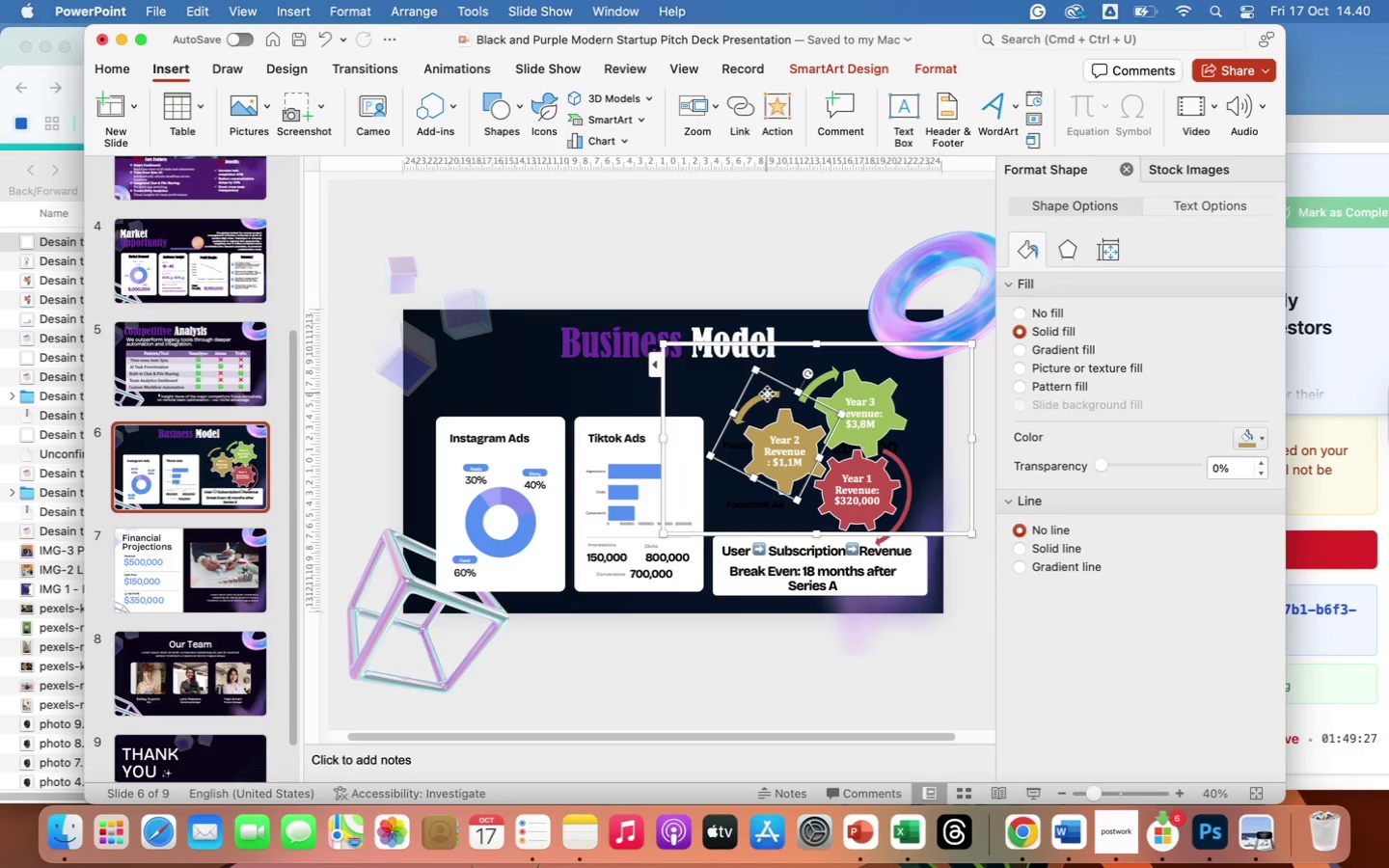 
left_click_drag(start_coordinate=[767, 393], to_coordinate=[759, 408])
 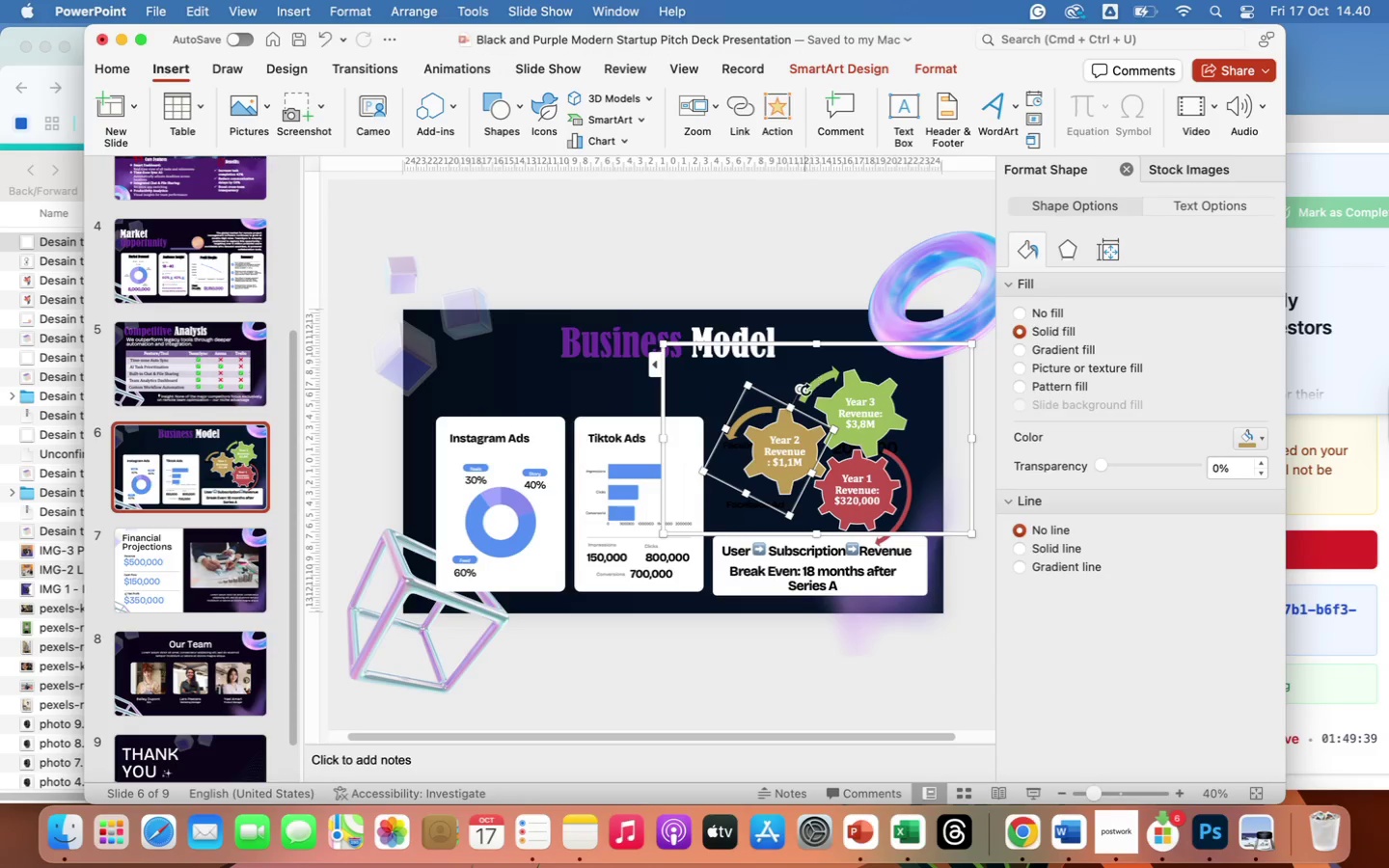 
left_click_drag(start_coordinate=[800, 392], to_coordinate=[749, 392])
 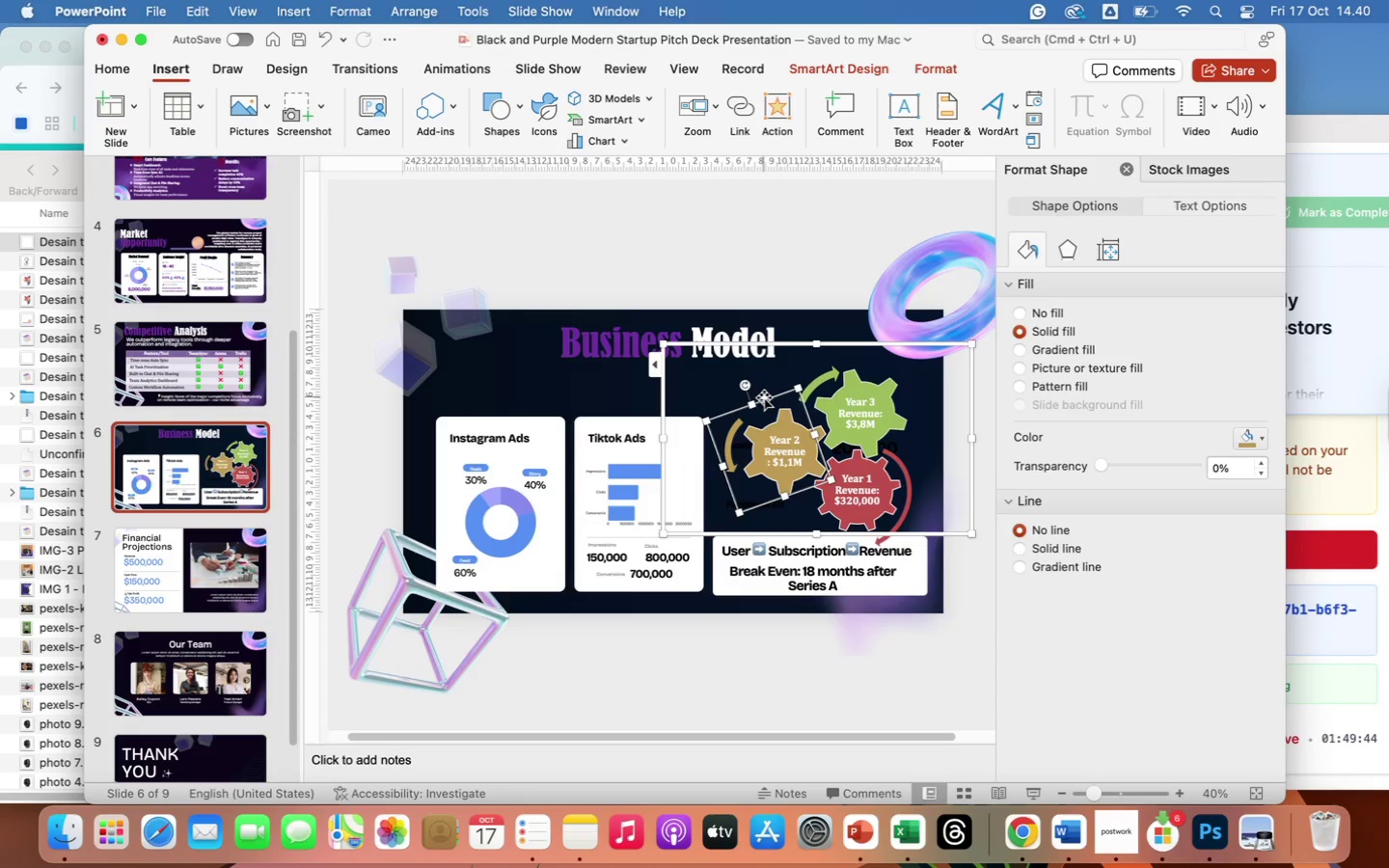 
left_click_drag(start_coordinate=[765, 398], to_coordinate=[774, 387])
 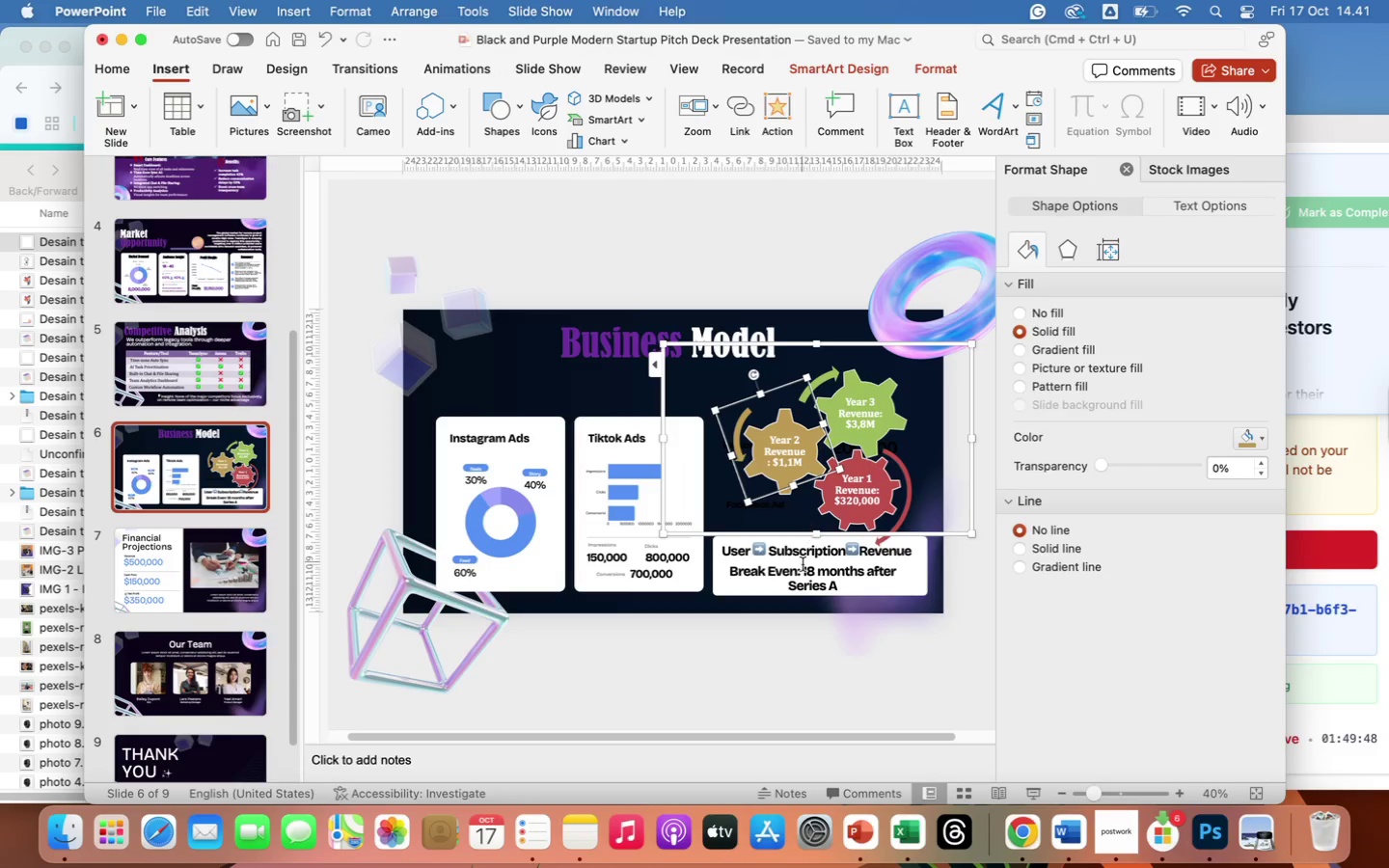 
left_click([804, 654])
 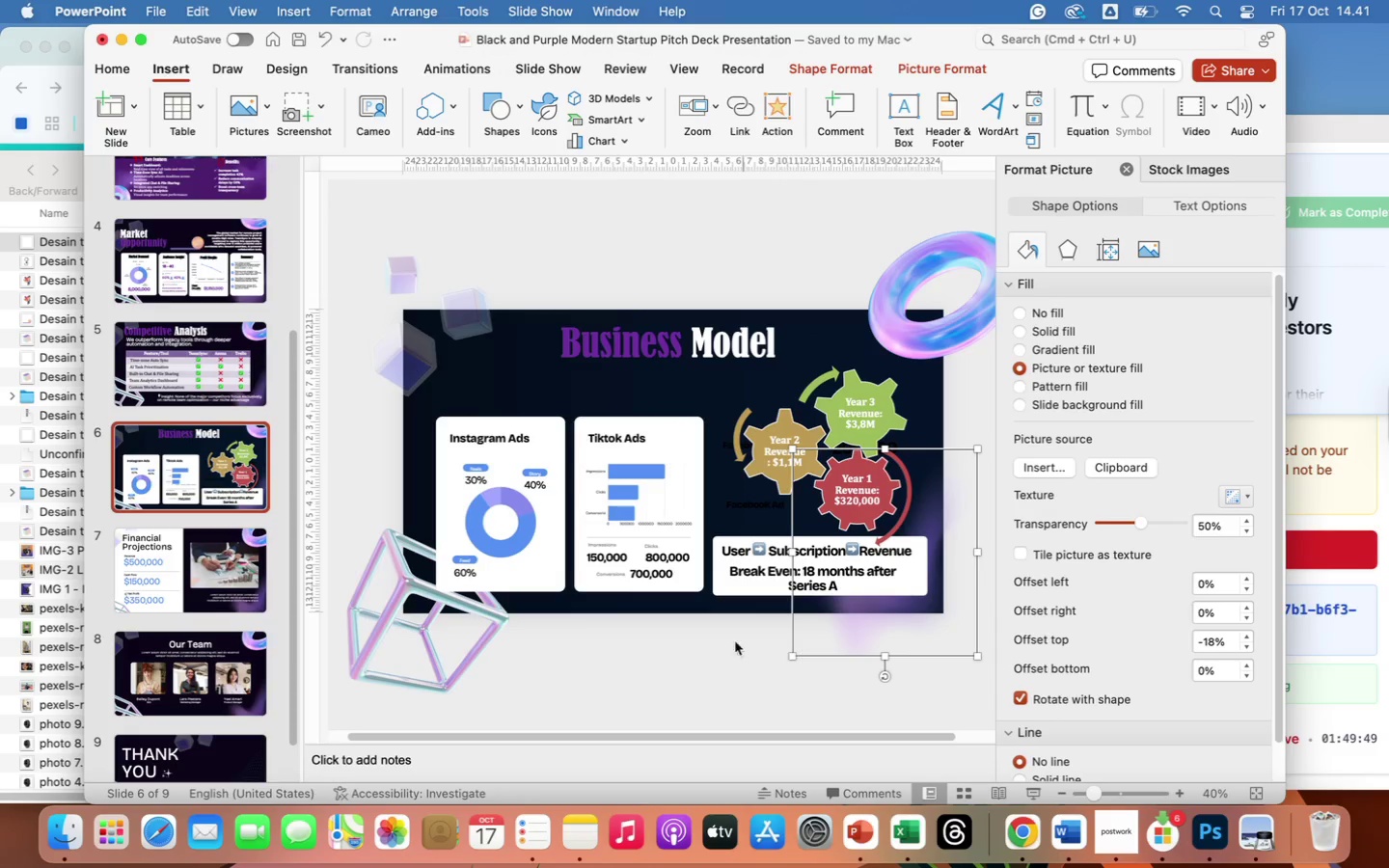 
left_click([690, 637])
 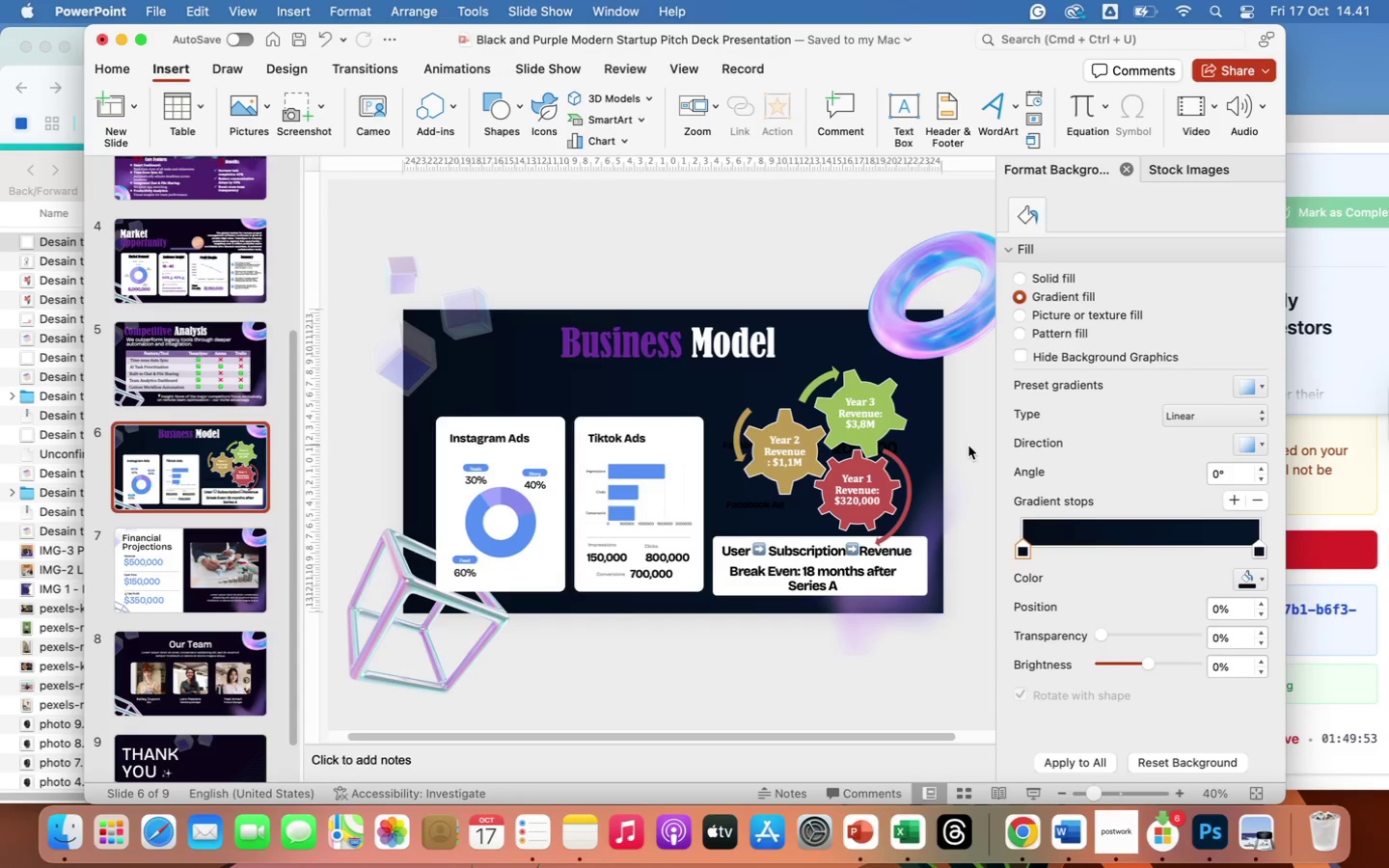 
left_click_drag(start_coordinate=[906, 474], to_coordinate=[904, 467])
 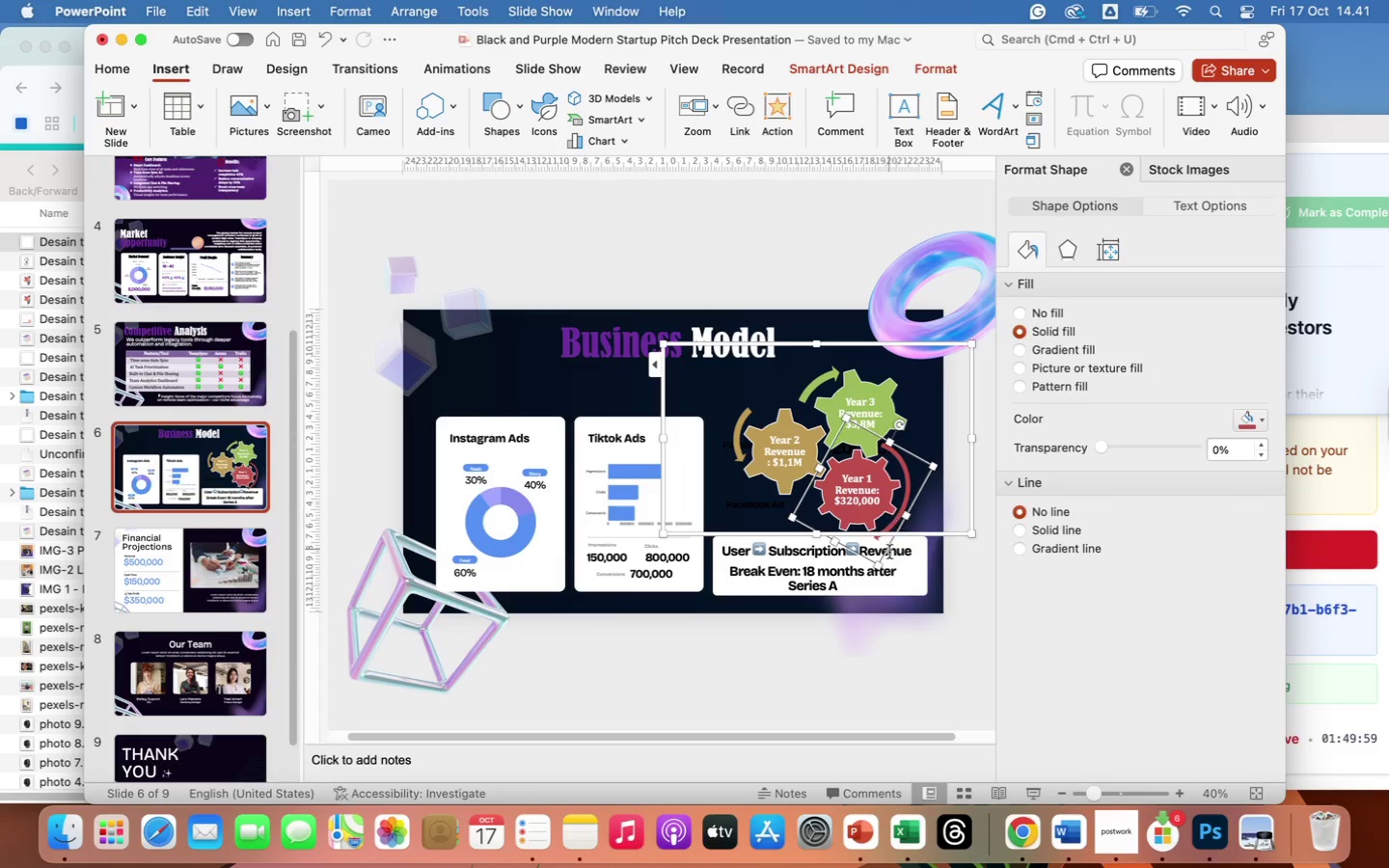 
left_click([839, 689])
 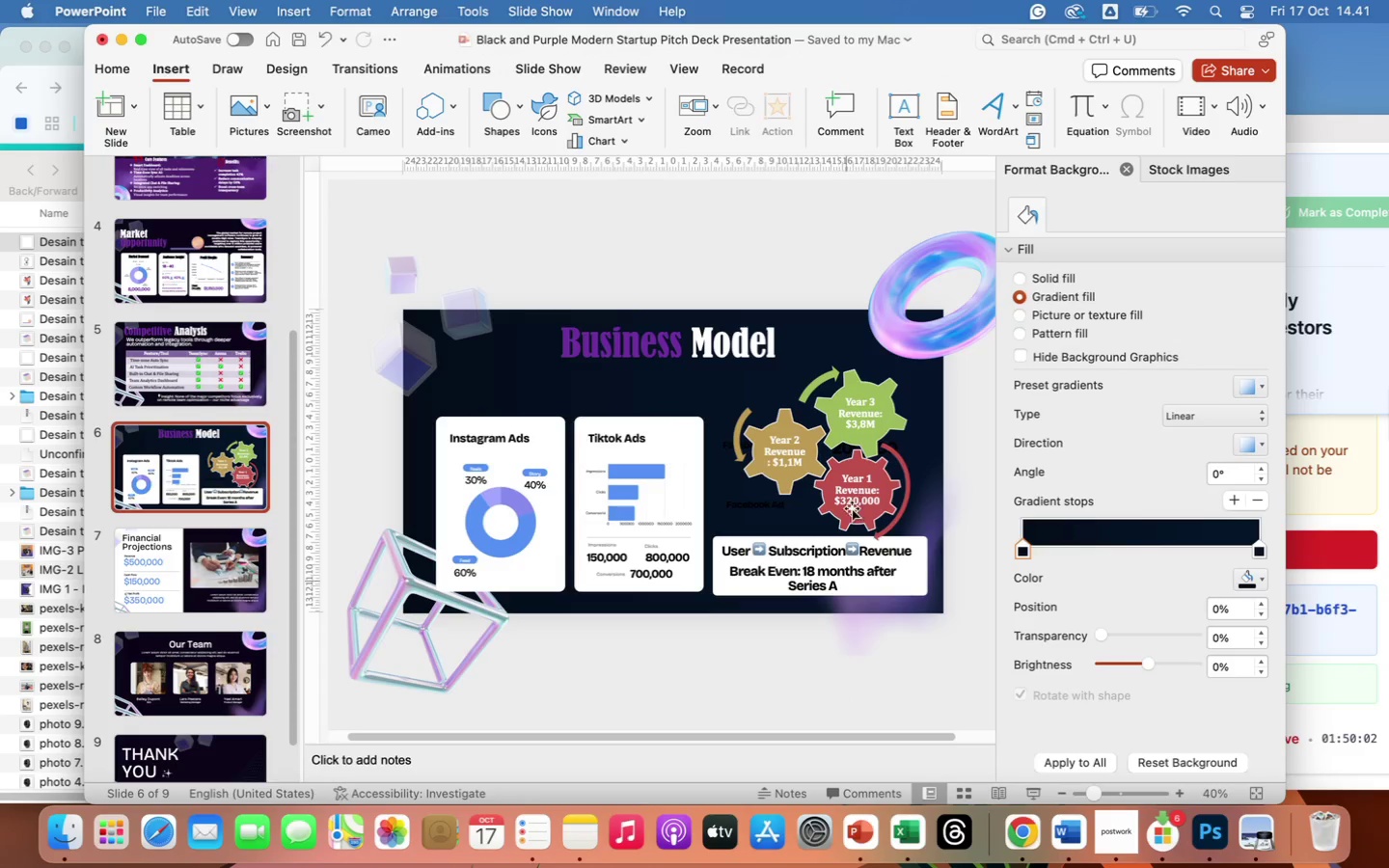 
left_click([708, 344])
 